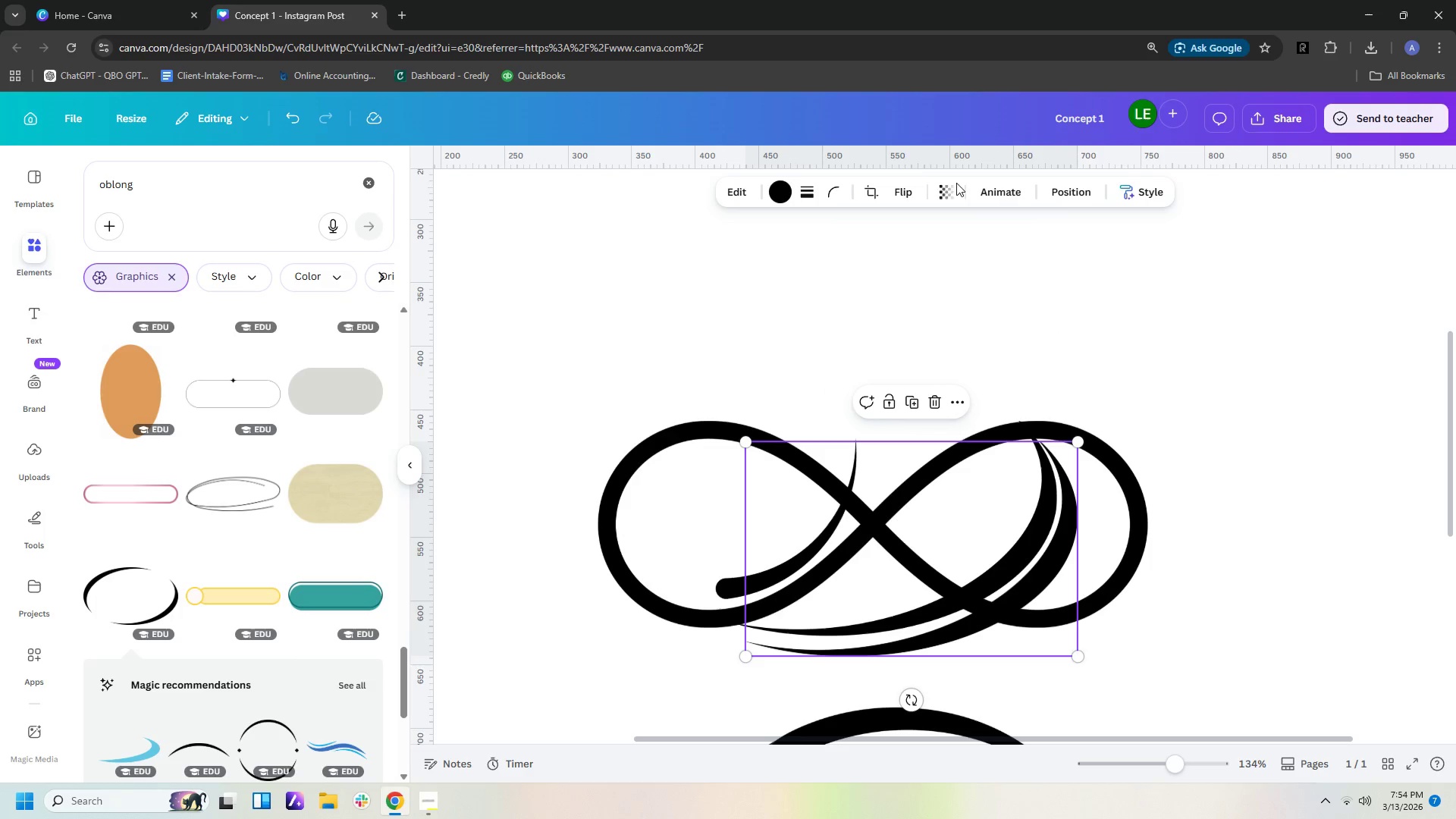 
left_click([899, 194])
 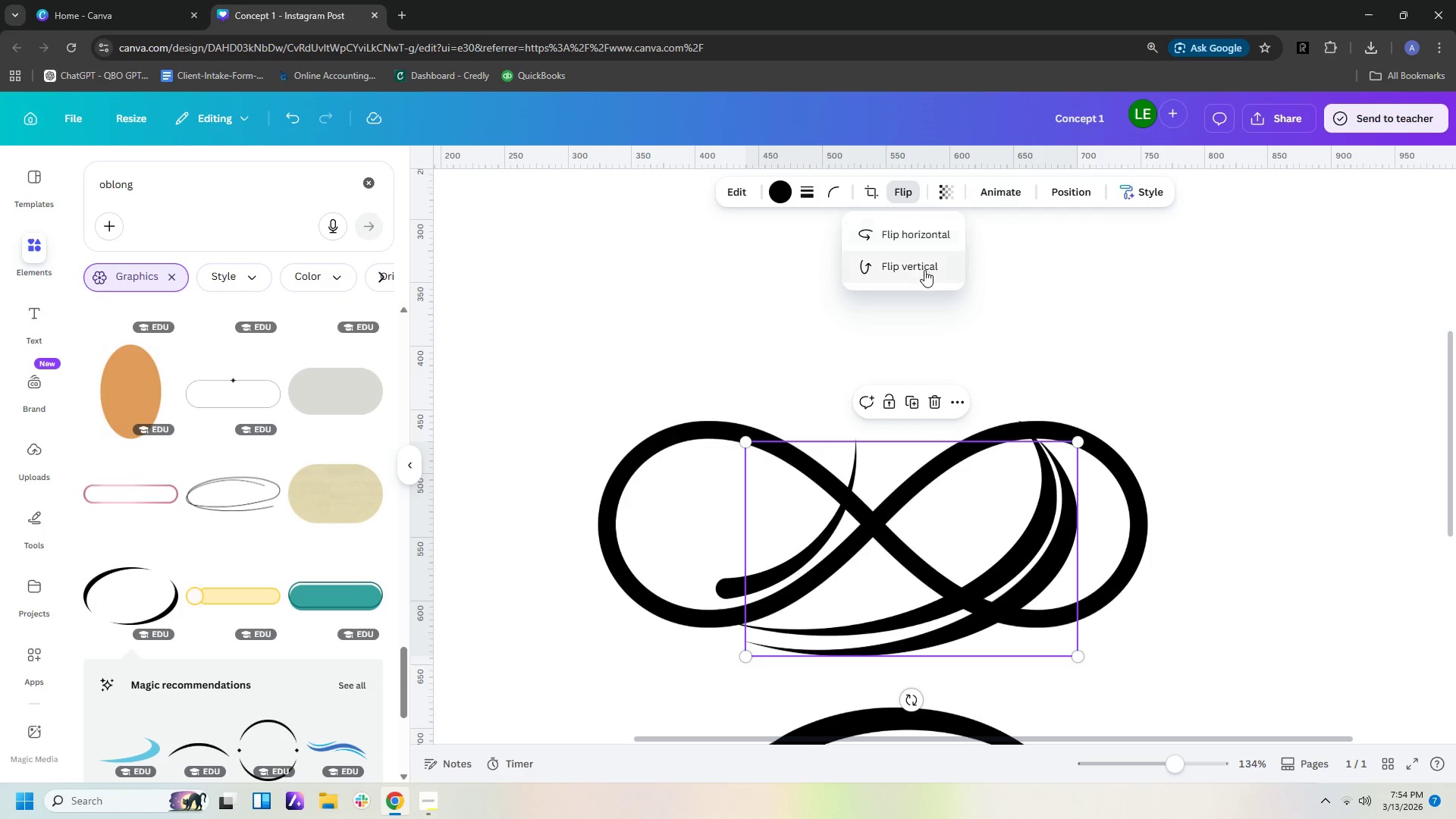 
left_click([924, 270])
 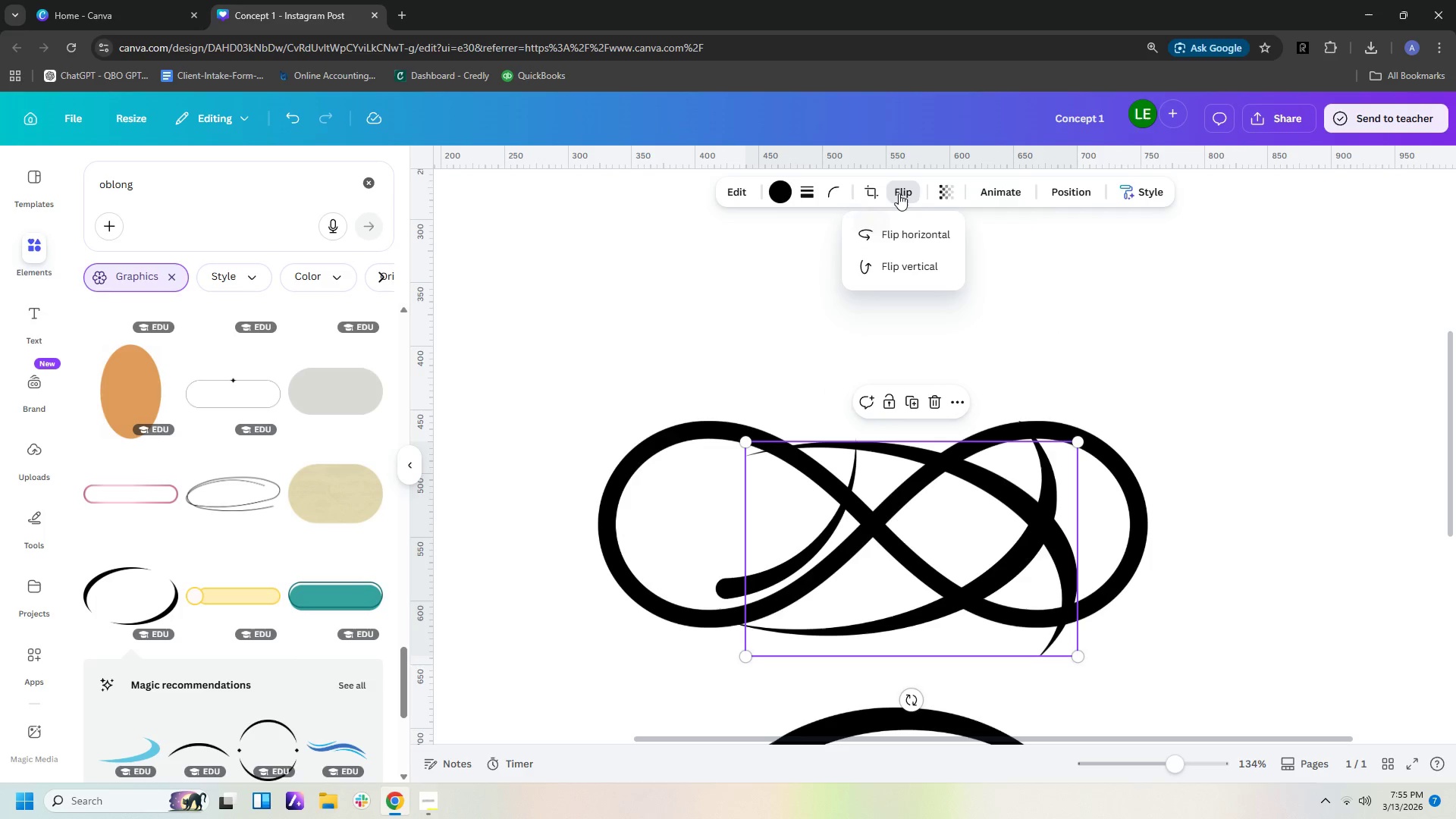 
left_click([913, 274])
 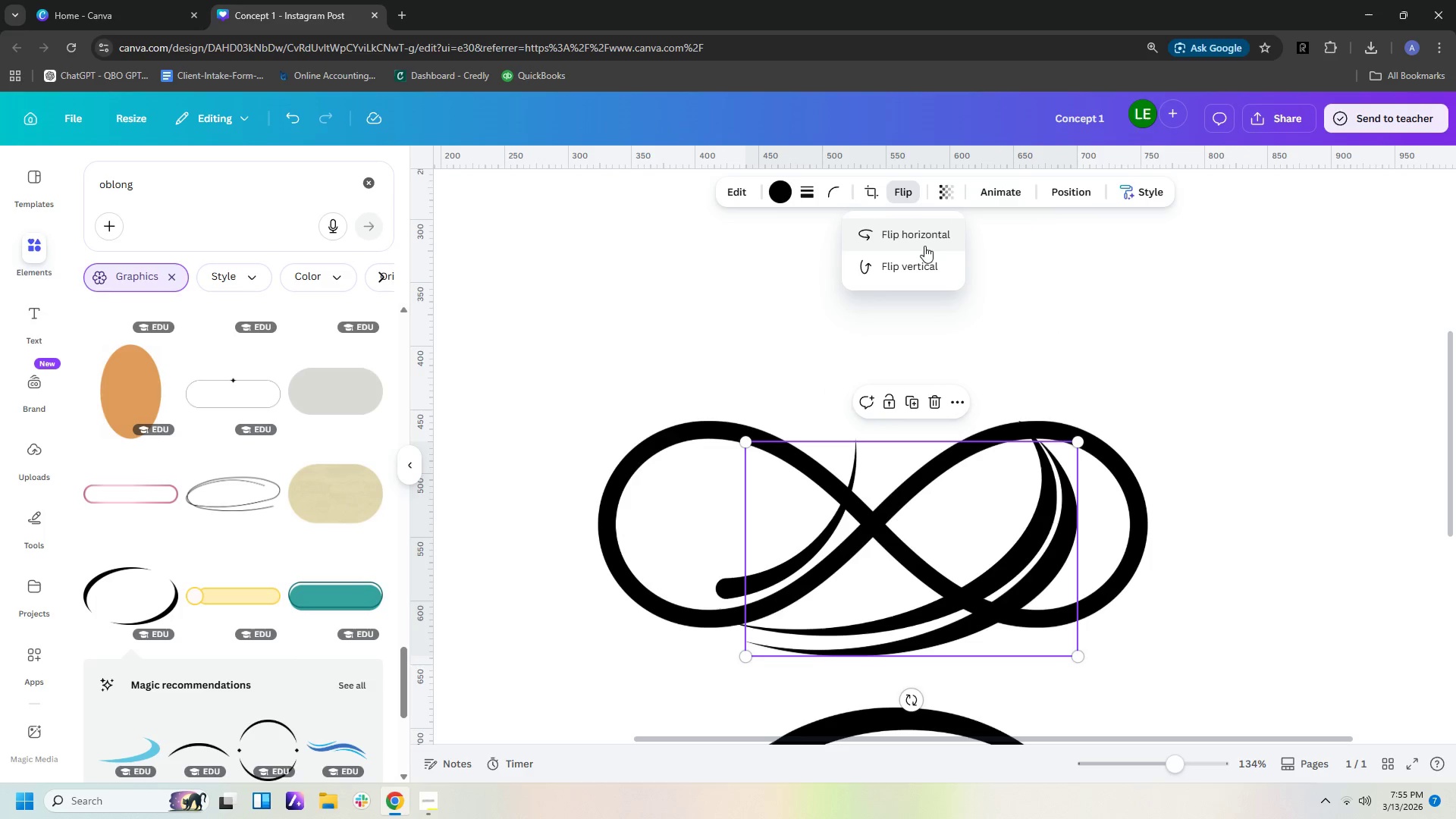 
left_click([917, 265])
 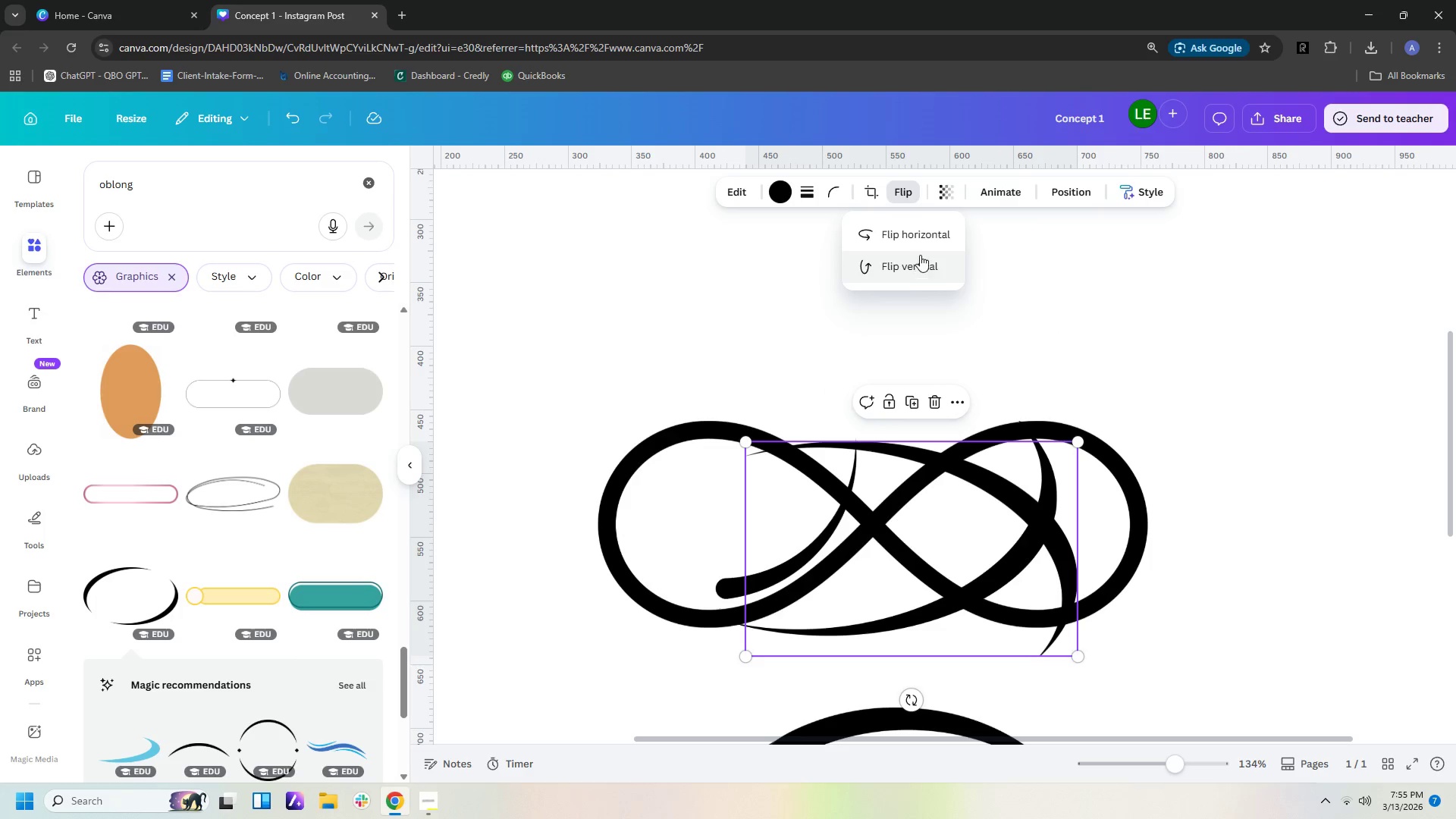 
left_click([926, 236])
 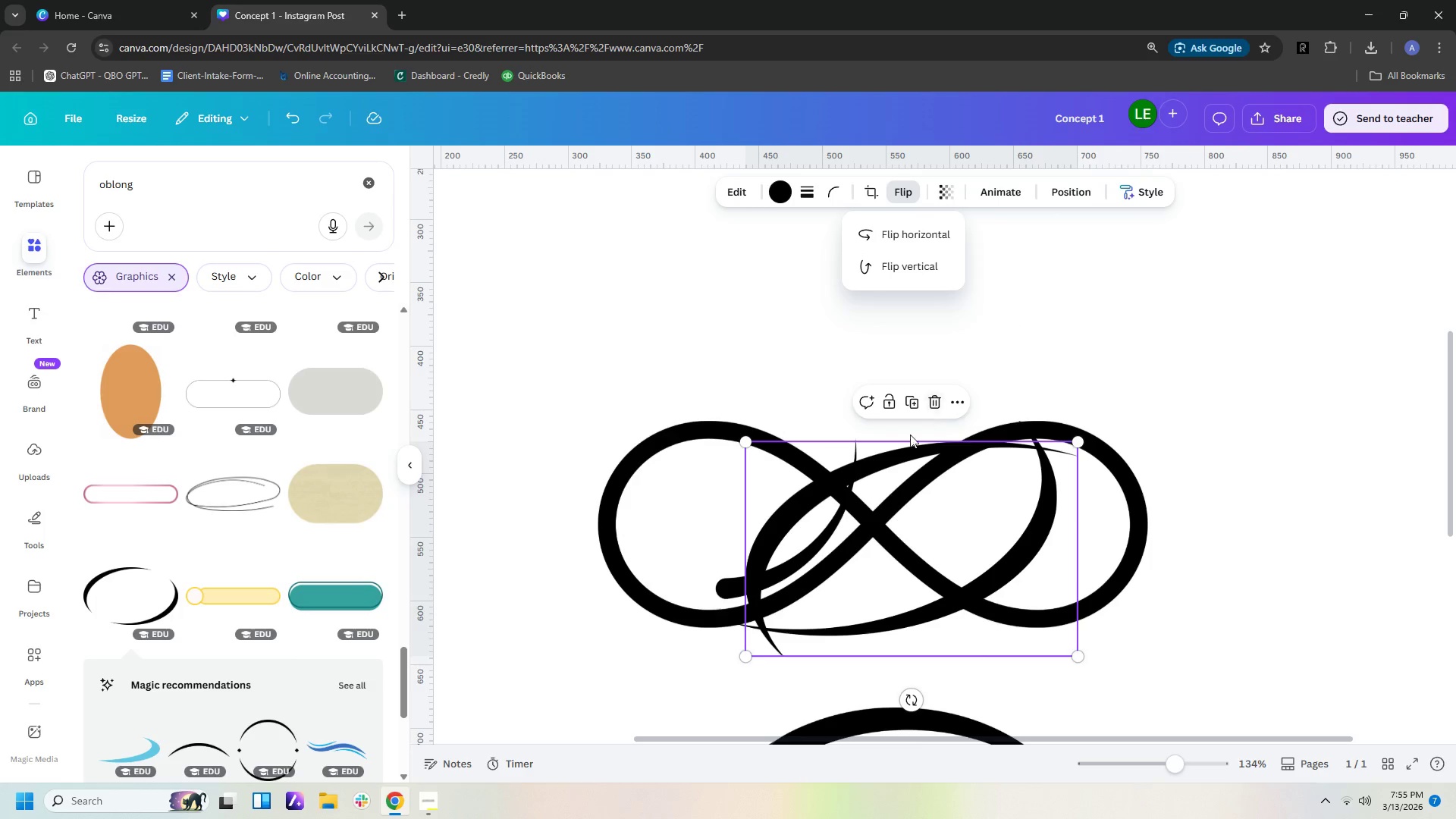 
left_click_drag(start_coordinate=[897, 453], to_coordinate=[818, 388])
 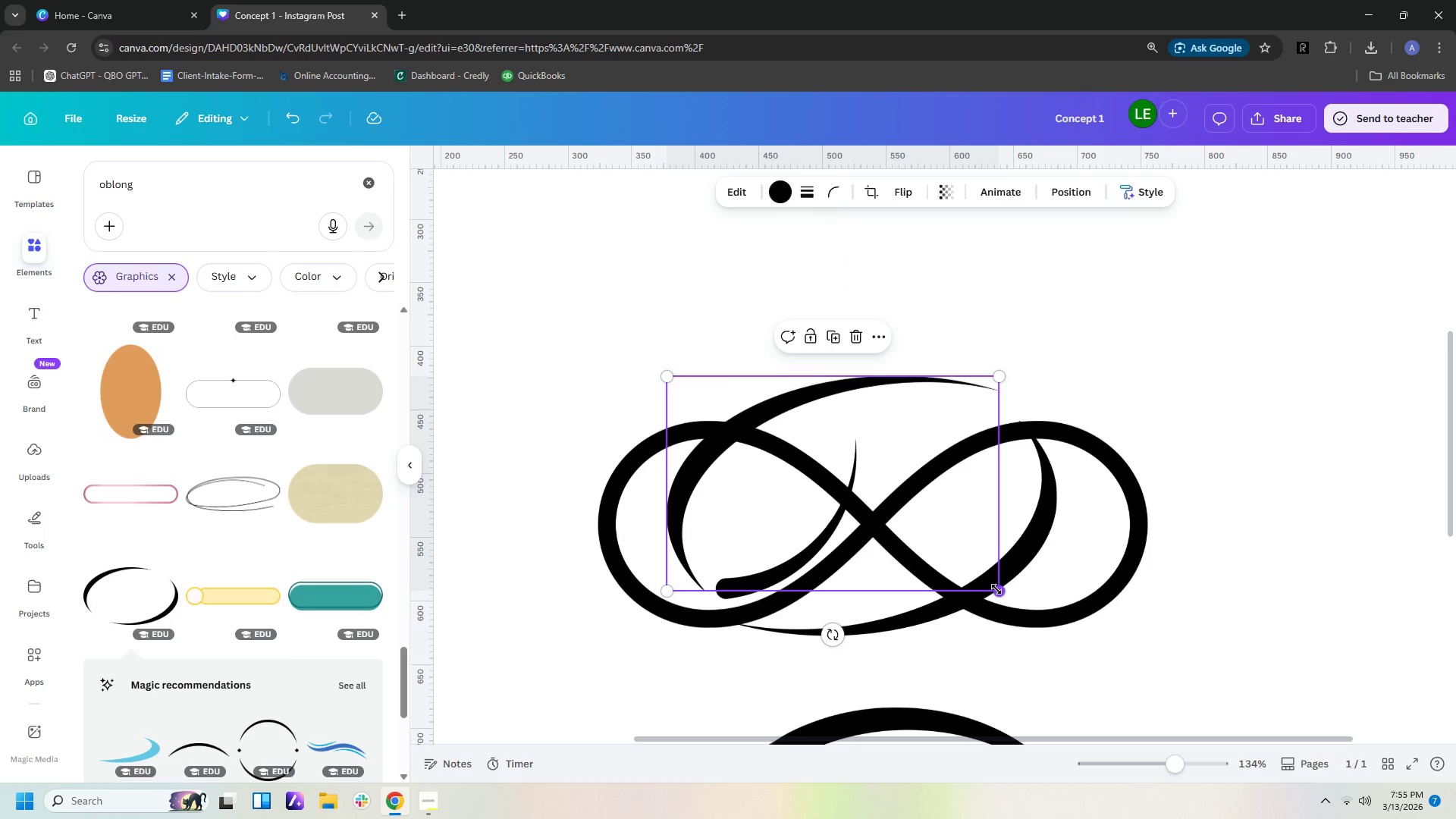 
left_click_drag(start_coordinate=[996, 589], to_coordinate=[1029, 597])
 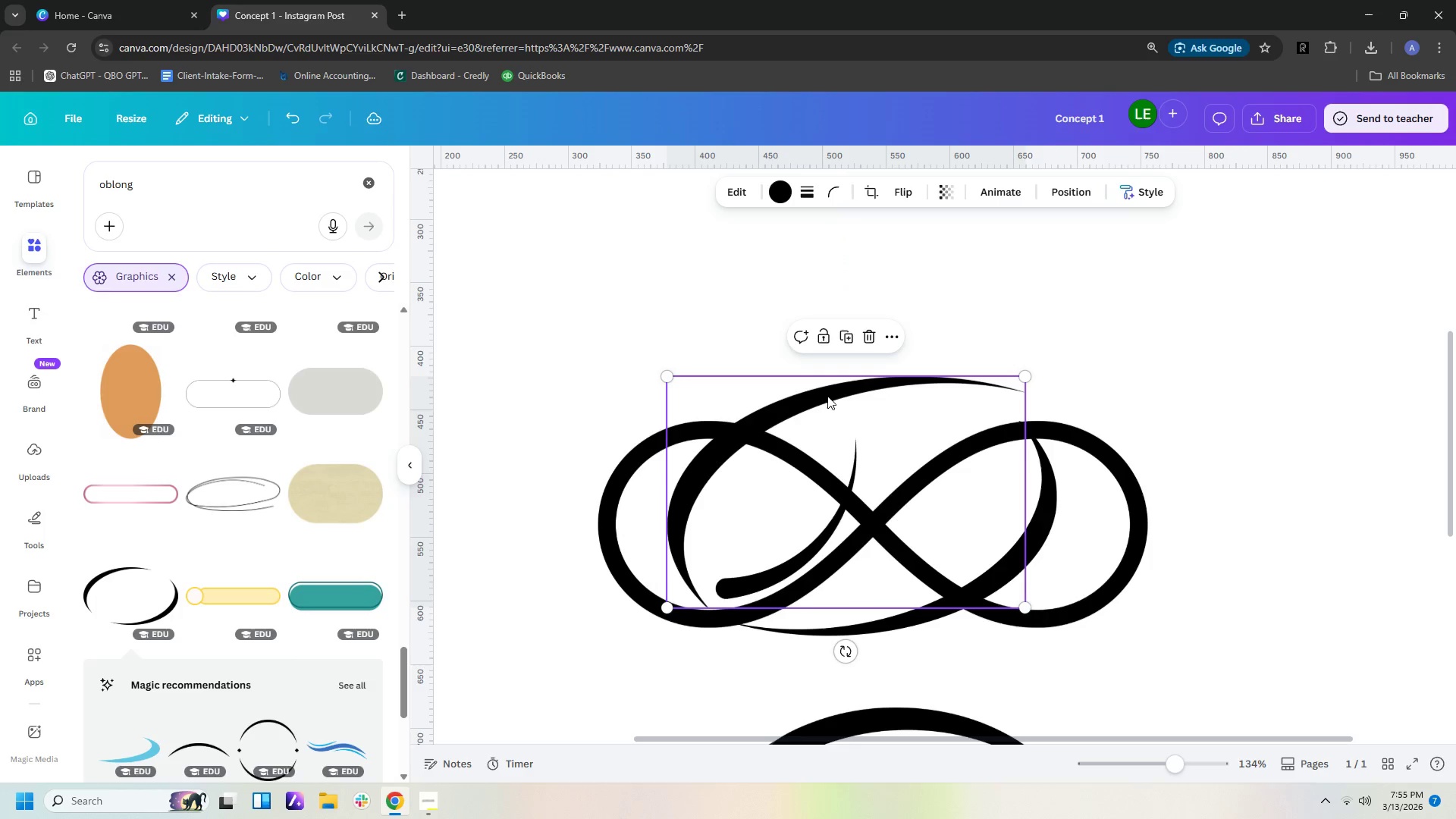 
left_click_drag(start_coordinate=[826, 396], to_coordinate=[799, 397])
 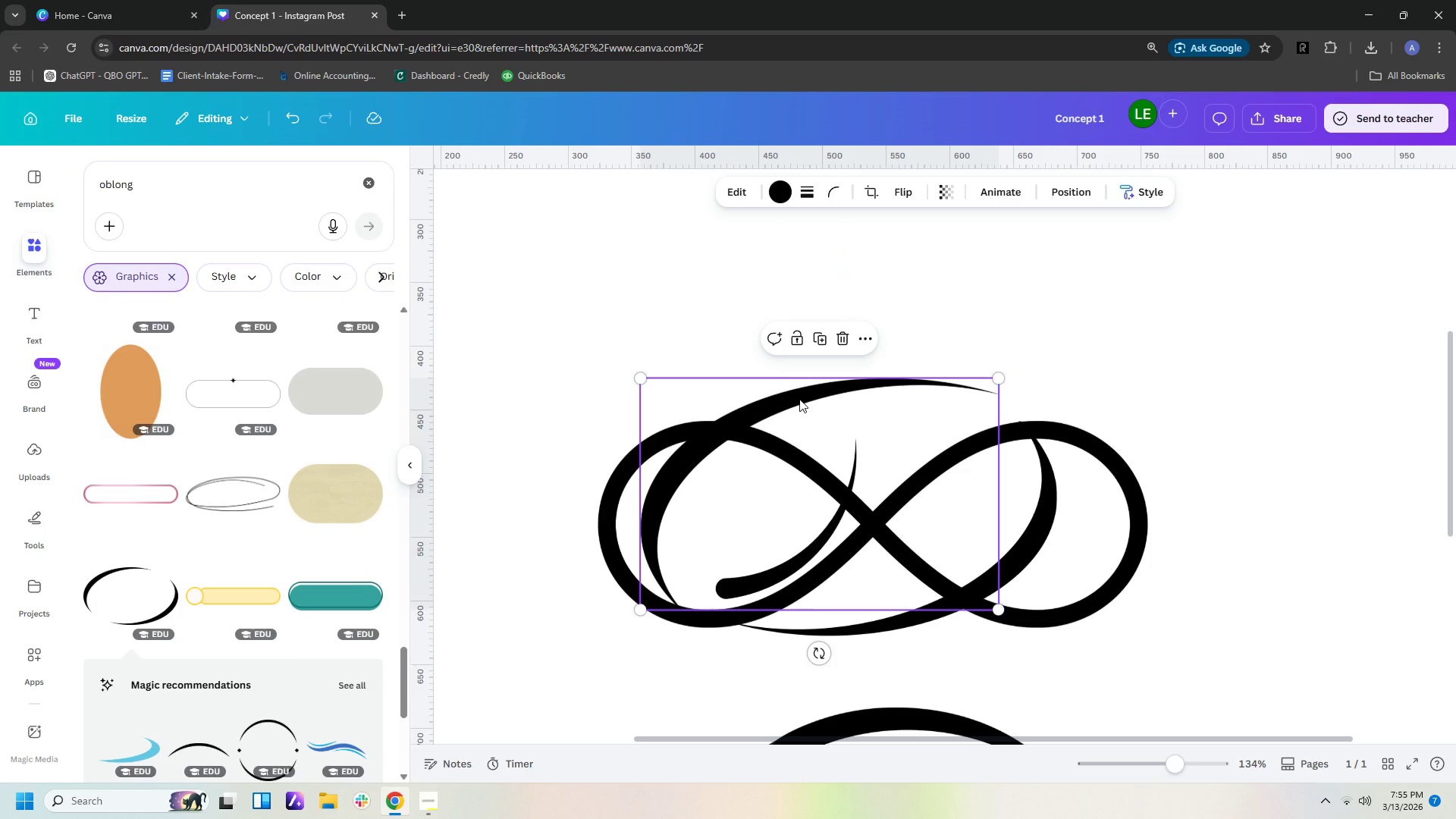 
key(Control+Z)
 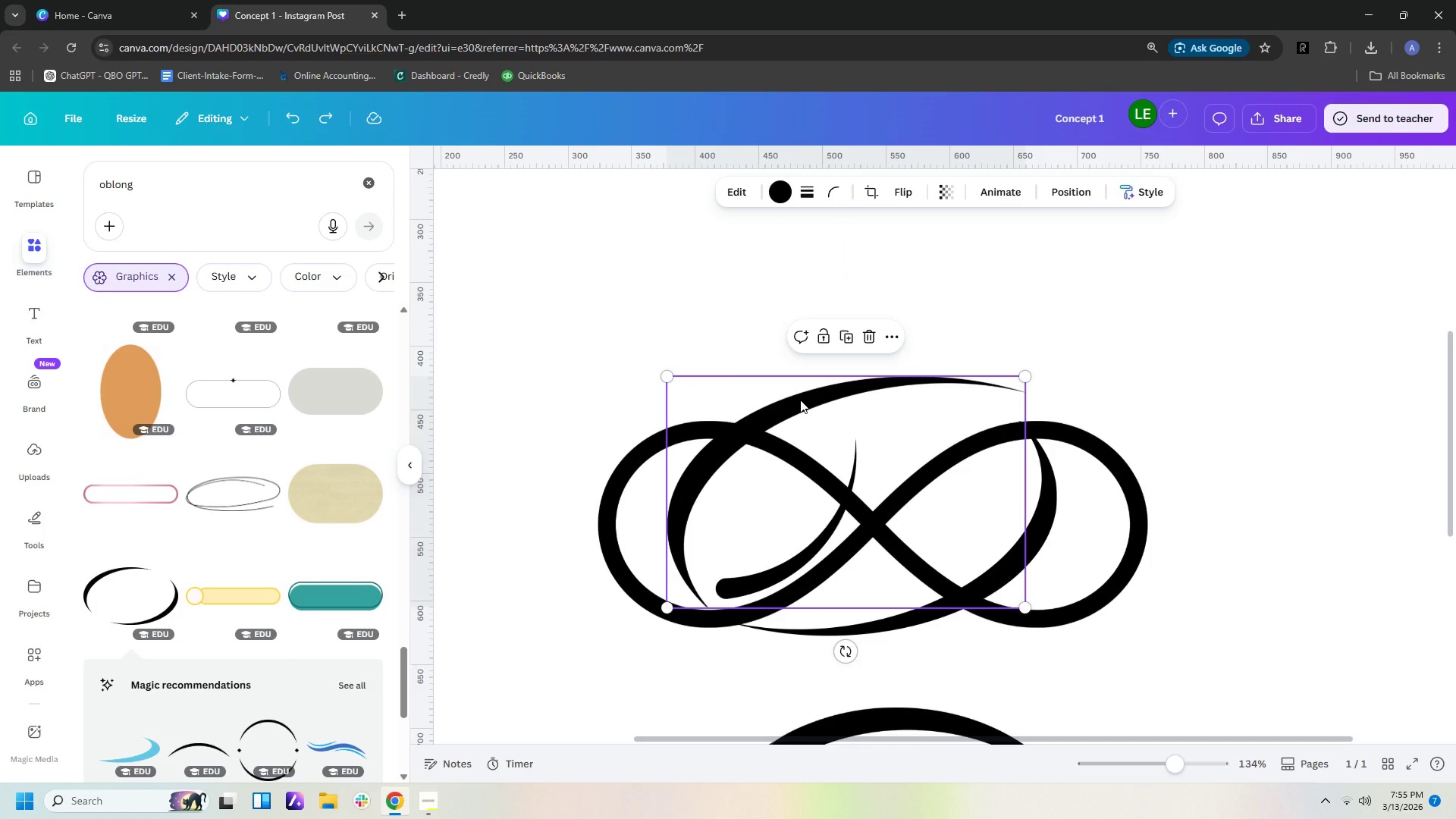 
key(Control+Z)
 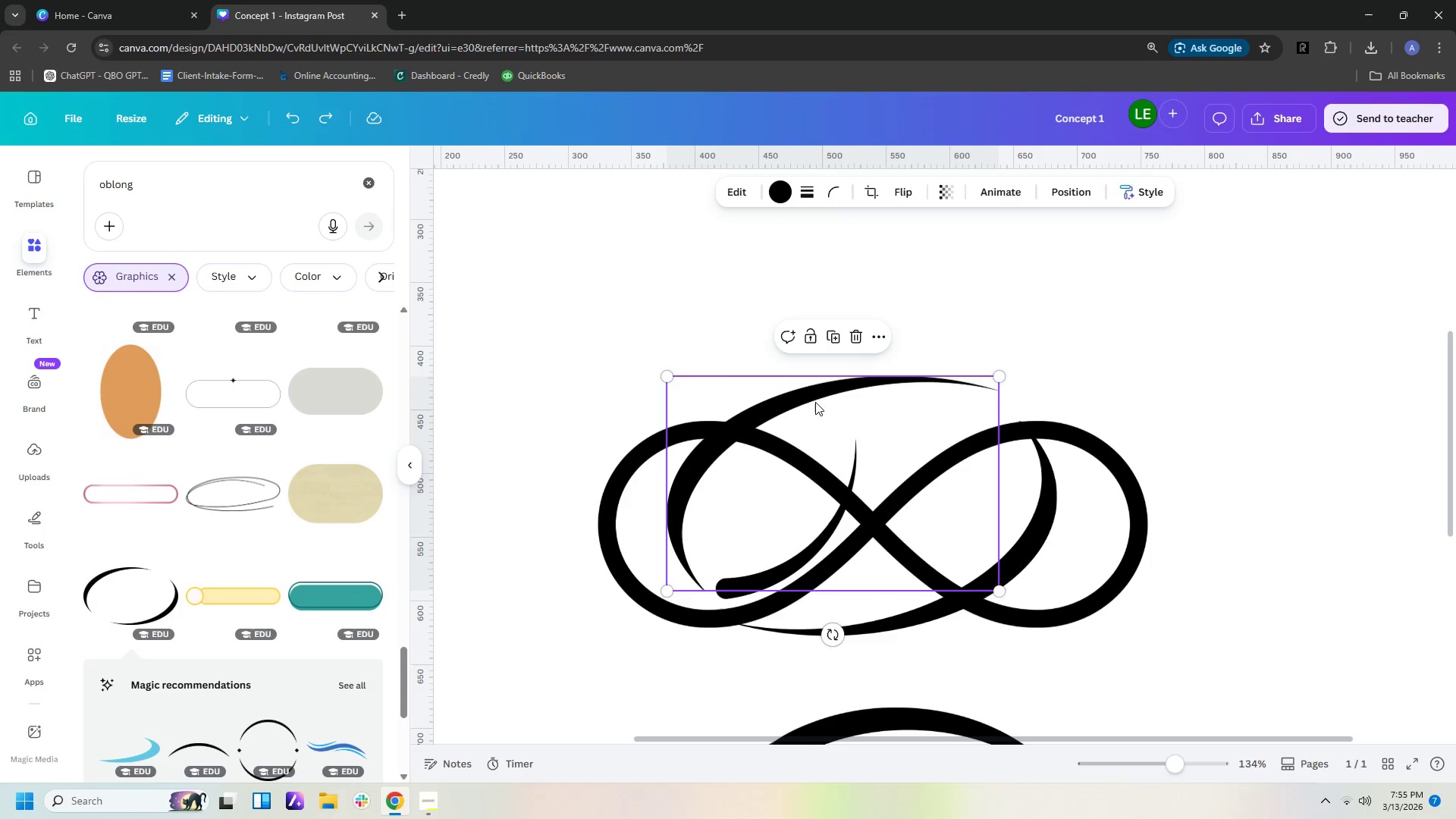 
left_click_drag(start_coordinate=[811, 387], to_coordinate=[830, 396])
 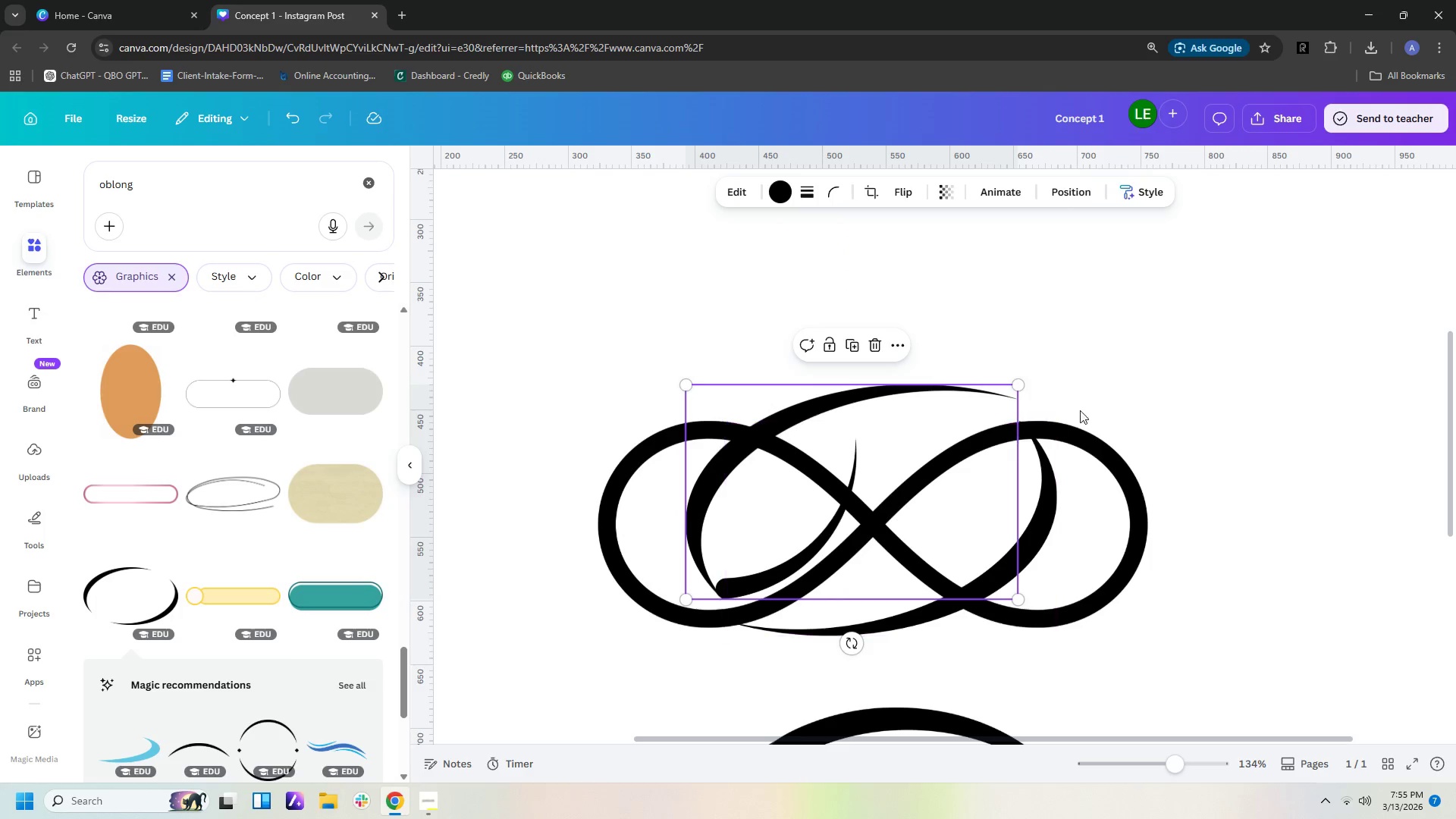 
left_click([1117, 370])
 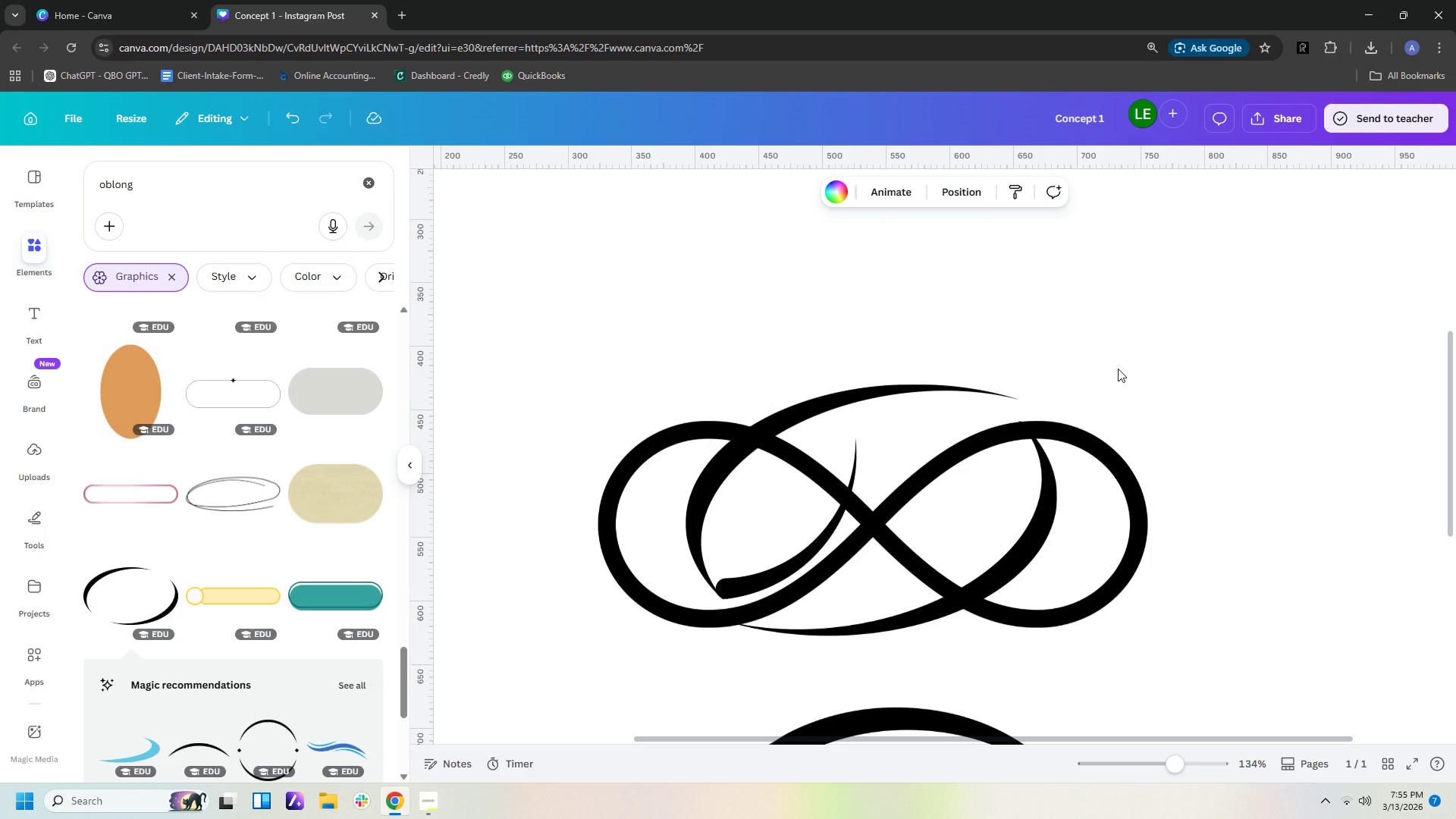 
wait(5.48)
 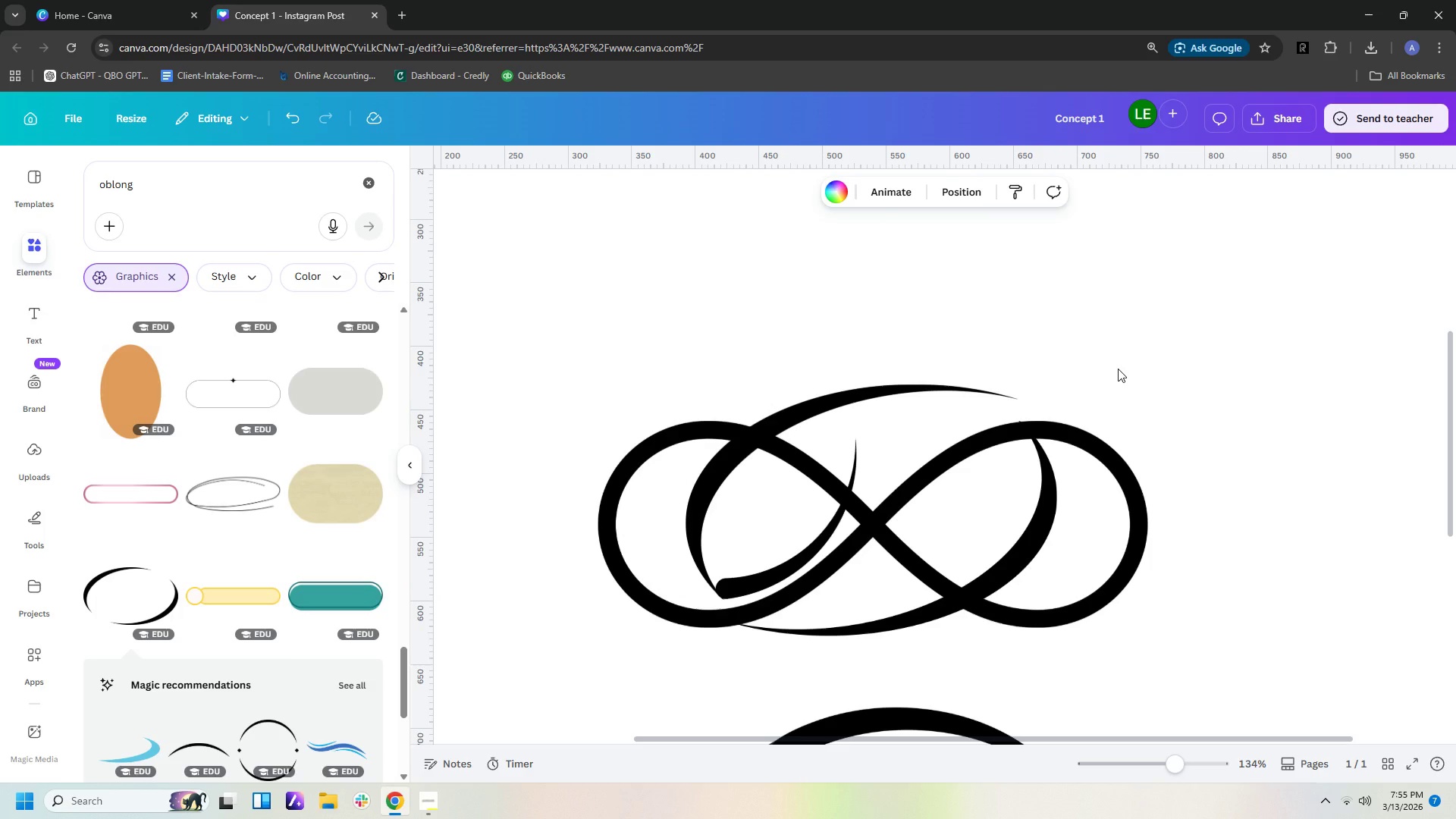 
left_click([795, 566])
 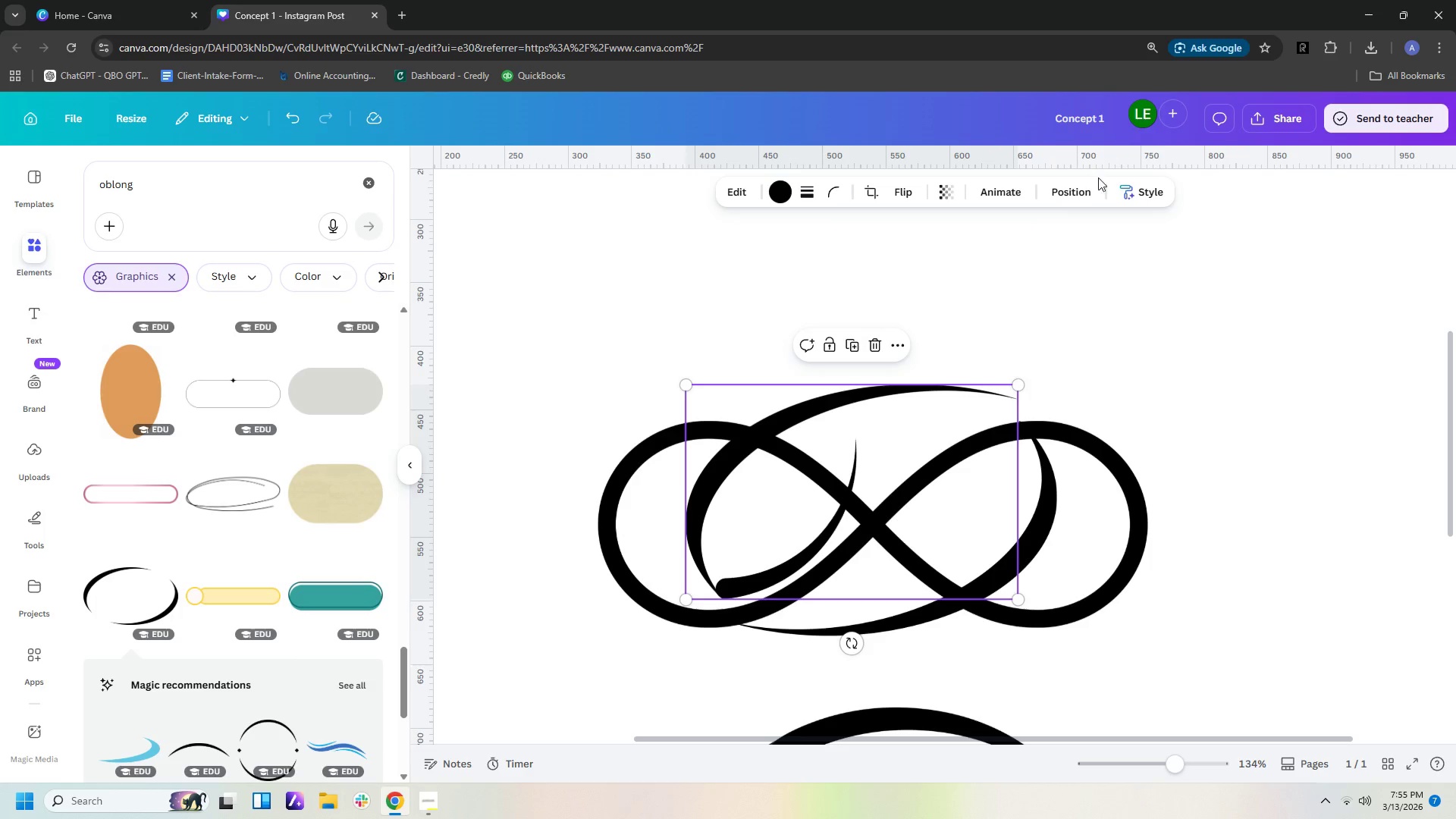 
left_click([1079, 187])
 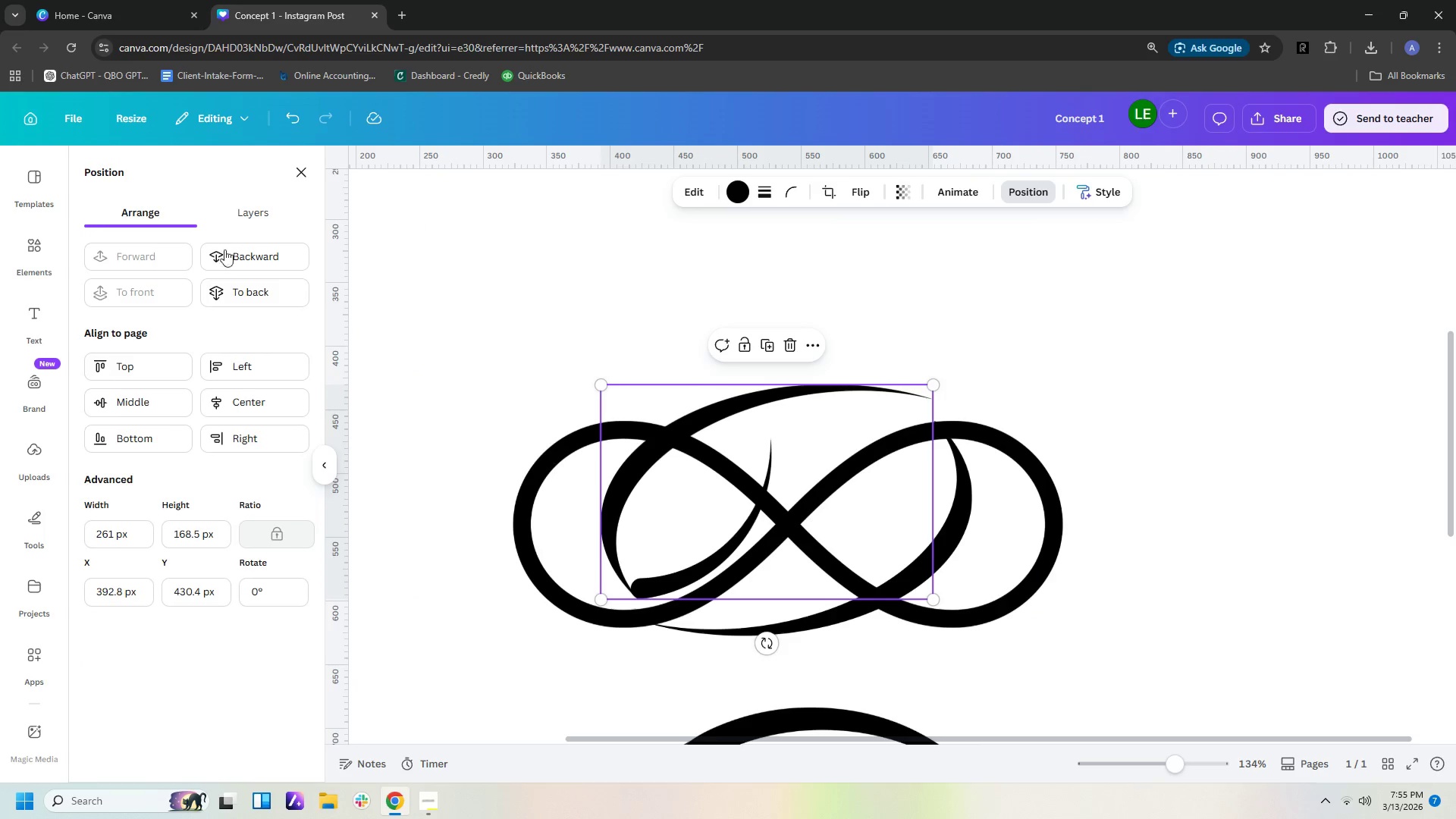 
left_click([233, 265])
 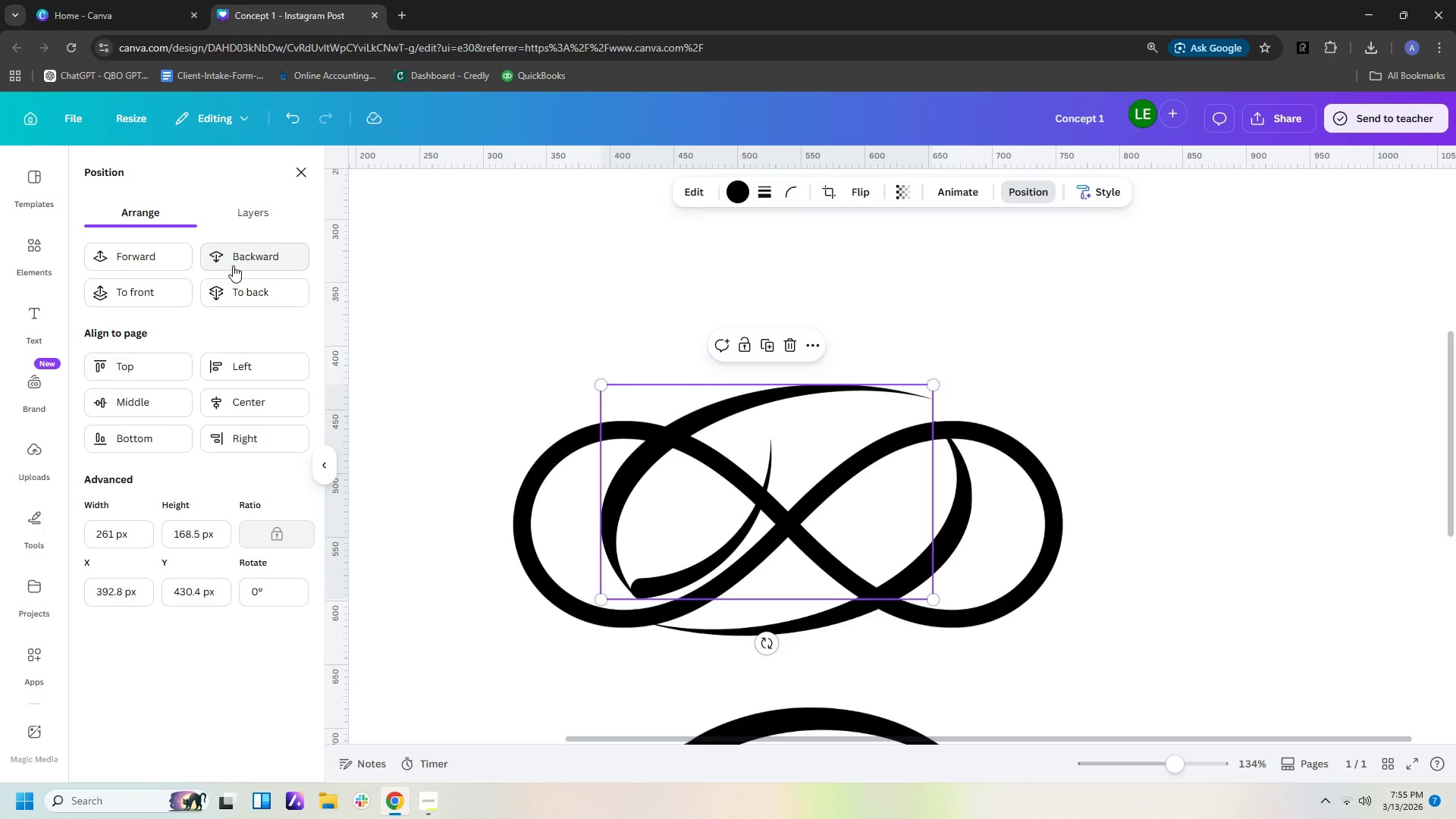 
left_click([233, 265])
 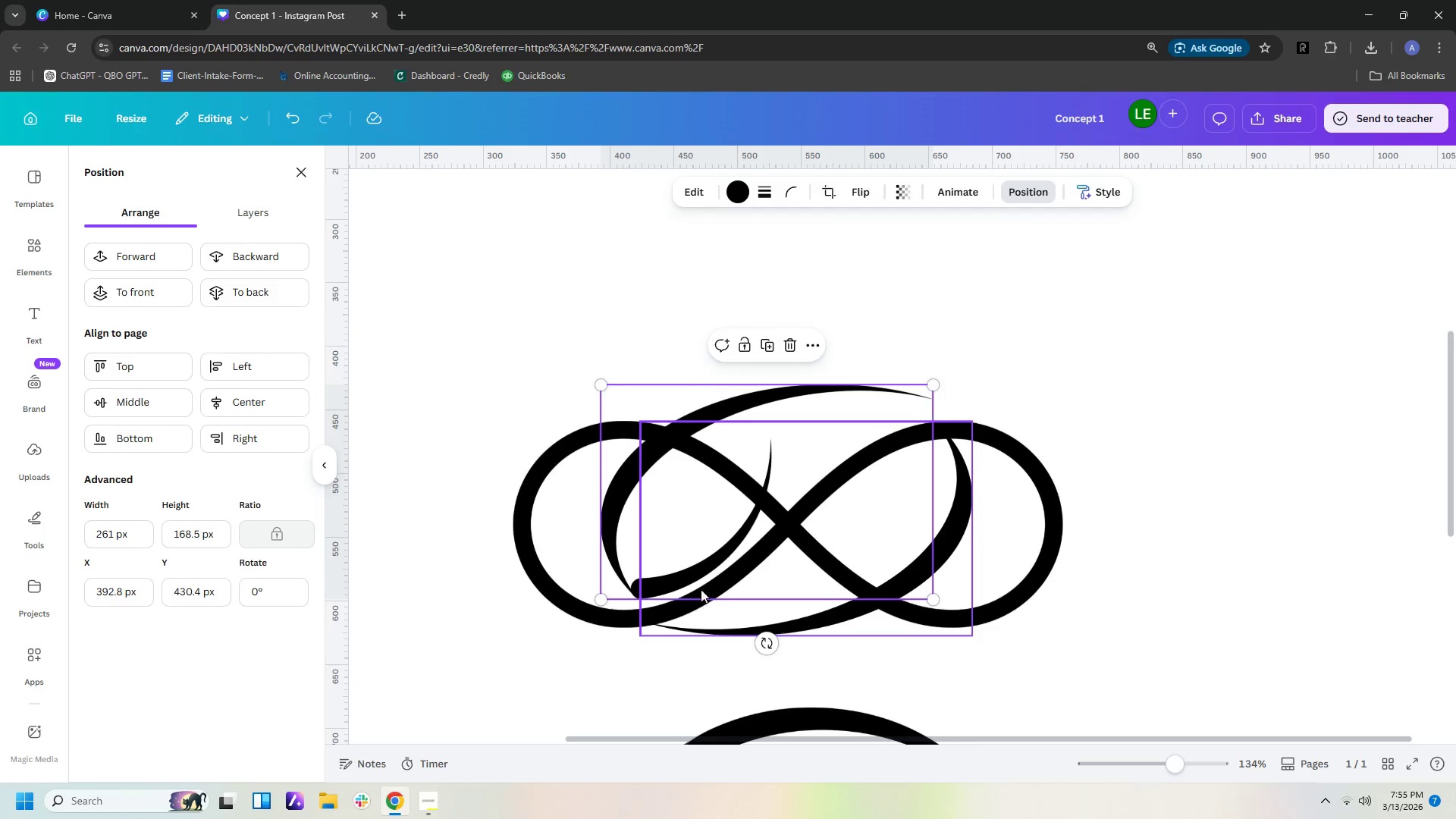 
left_click([698, 575])
 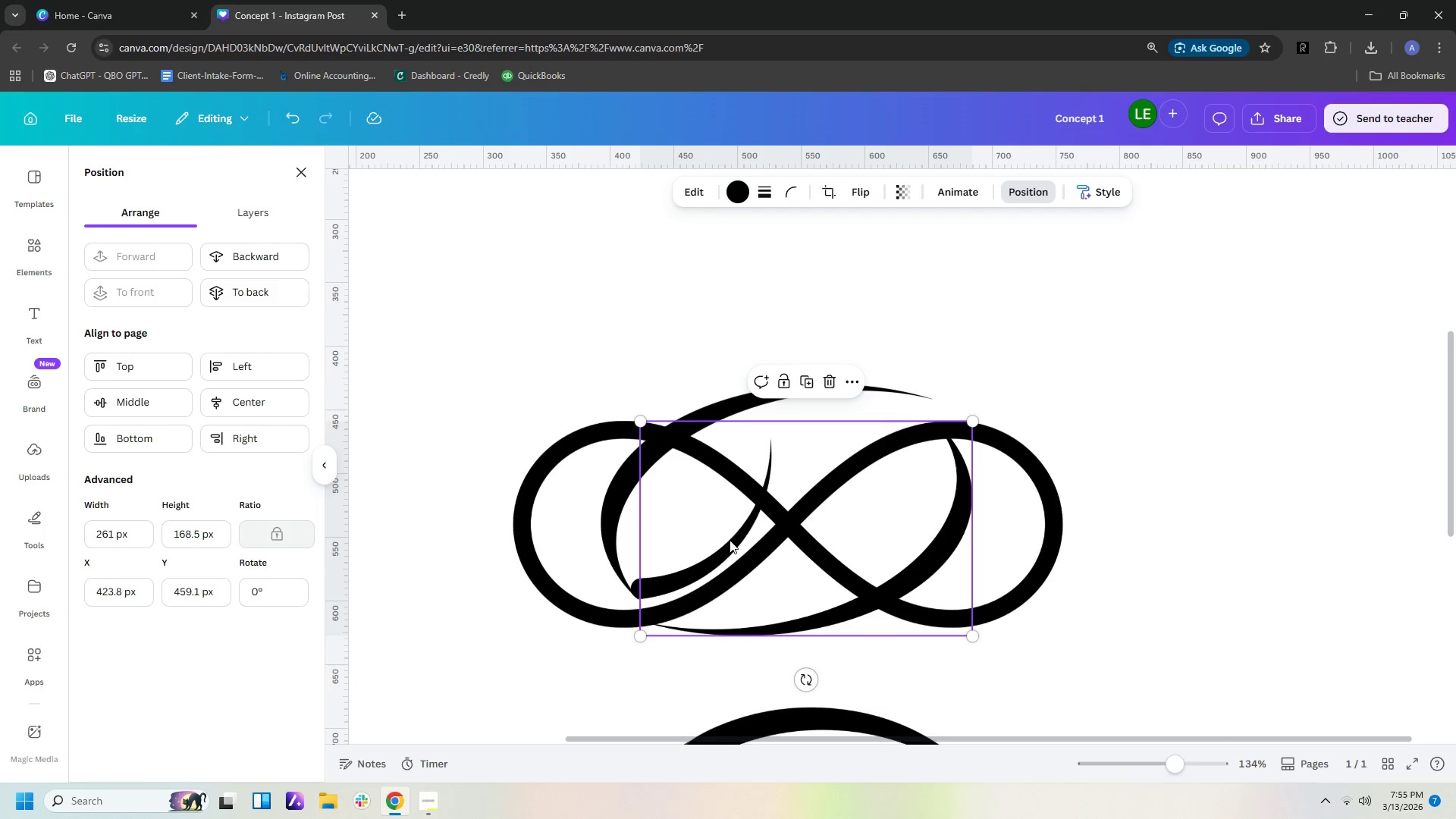 
left_click([1017, 200])
 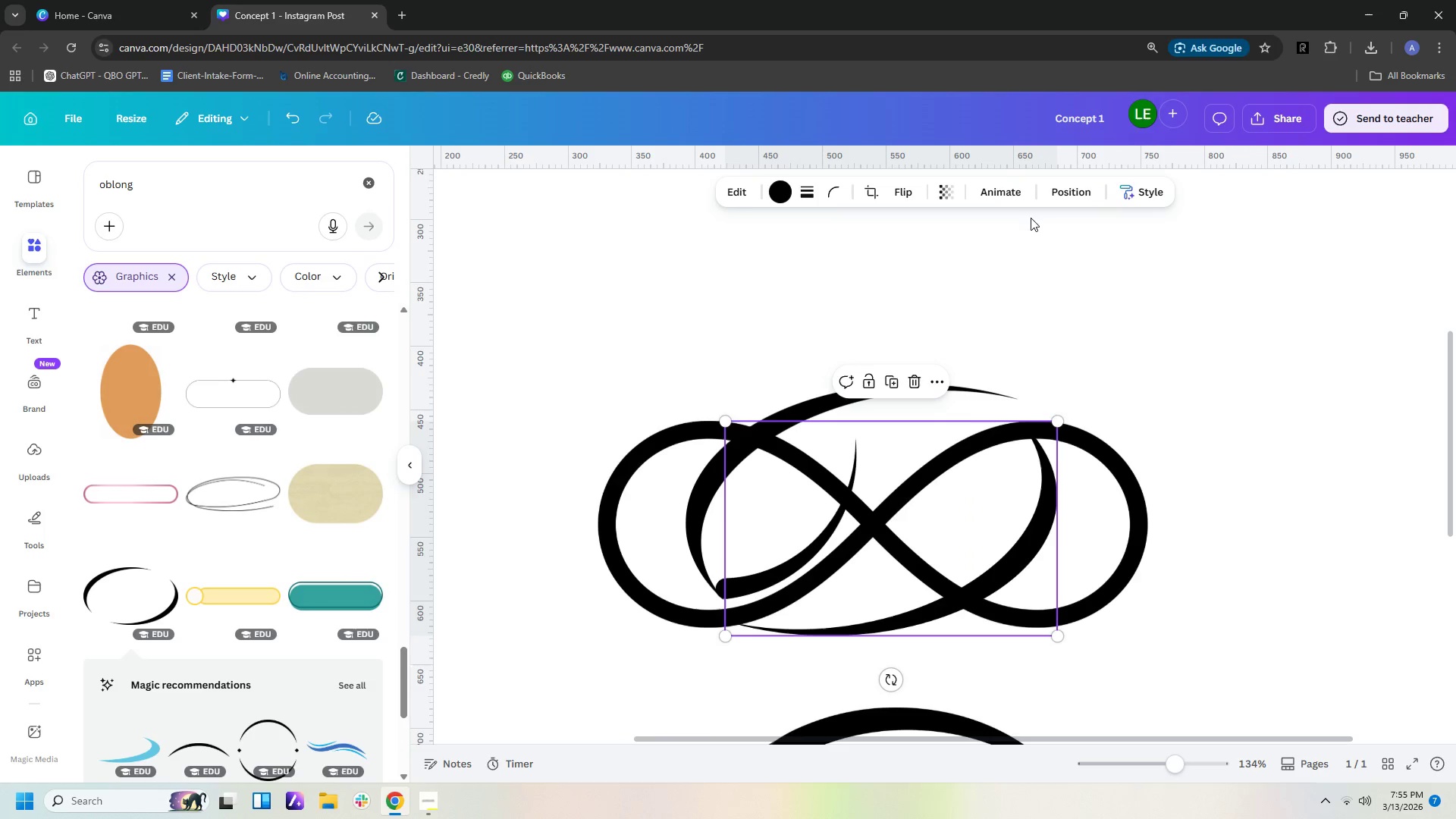 
left_click([1068, 196])
 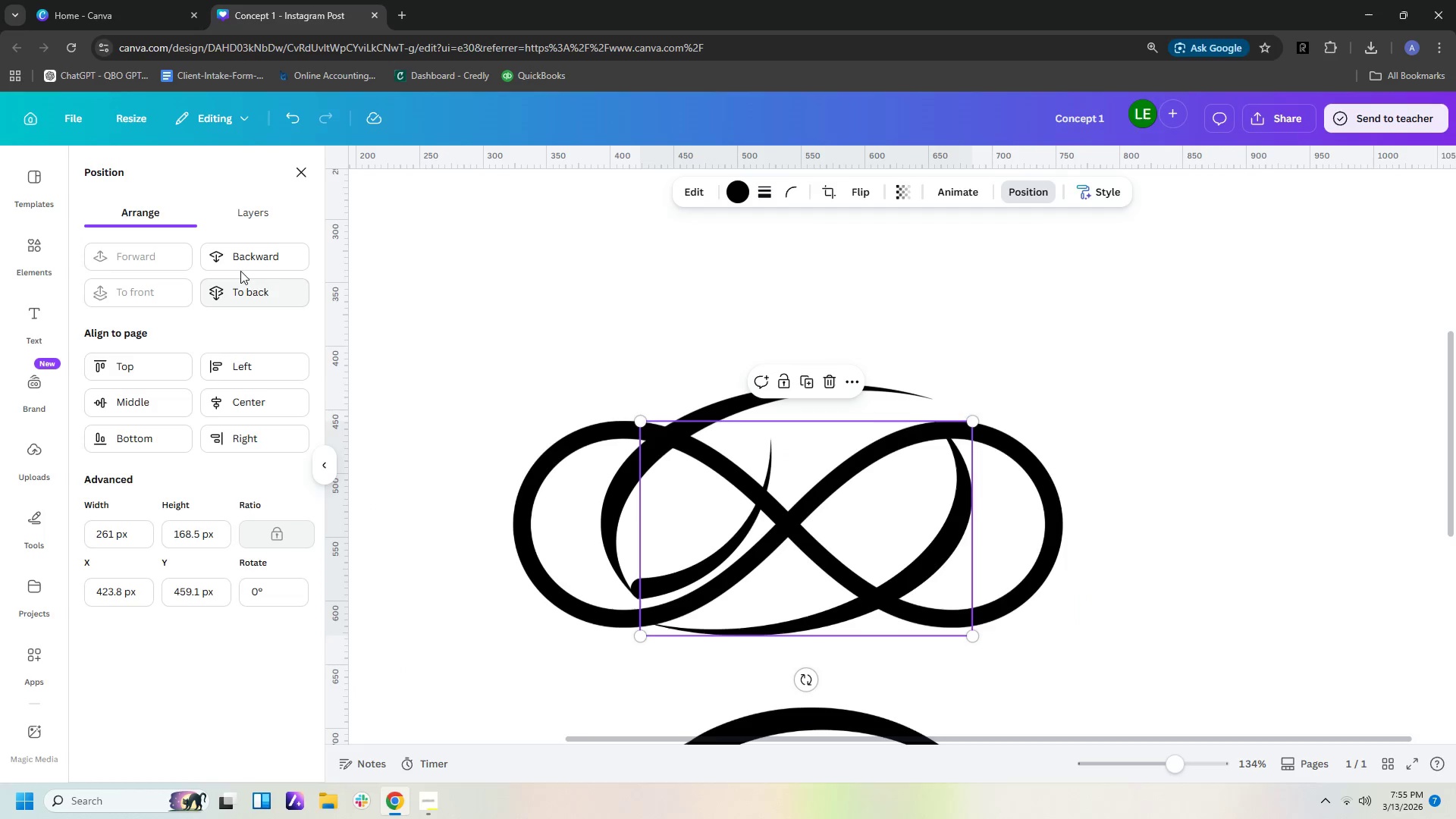 
left_click([242, 262])
 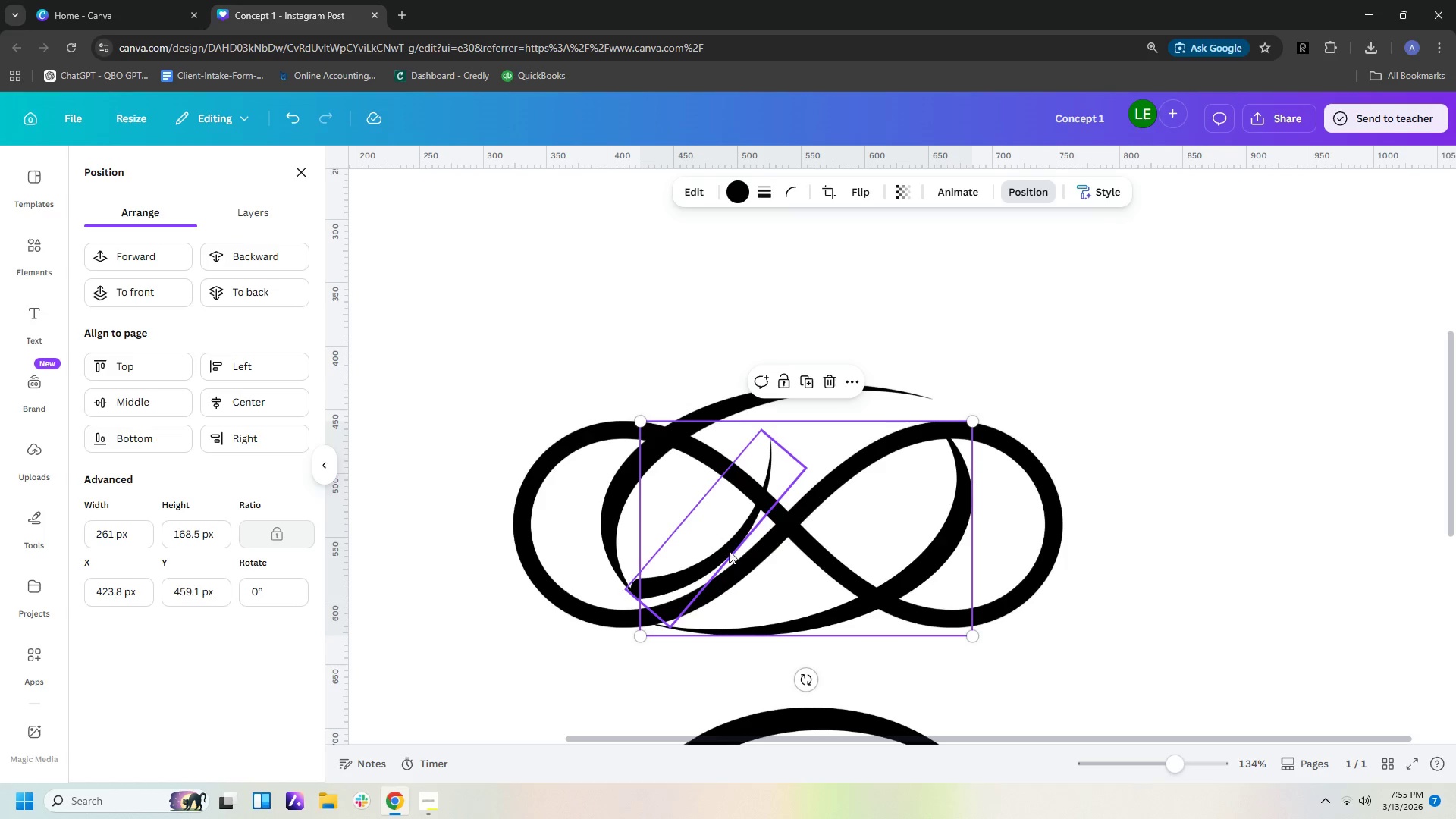 
left_click([728, 550])
 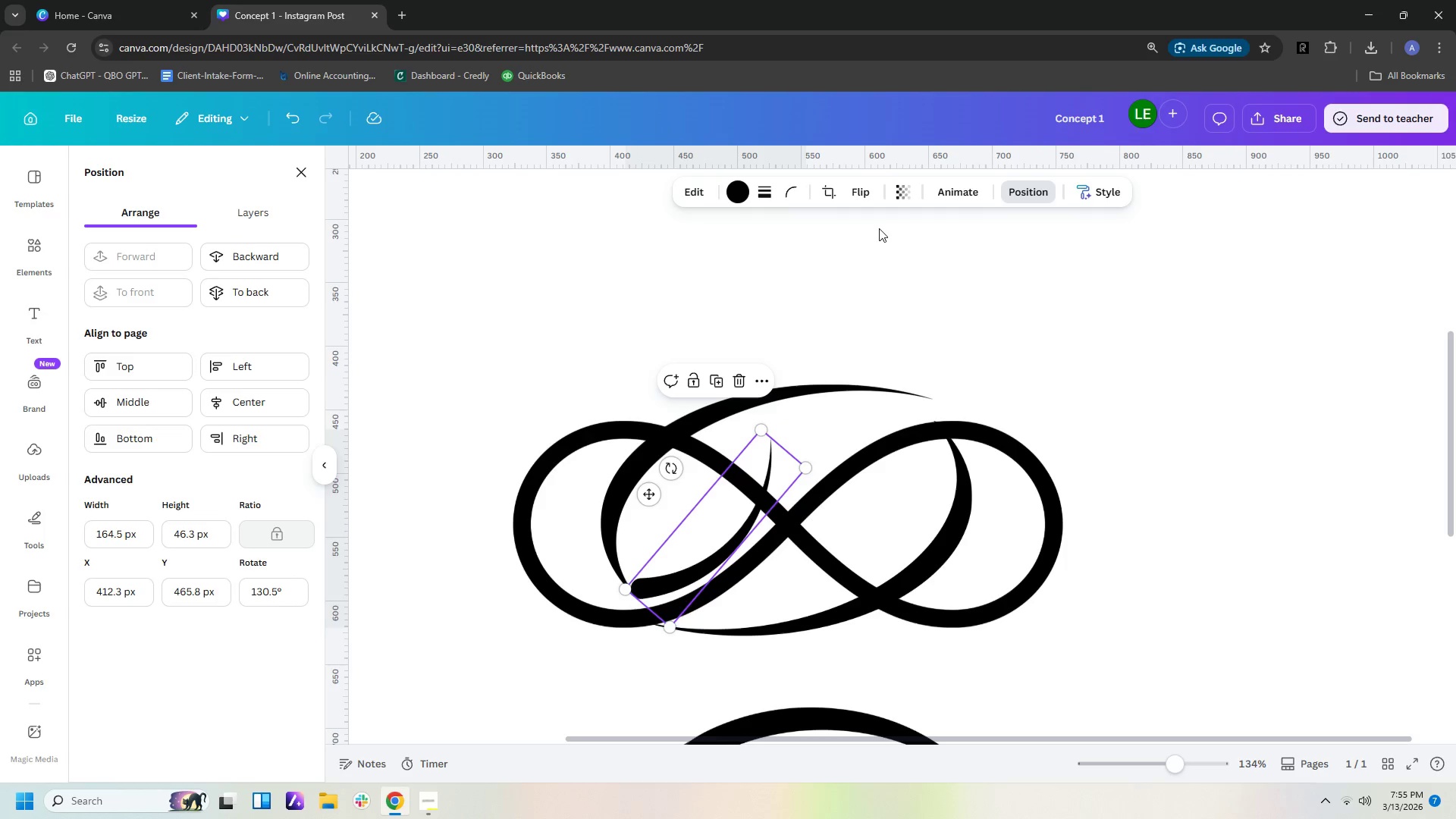 
left_click([855, 190])
 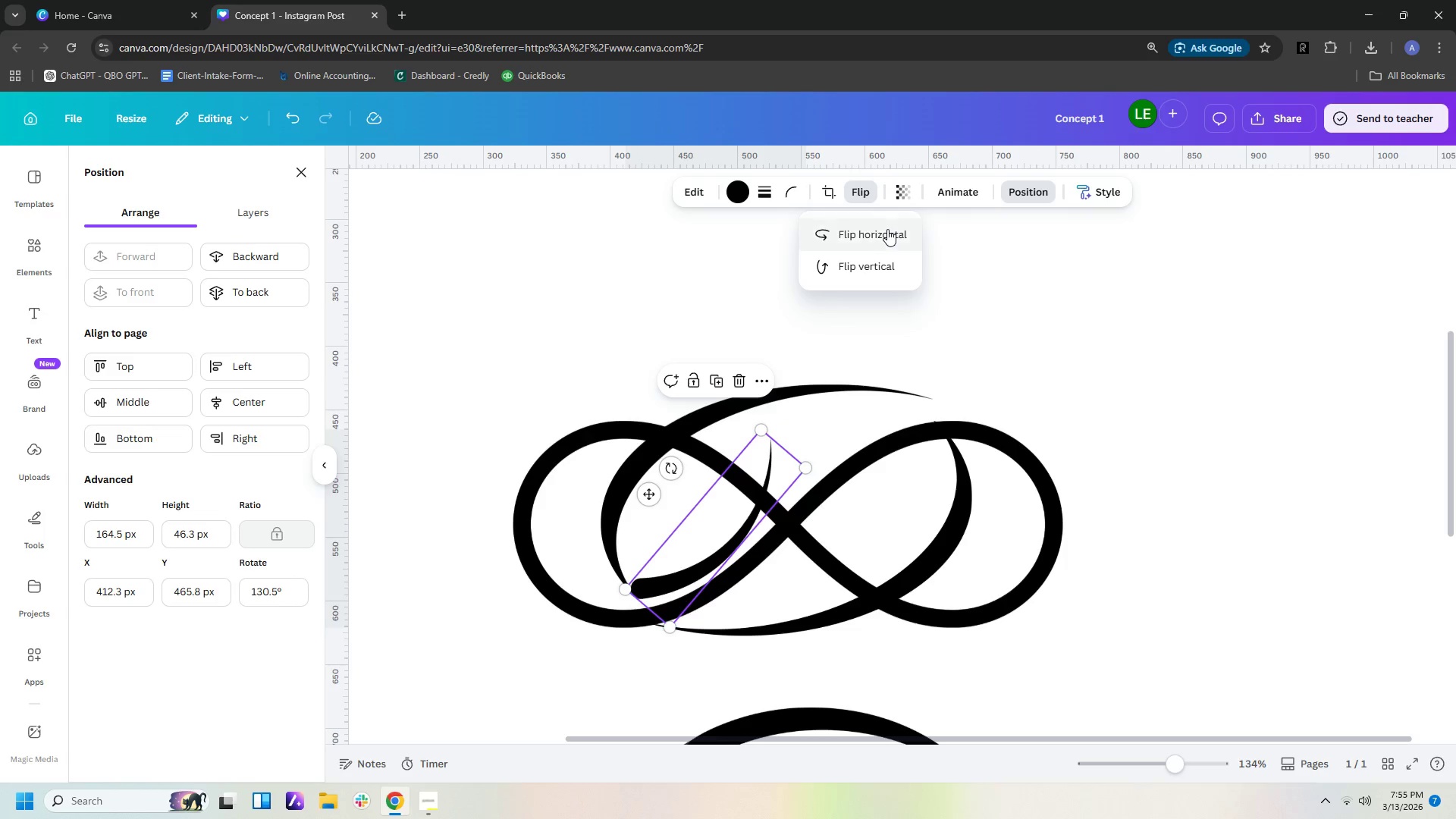 
left_click([887, 231])
 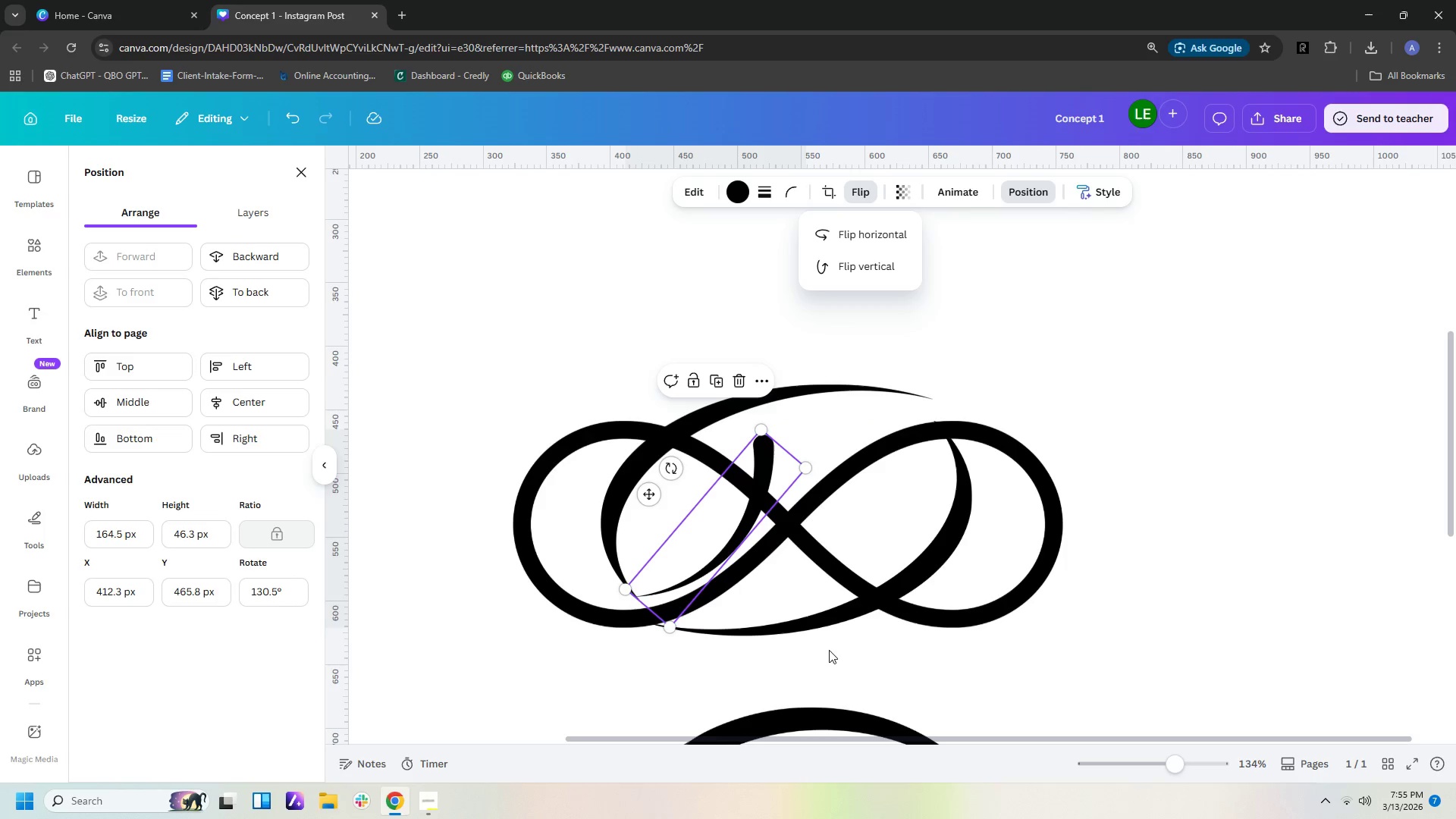 
left_click([817, 690])
 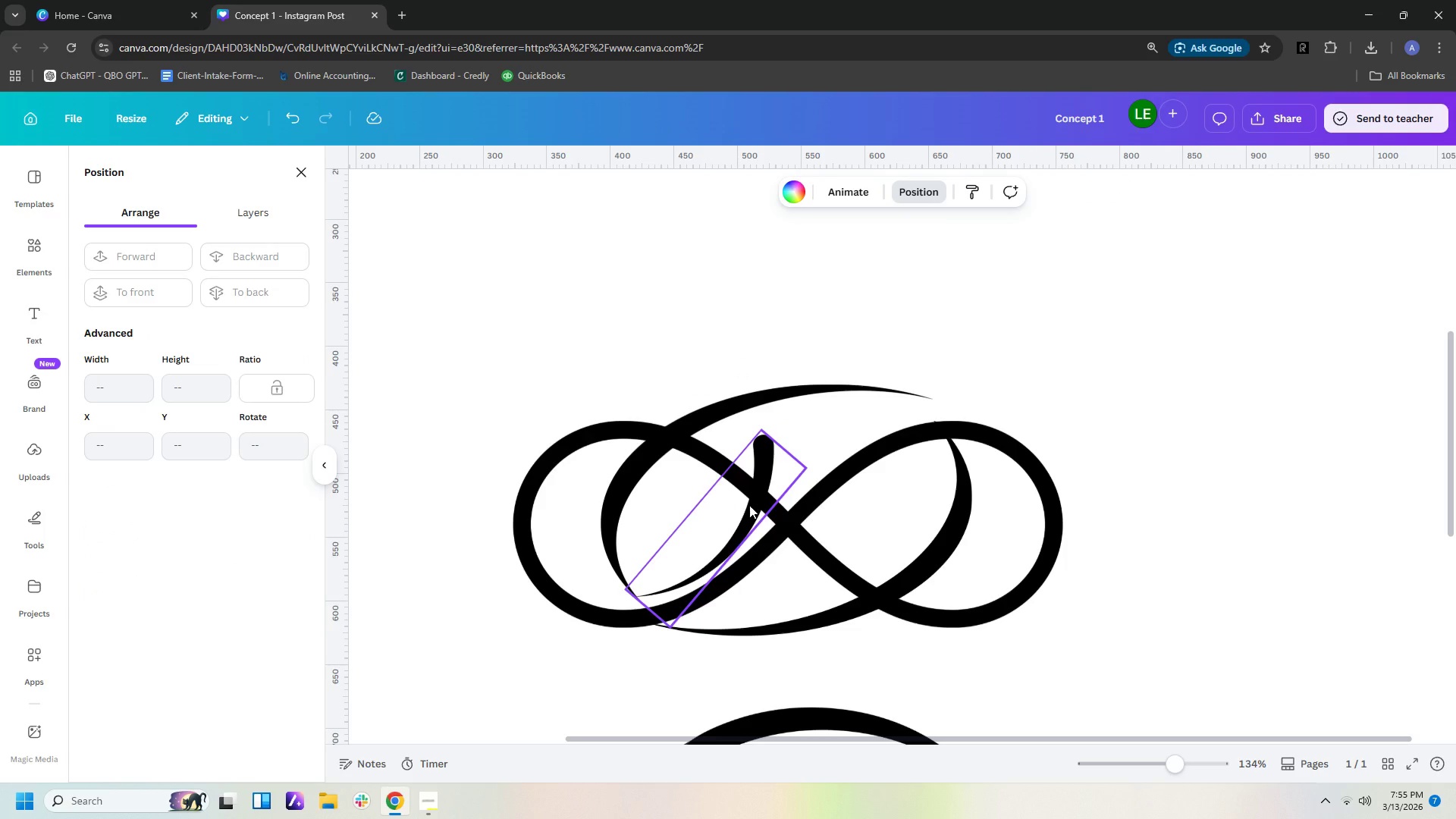 
left_click([749, 505])
 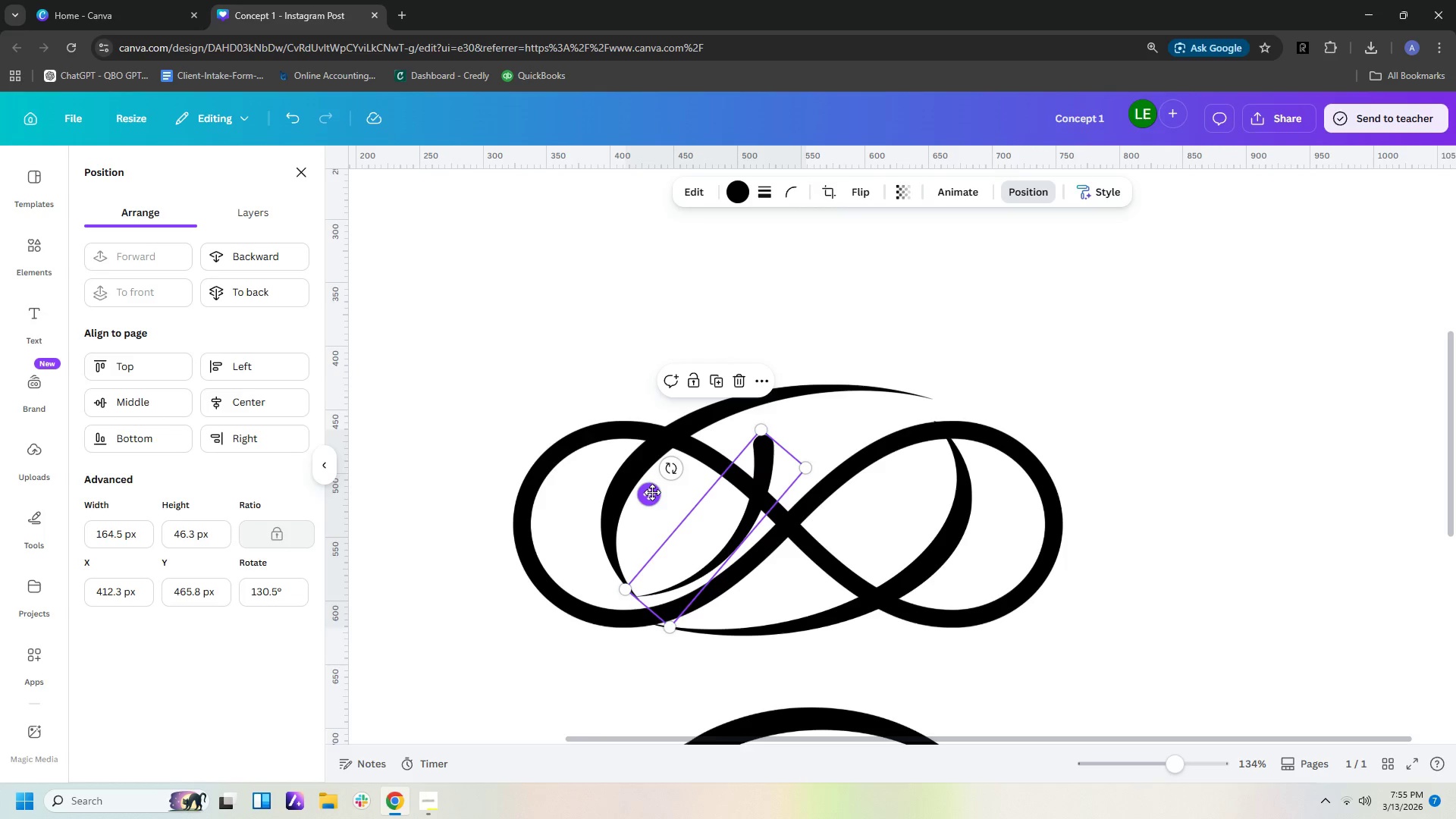 
left_click_drag(start_coordinate=[669, 469], to_coordinate=[672, 465])
 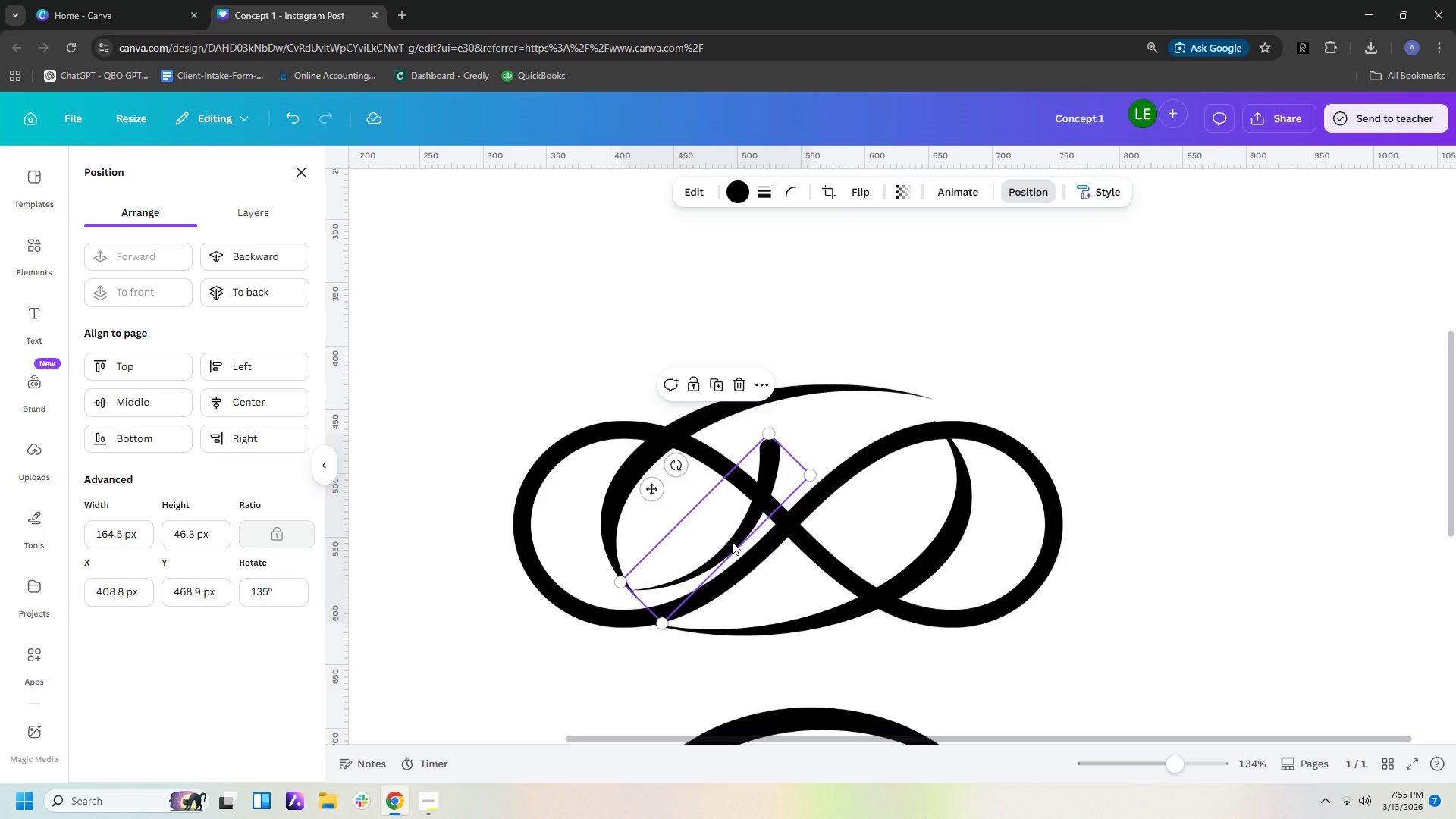 
left_click_drag(start_coordinate=[732, 541], to_coordinate=[734, 548])
 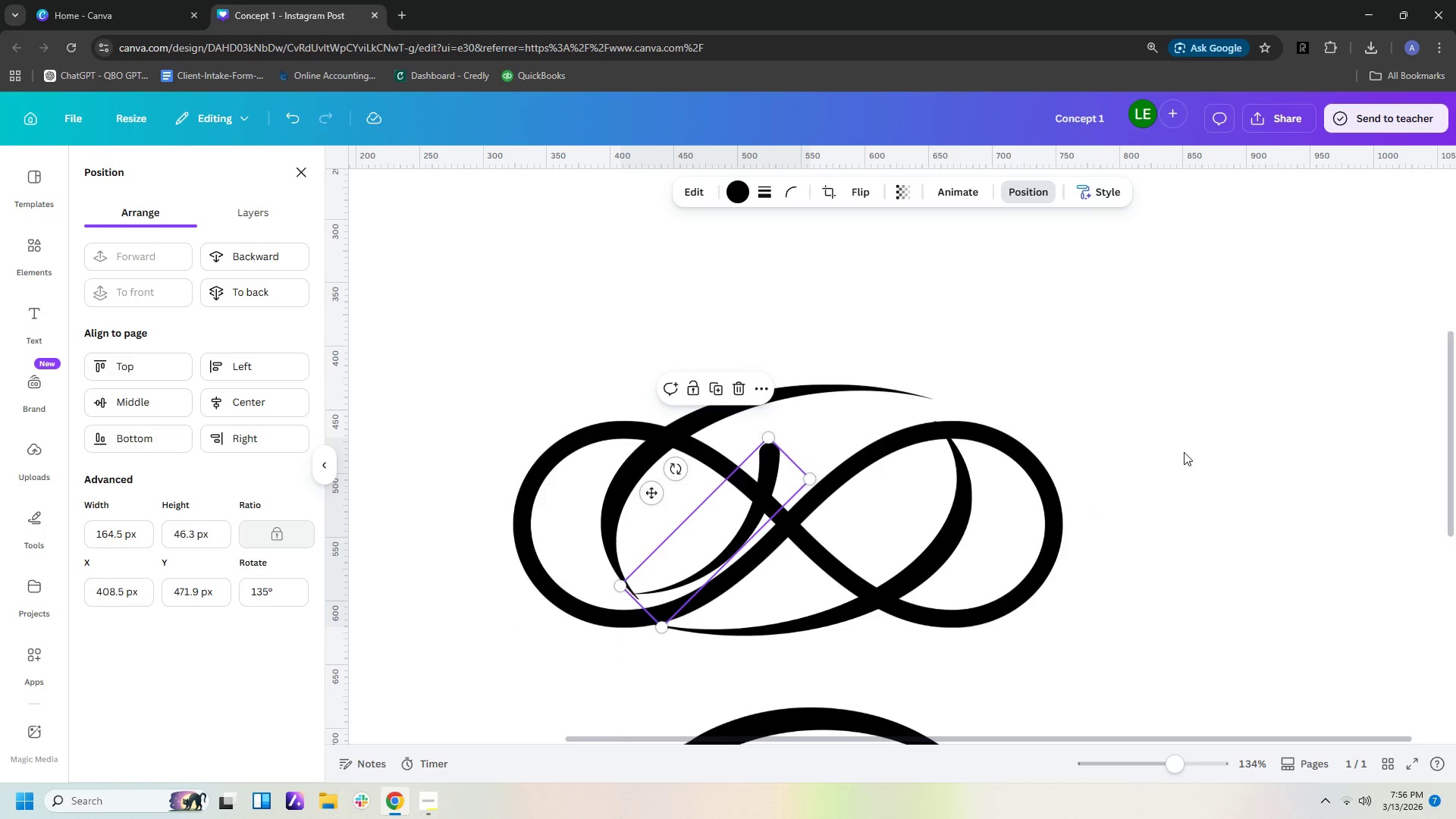 
left_click([1200, 437])
 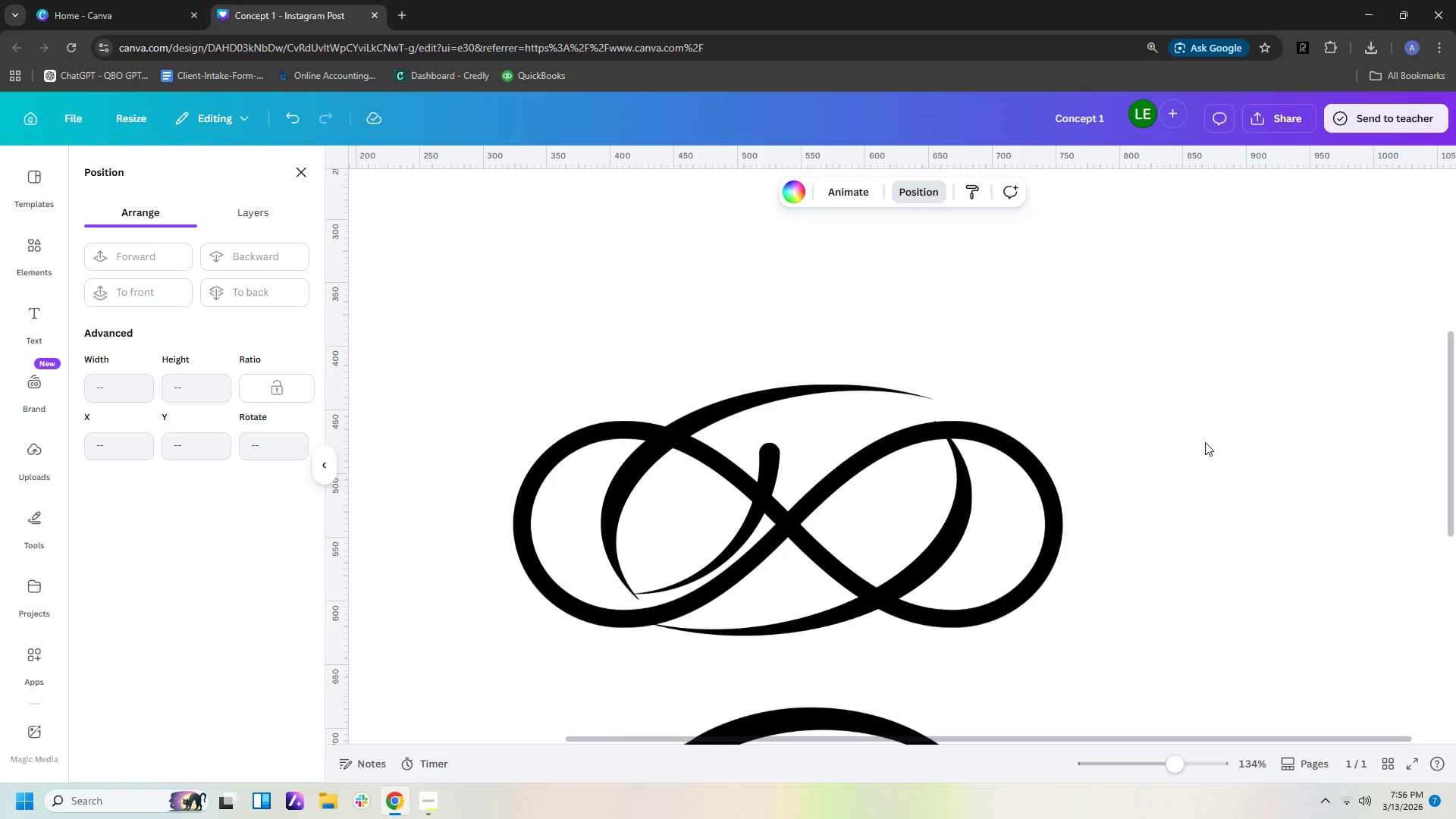 
wait(7.02)
 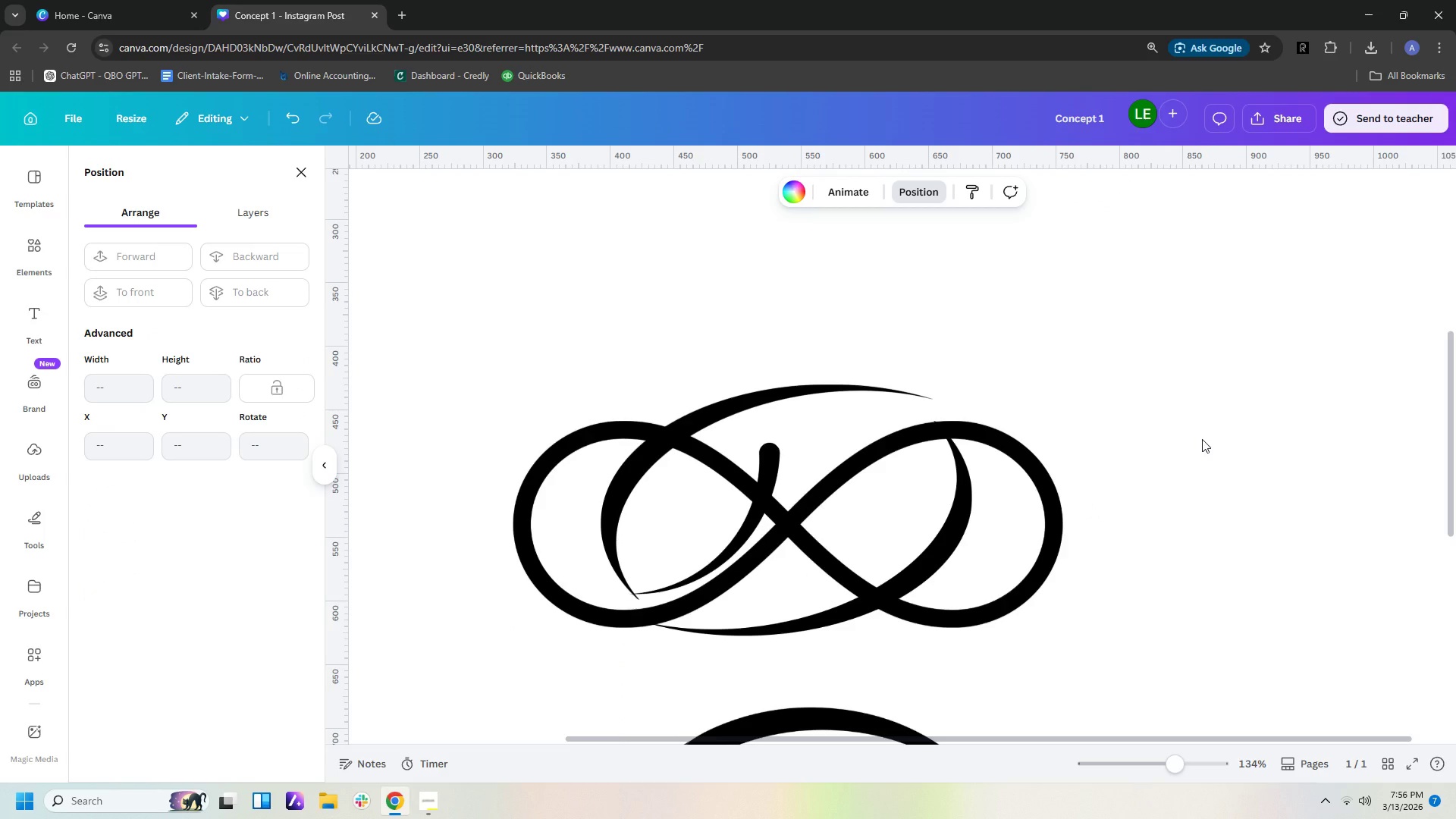 
hold_key(key=ControlLeft, duration=0.81)
 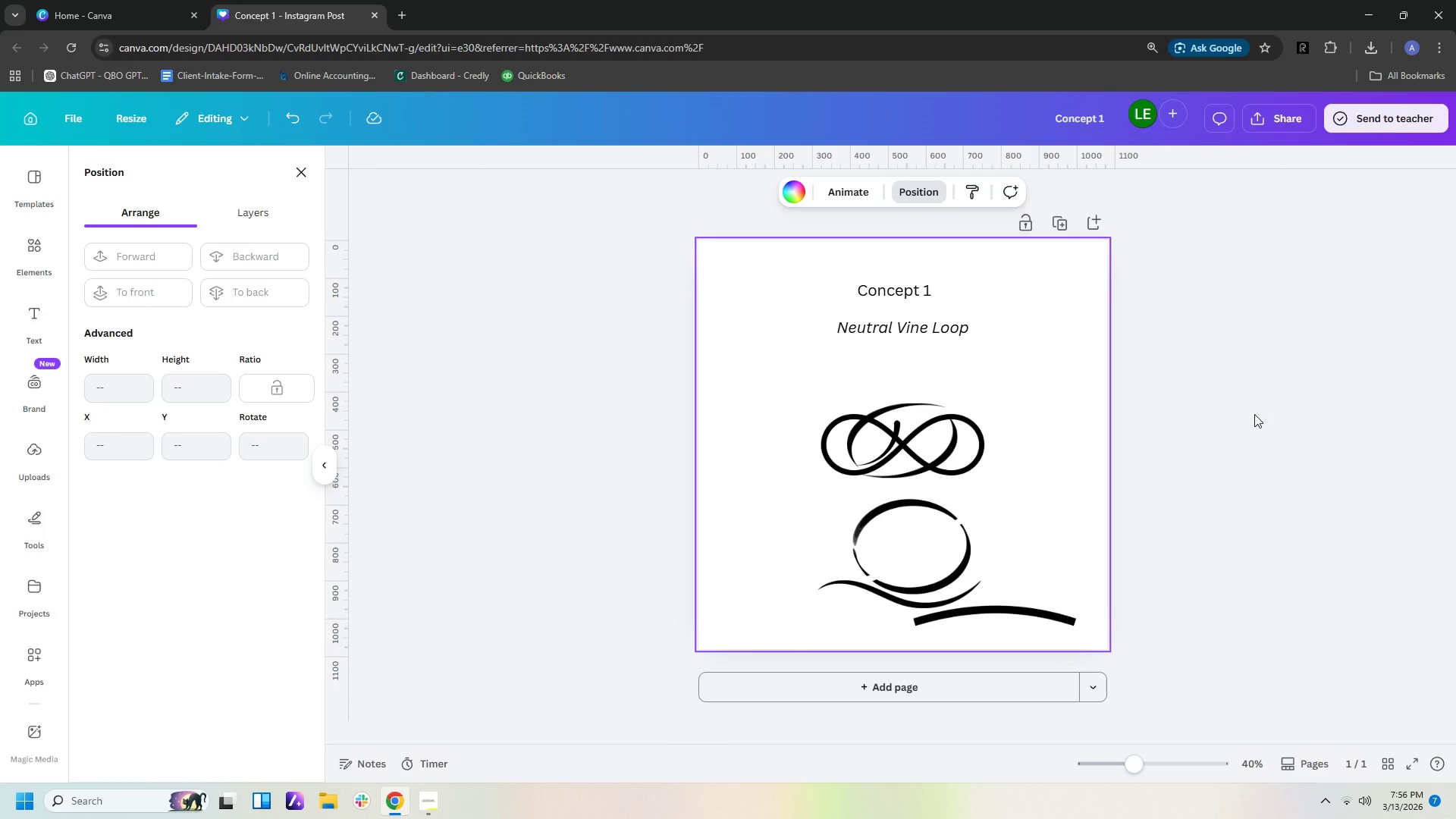 
hold_key(key=ControlLeft, duration=8.16)
 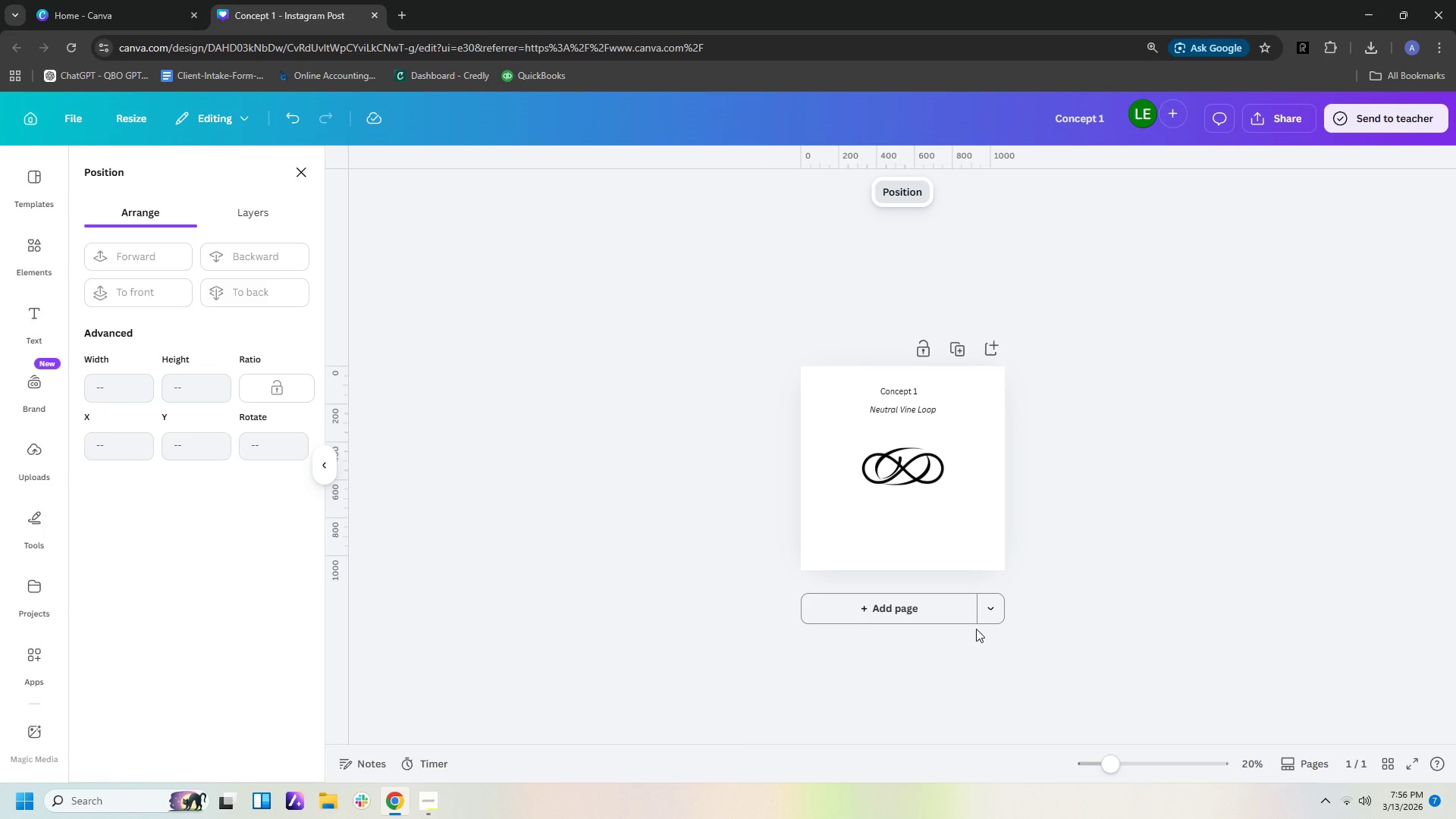 
scroll: coordinate [1254, 414], scroll_direction: down, amount: 7.0
 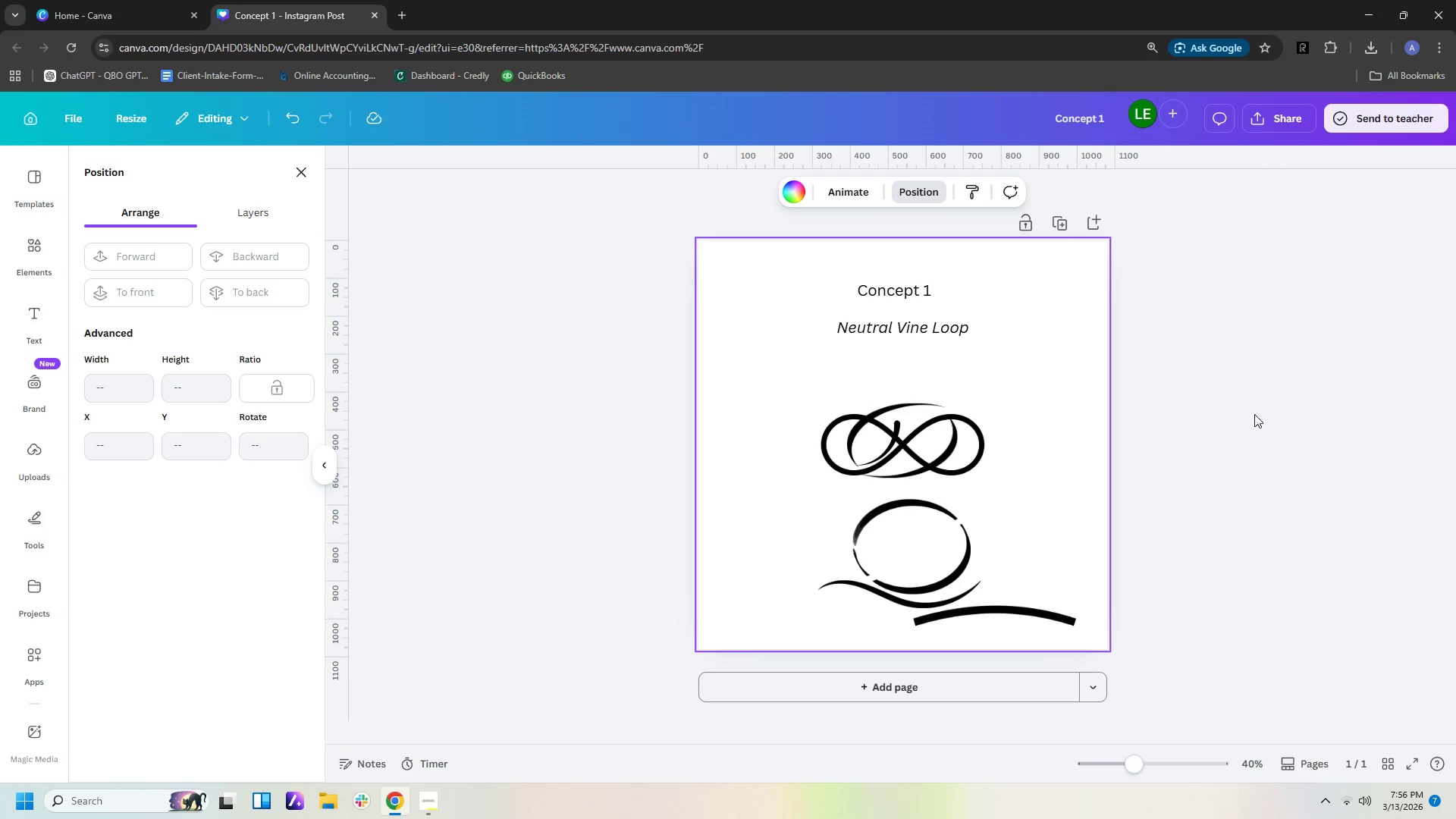 
left_click([873, 563])
 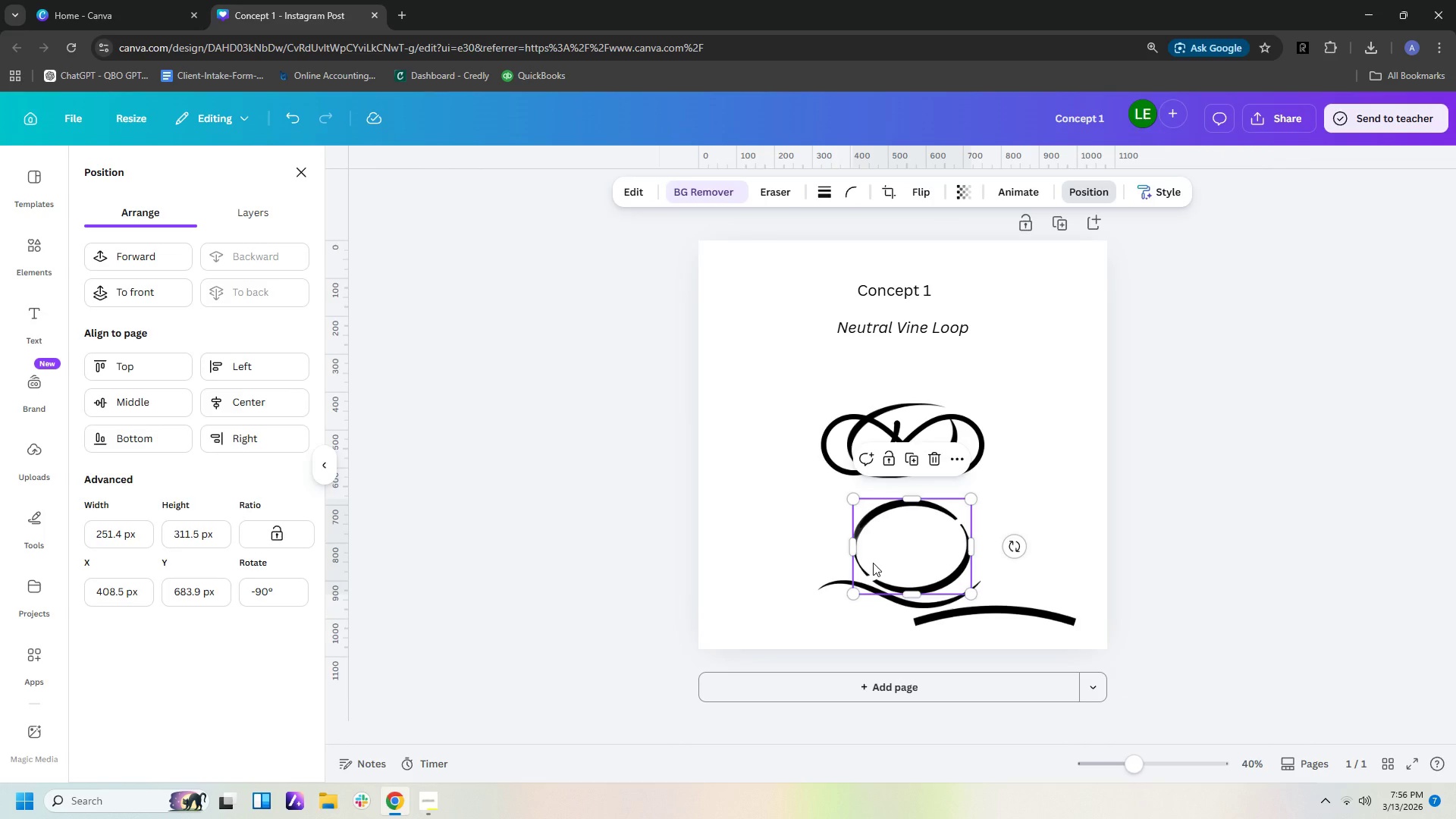 
key(Delete)
 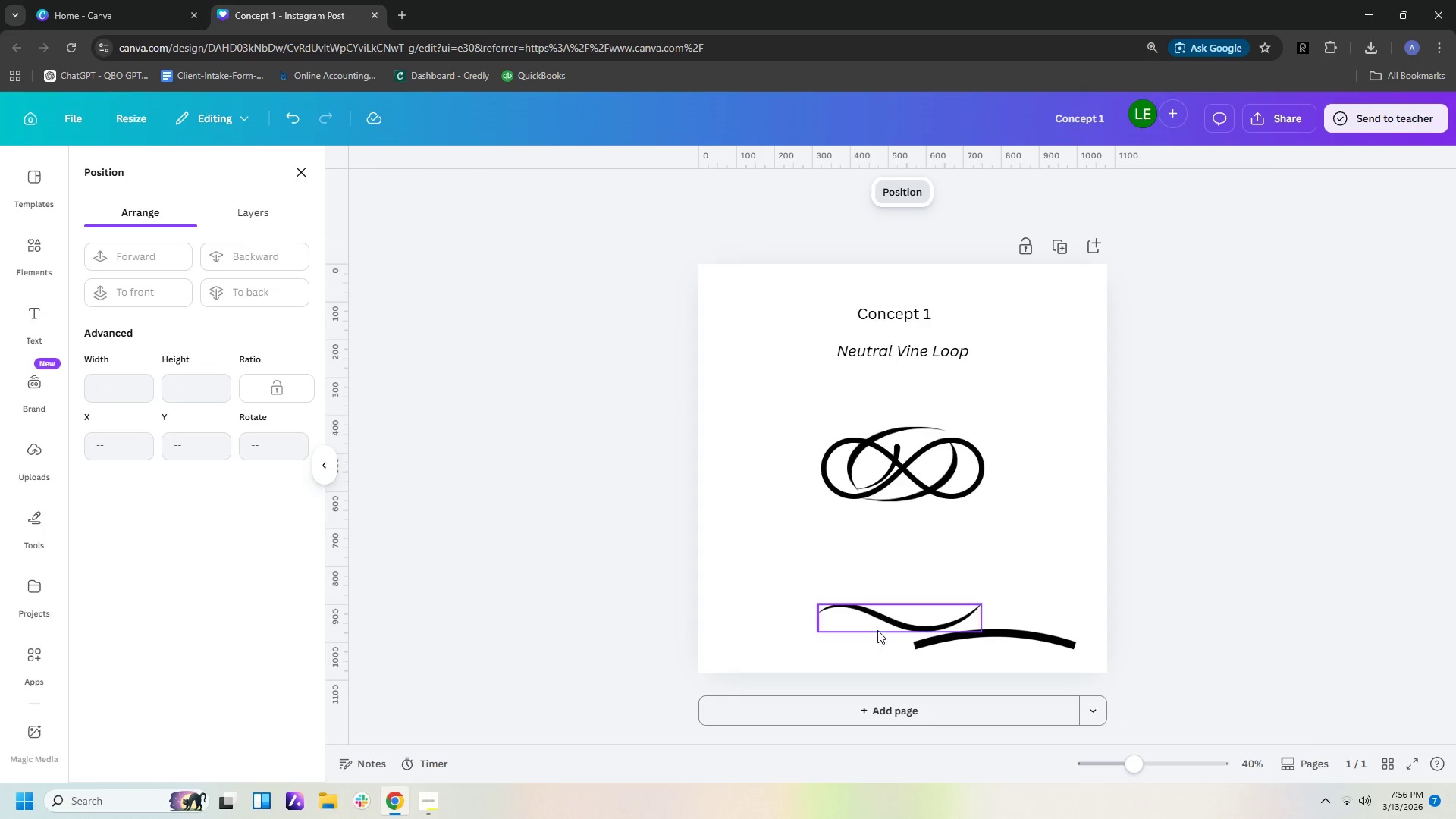 
left_click([883, 605])
 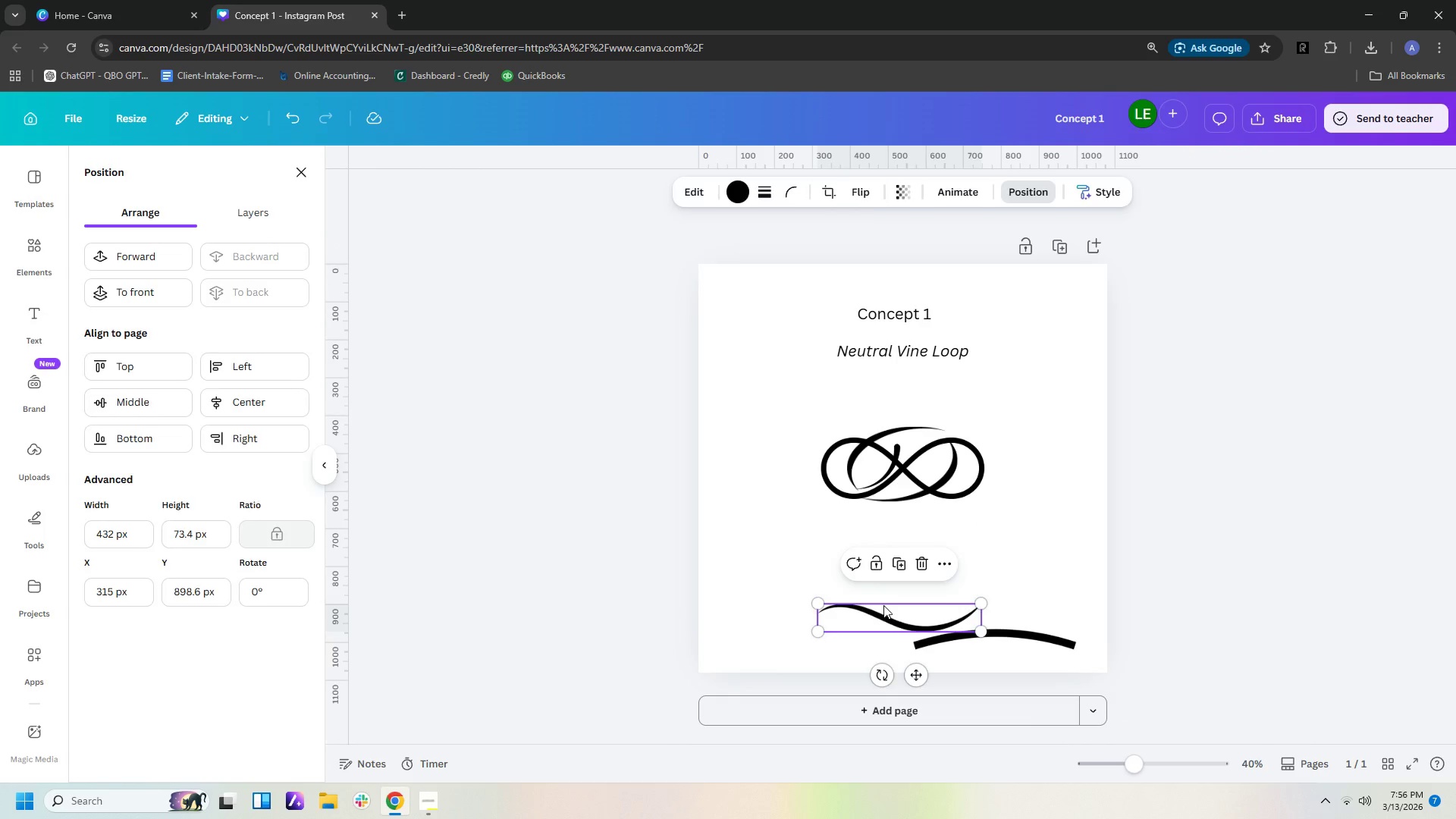 
key(Delete)
 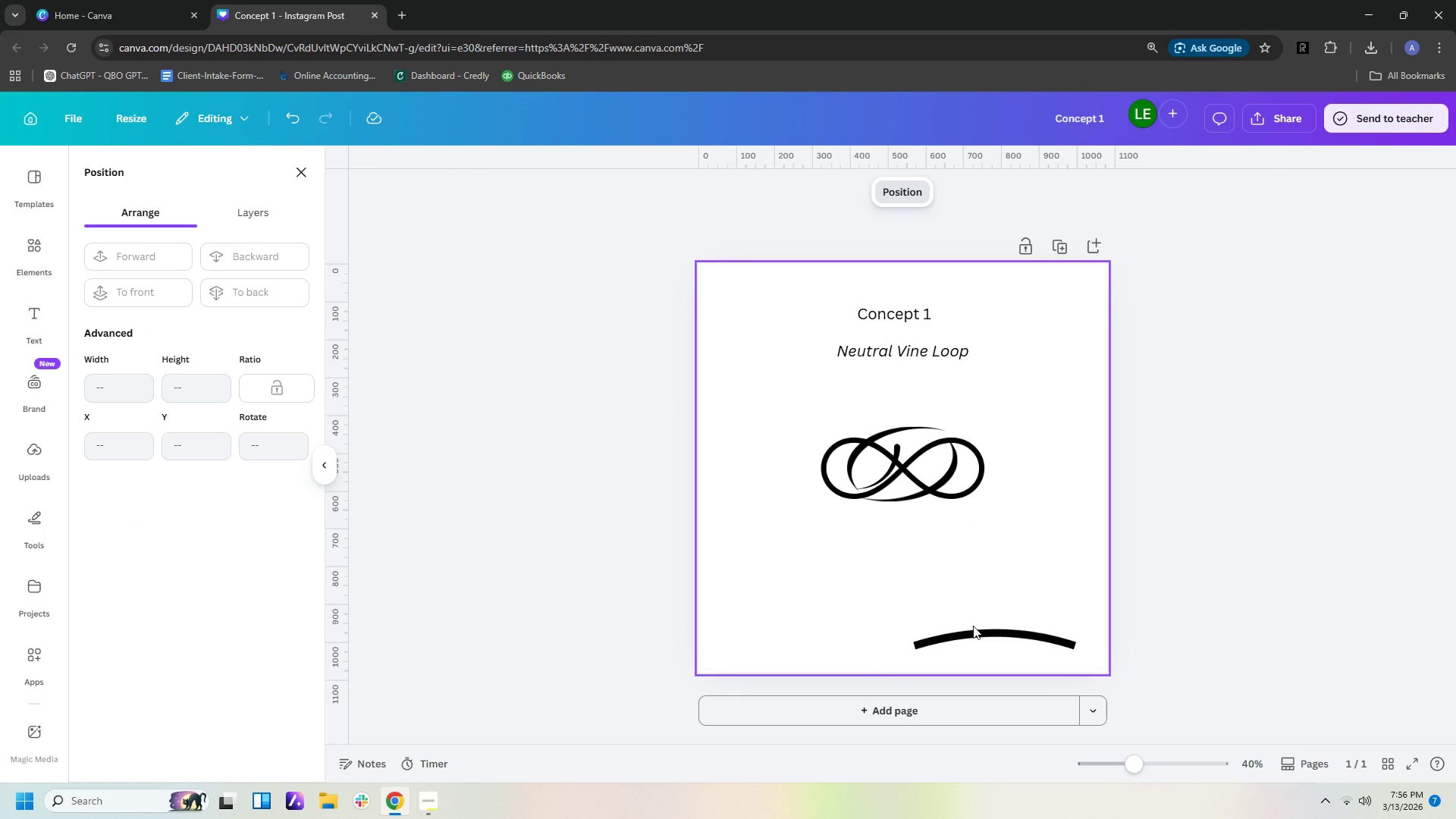 
left_click([973, 630])
 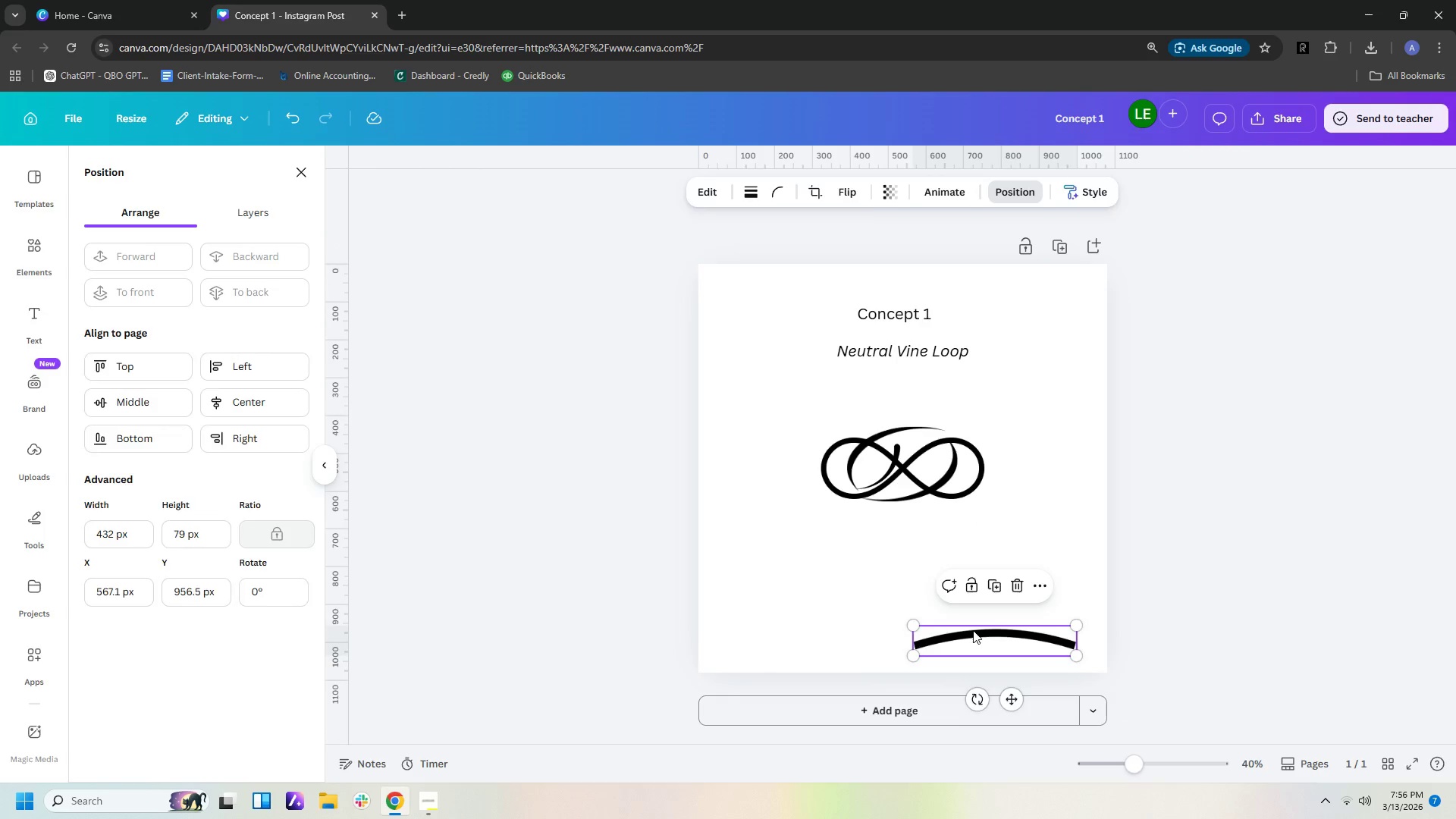 
key(Delete)
 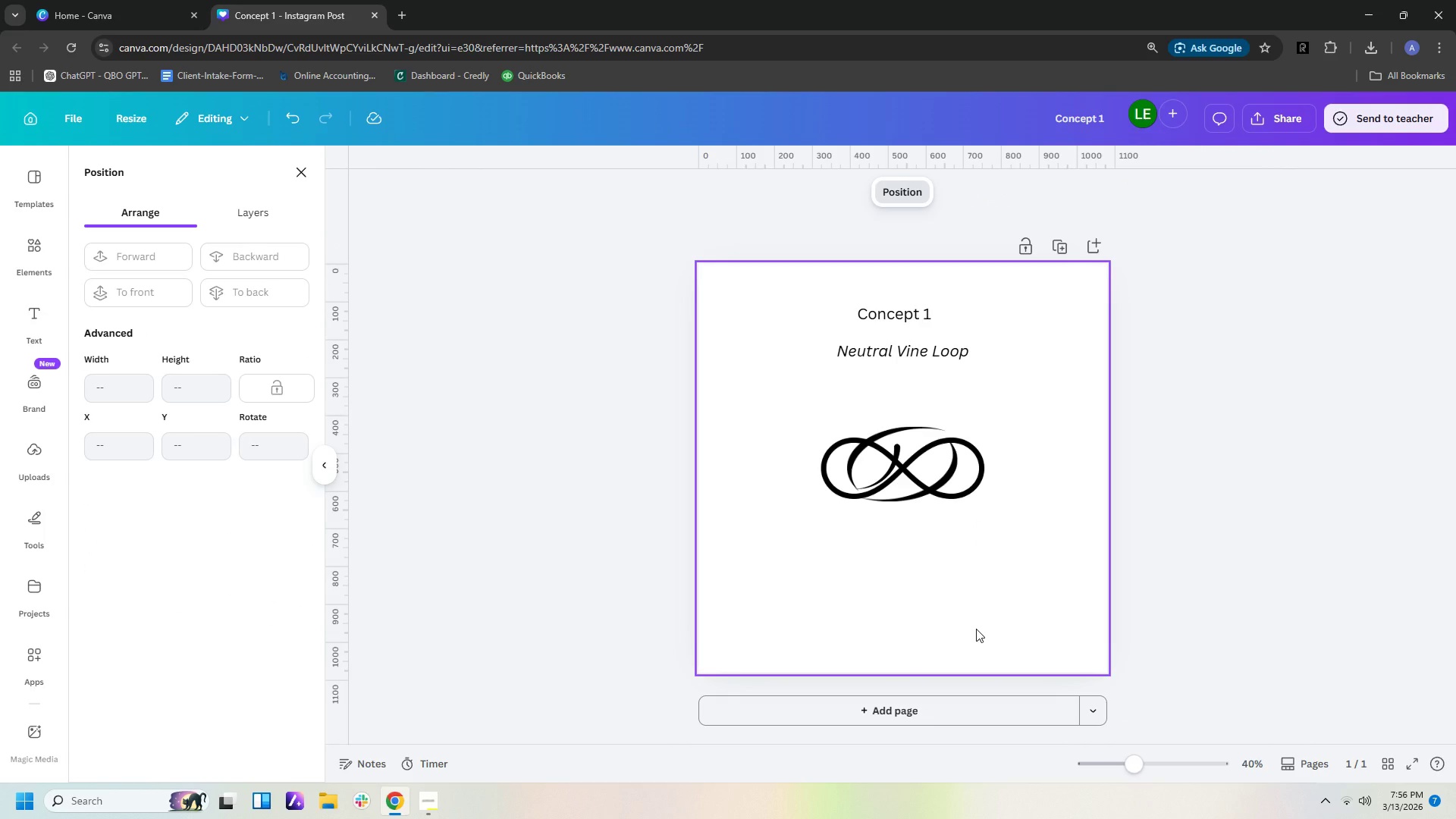 
hold_key(key=ControlLeft, duration=1.51)
 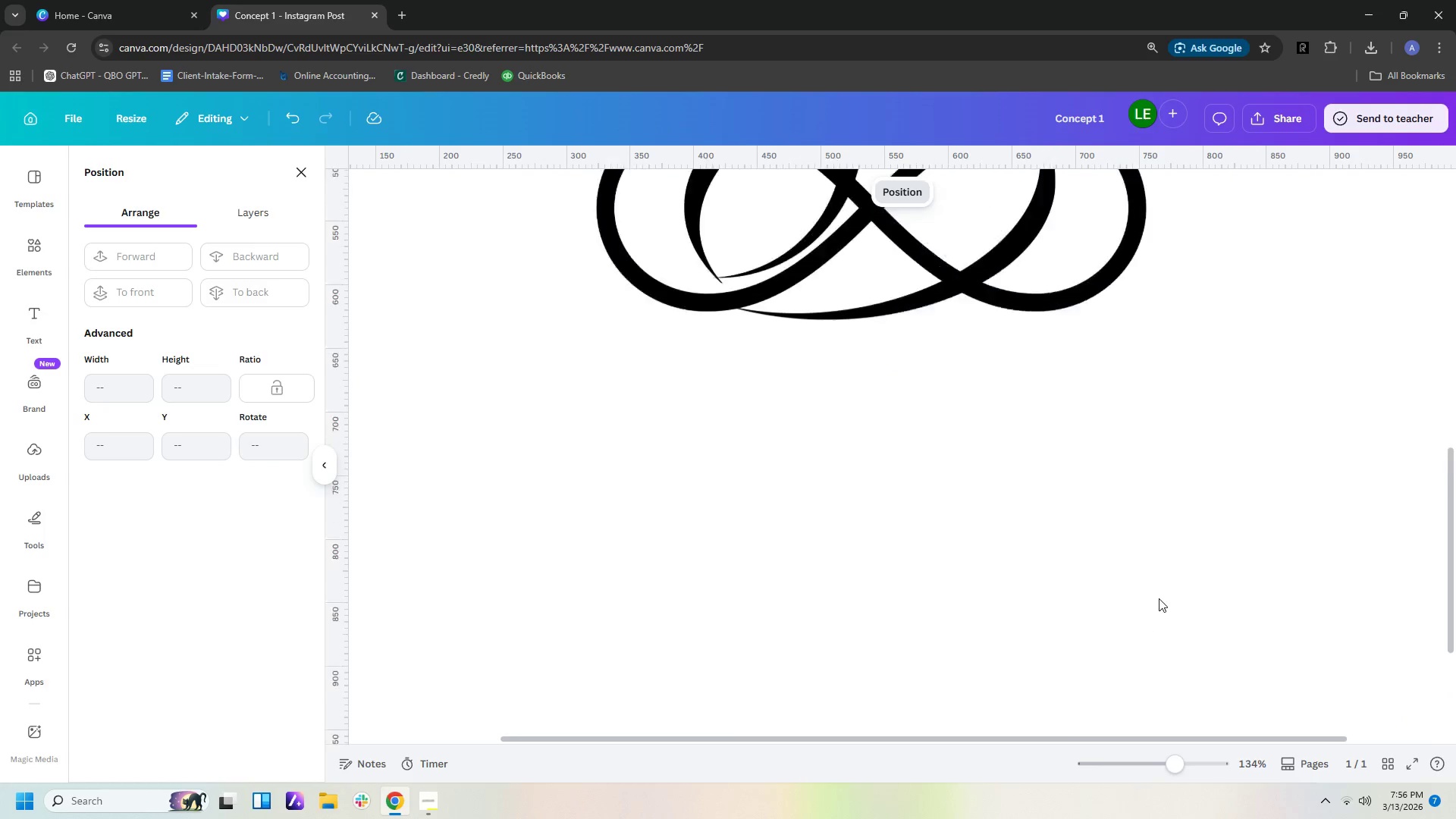 
key(Control+ControlLeft)
 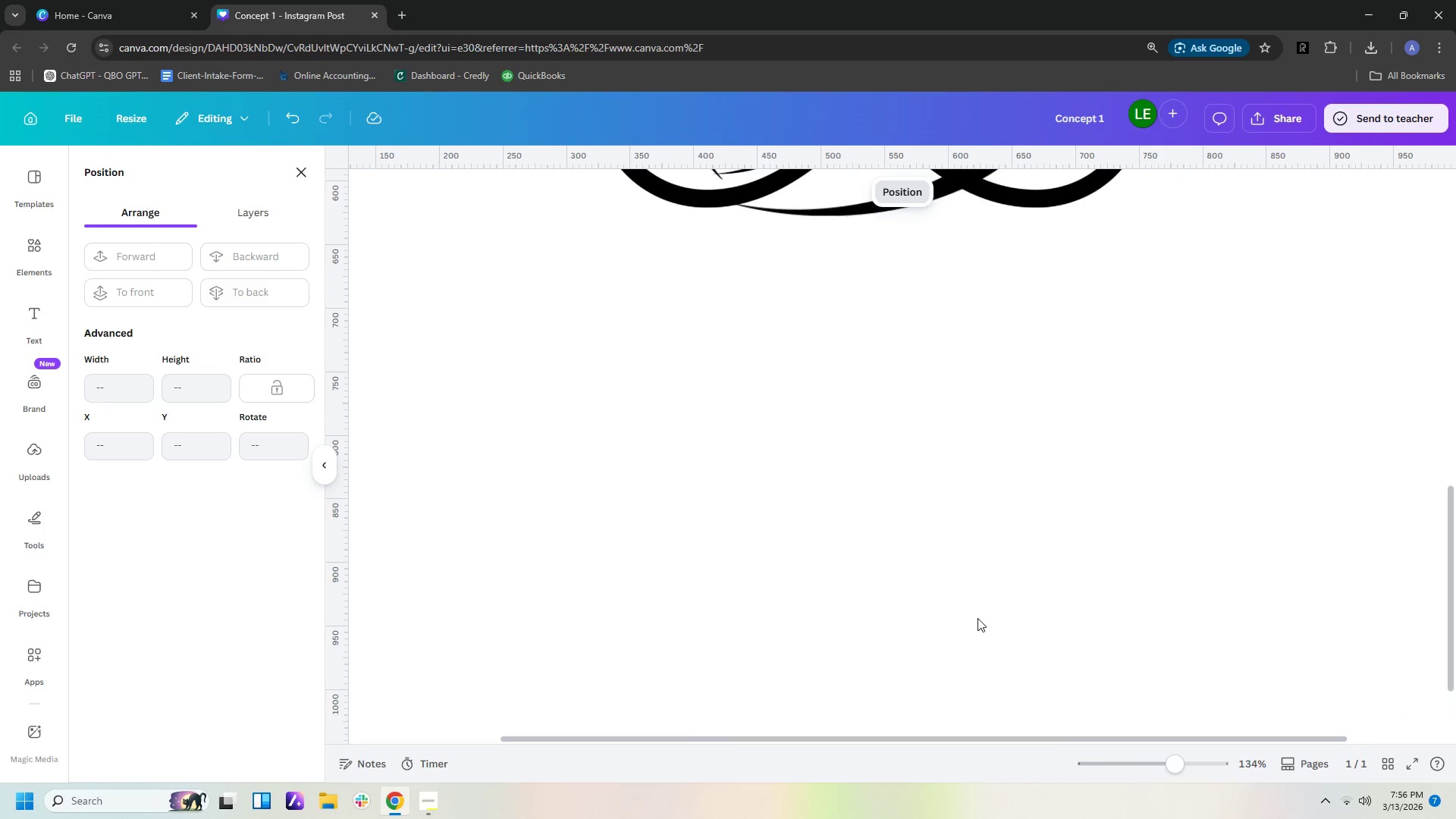 
key(Control+ControlLeft)
 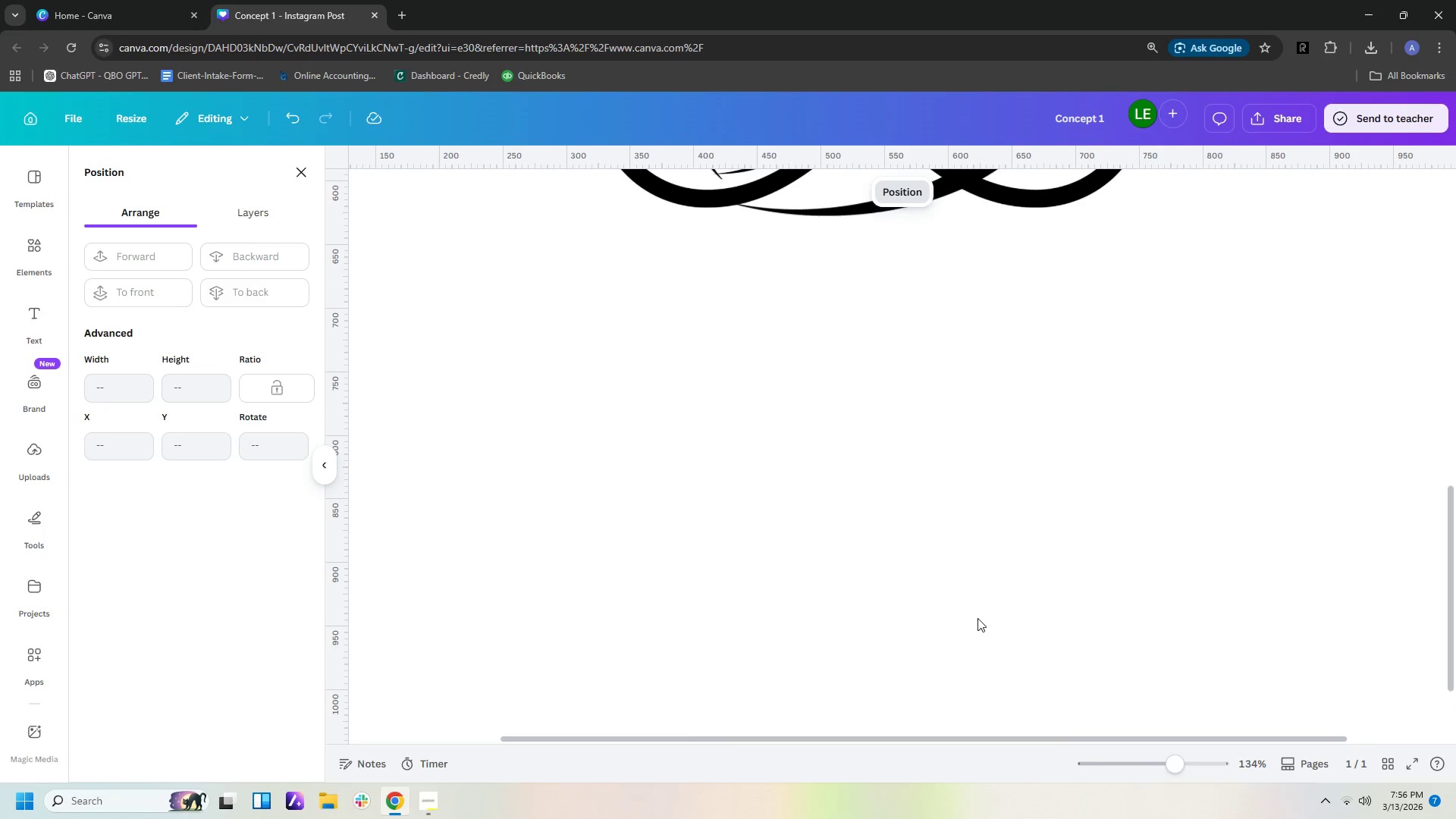 
key(Control+ControlLeft)
 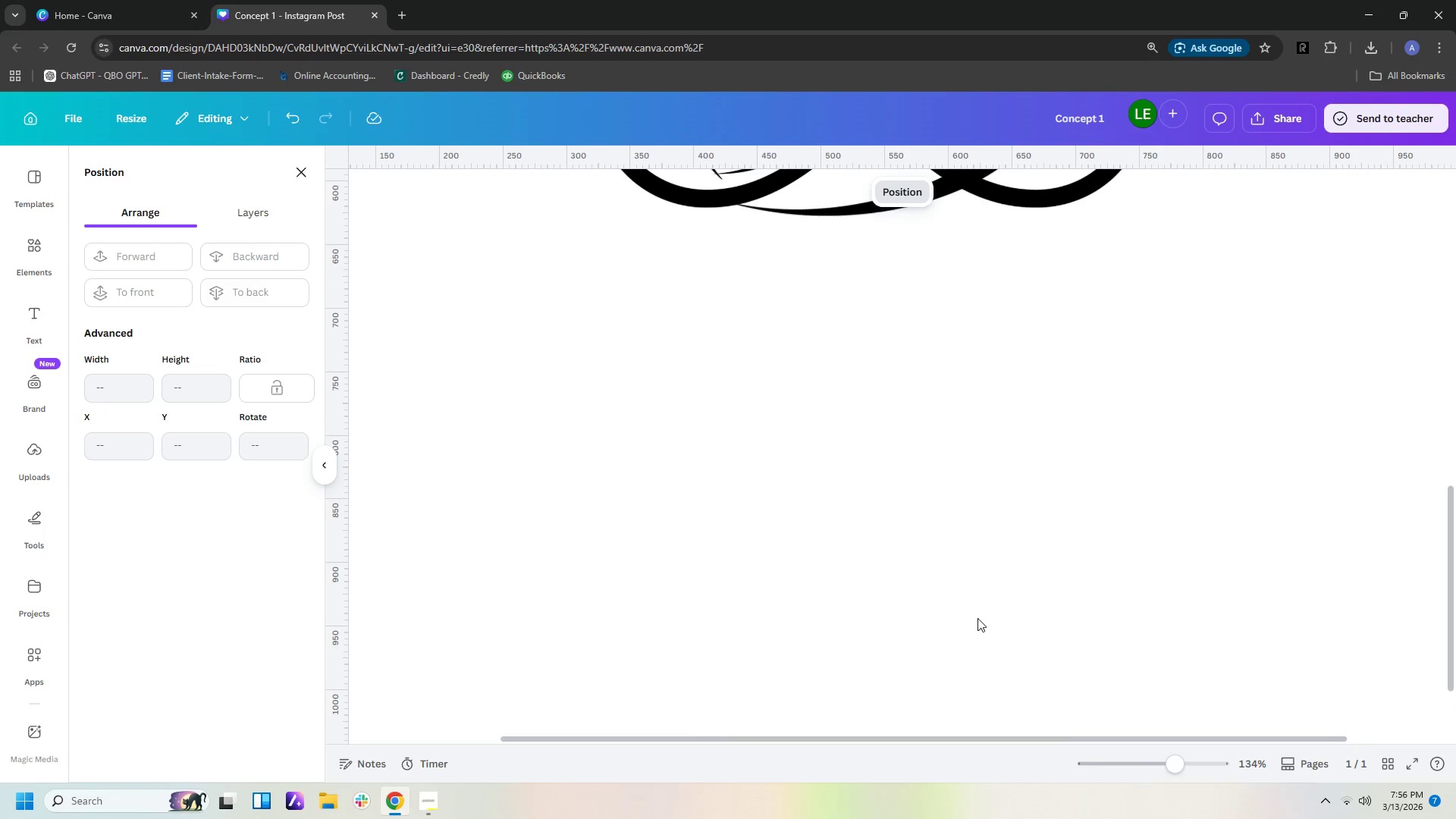 
key(Control+ControlLeft)
 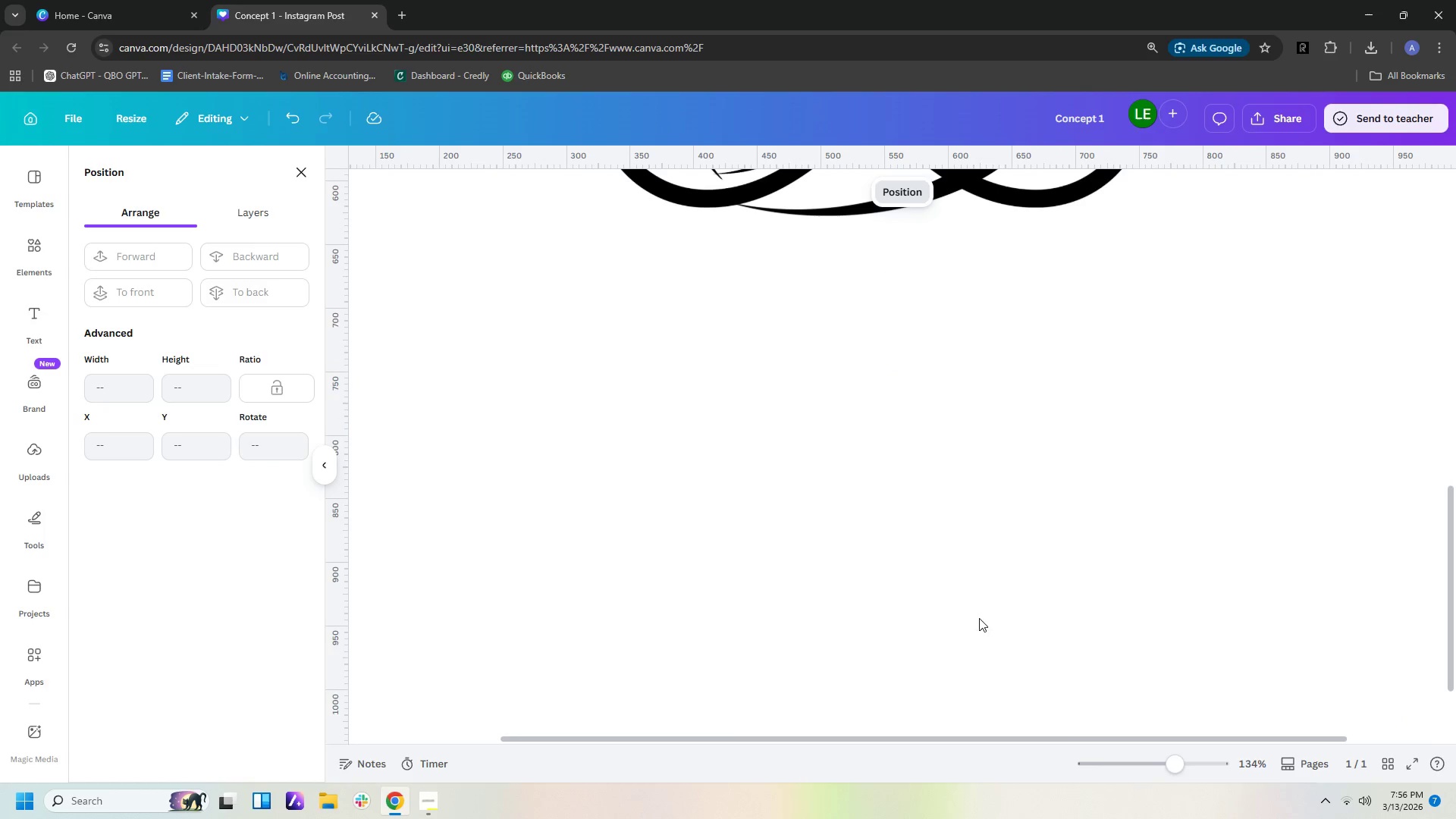 
key(Control+ControlLeft)
 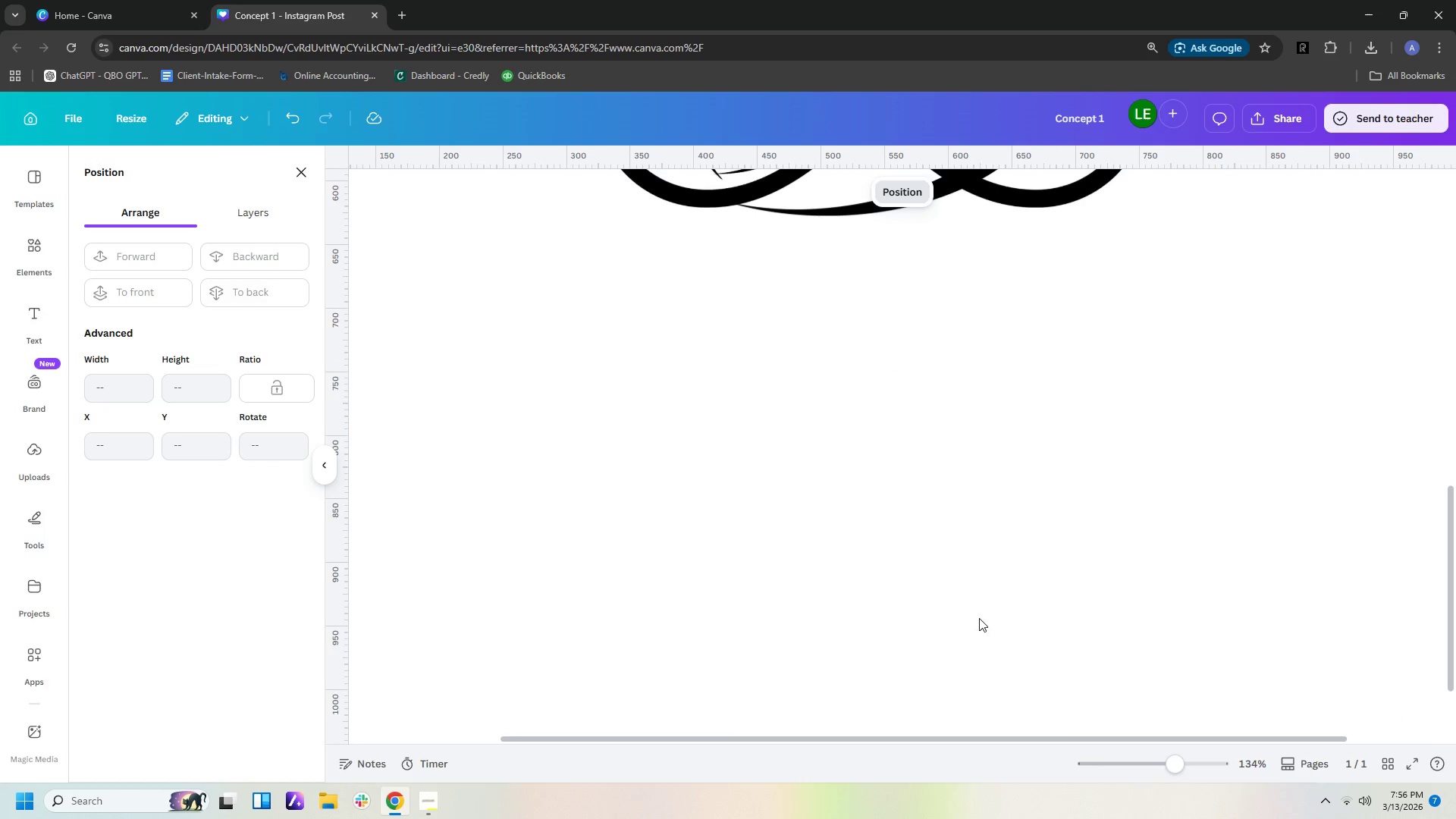 
key(Control+ControlLeft)
 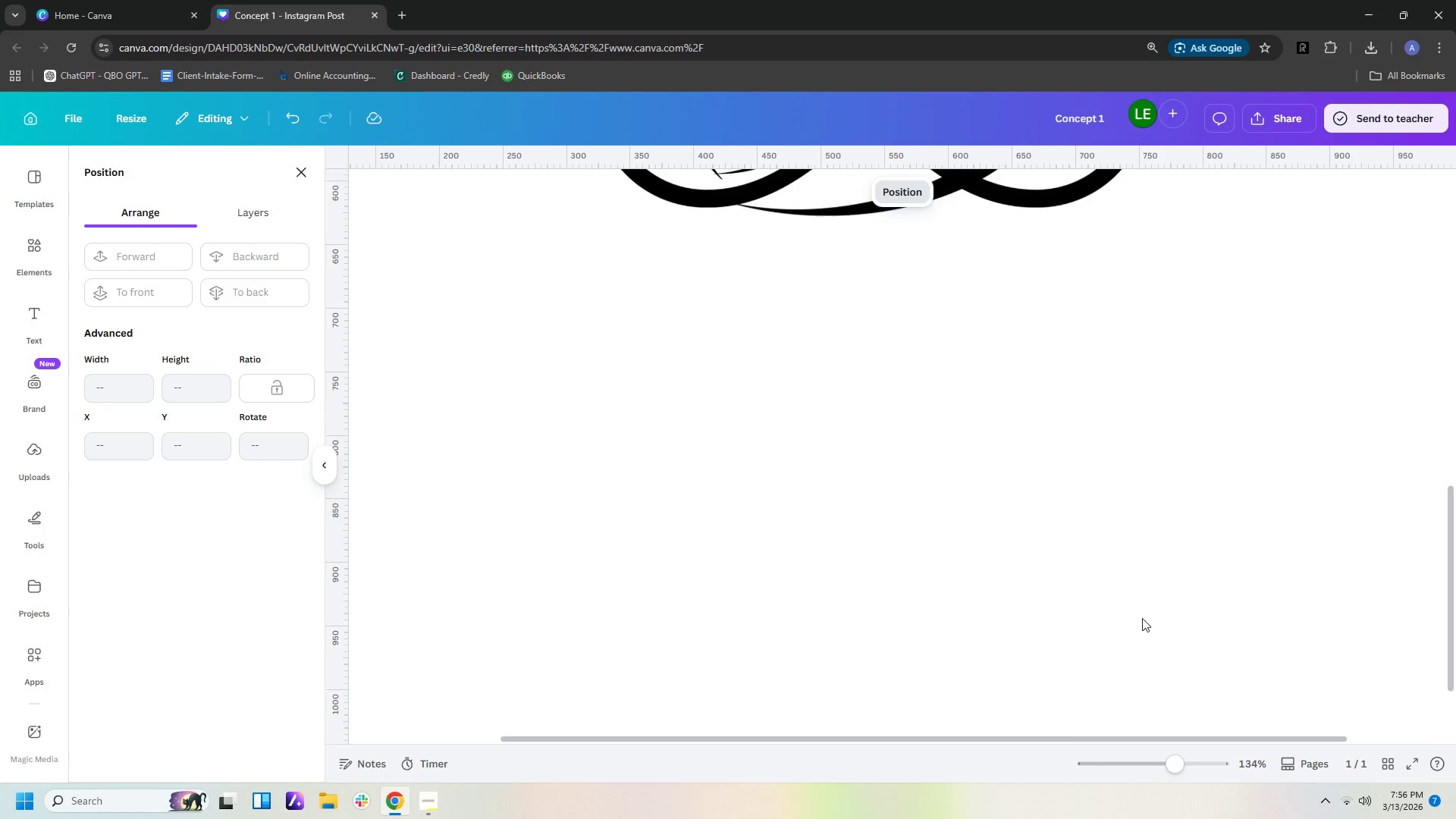 
scroll: coordinate [977, 618], scroll_direction: up, amount: 9.0
 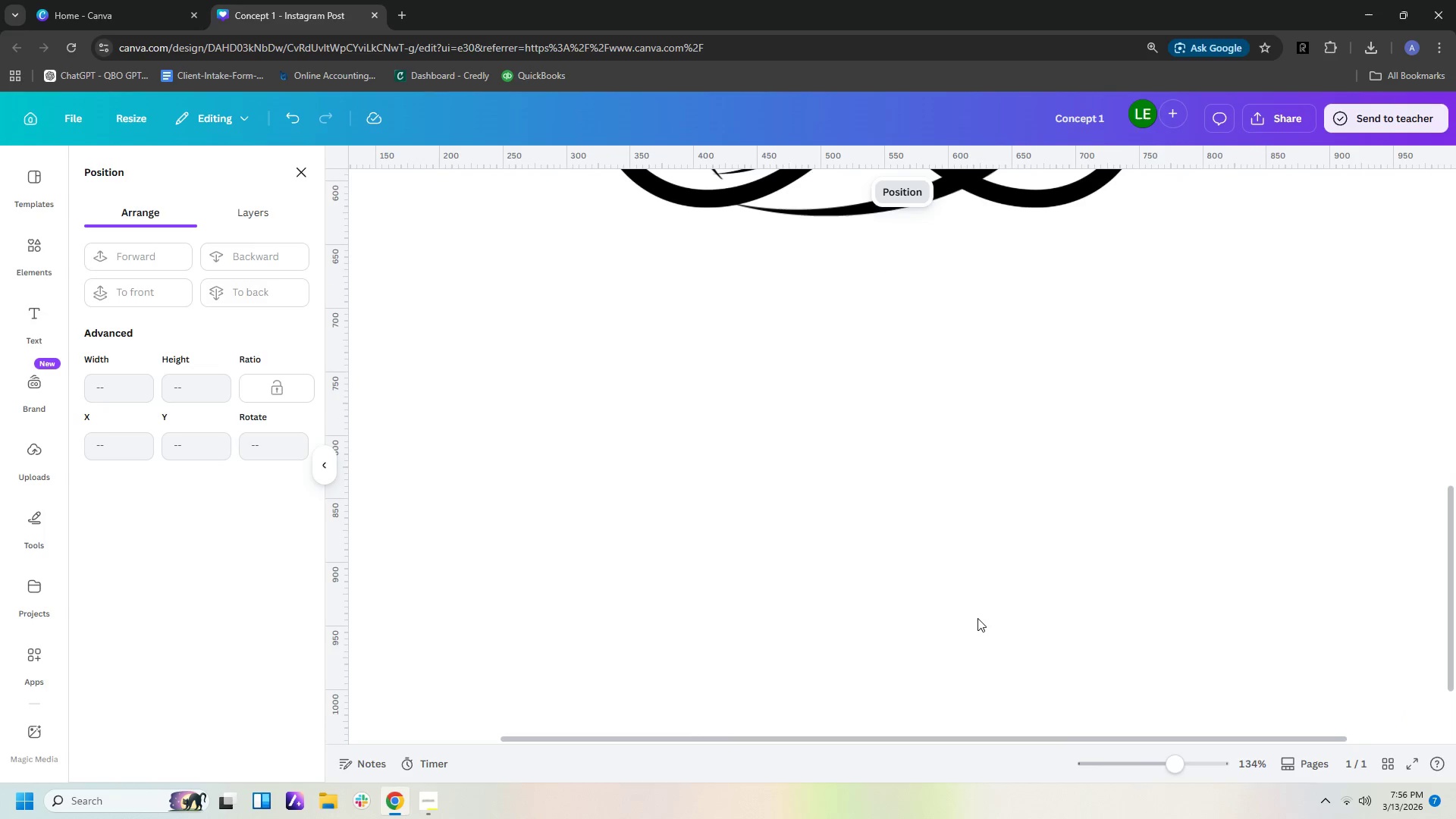 
key(Control+ControlLeft)
 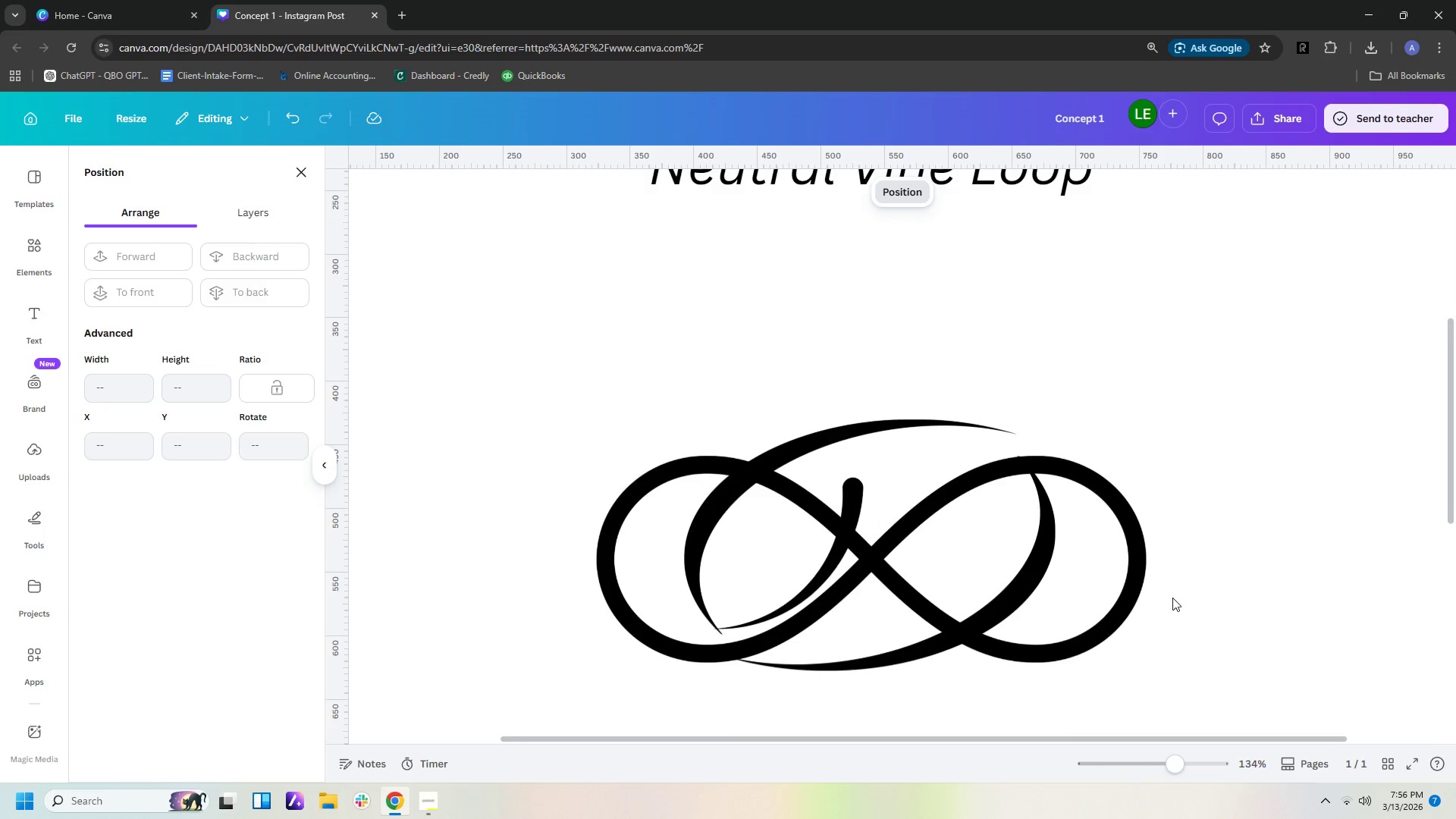 
scroll: coordinate [1172, 598], scroll_direction: up, amount: 7.0
 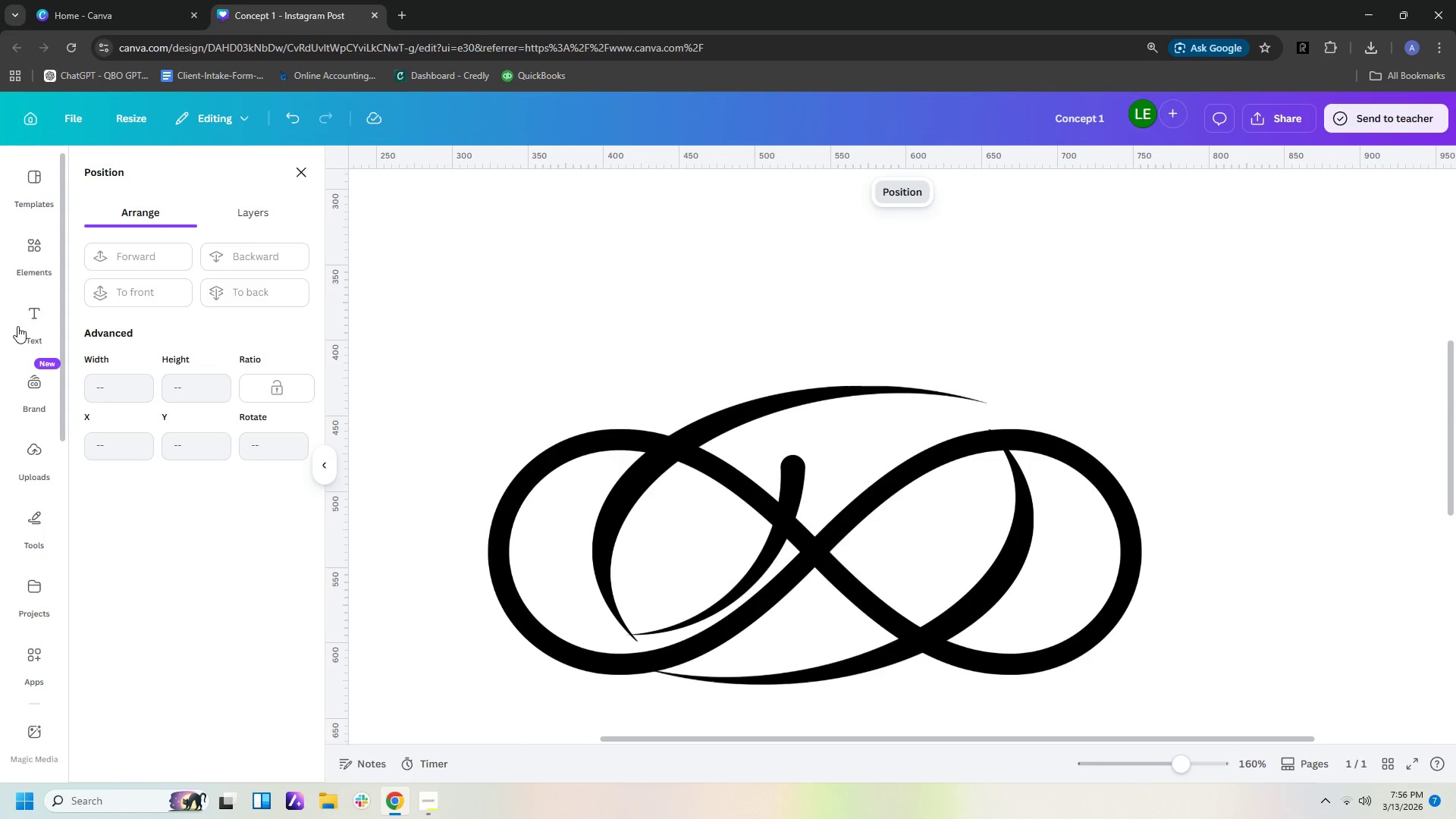 
left_click([39, 520])
 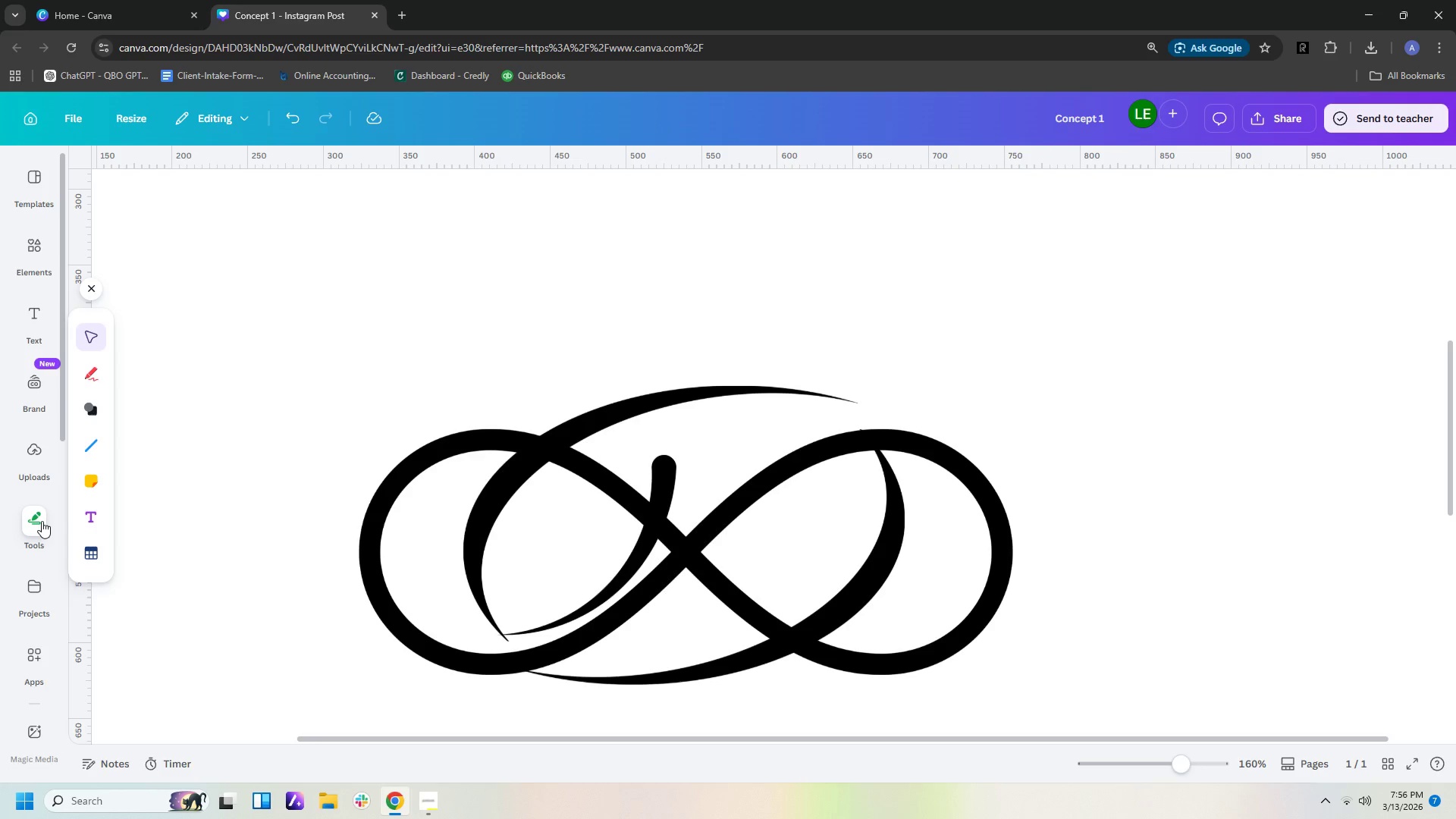 
wait(23.94)
 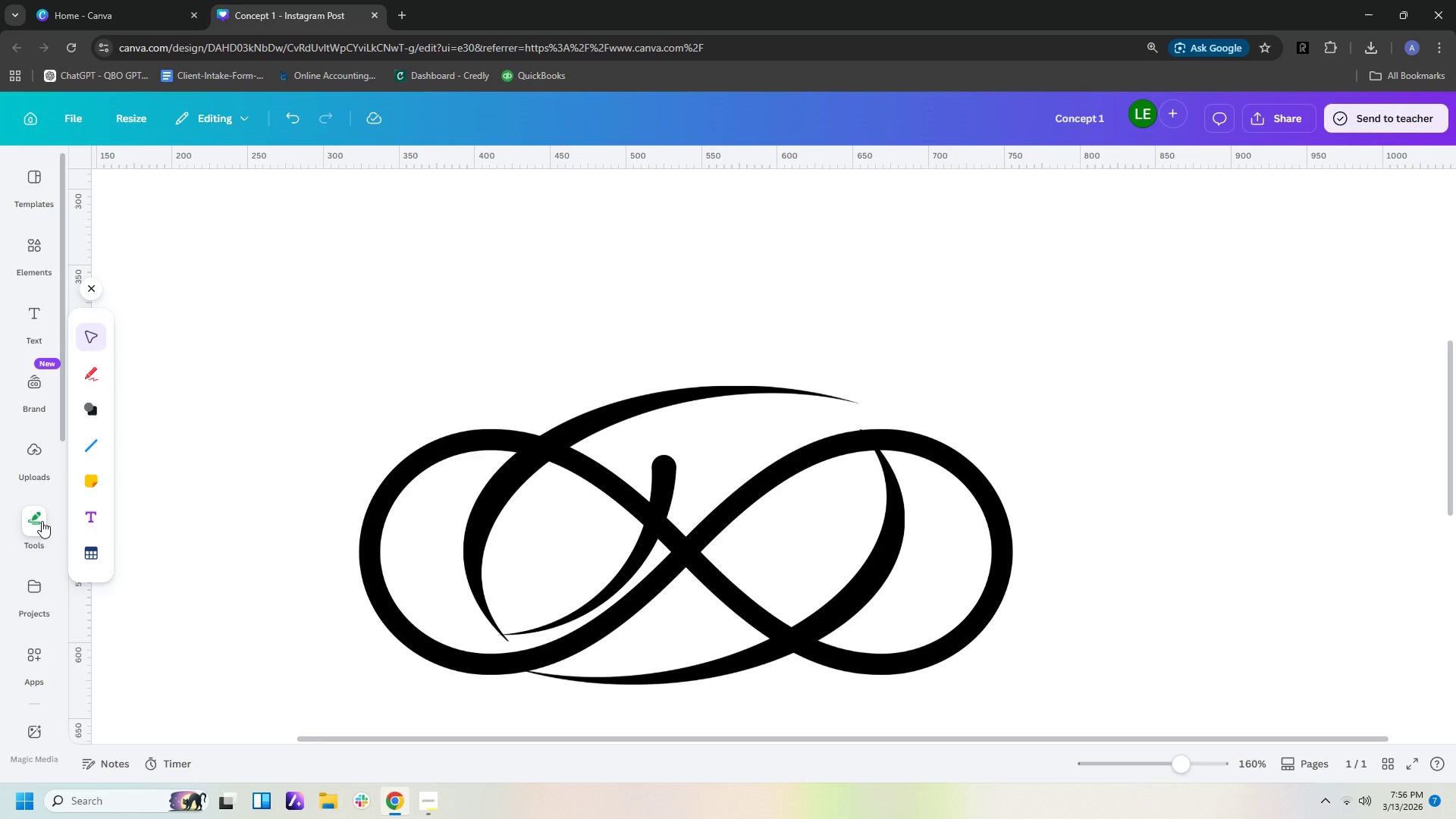 
left_click([88, 454])
 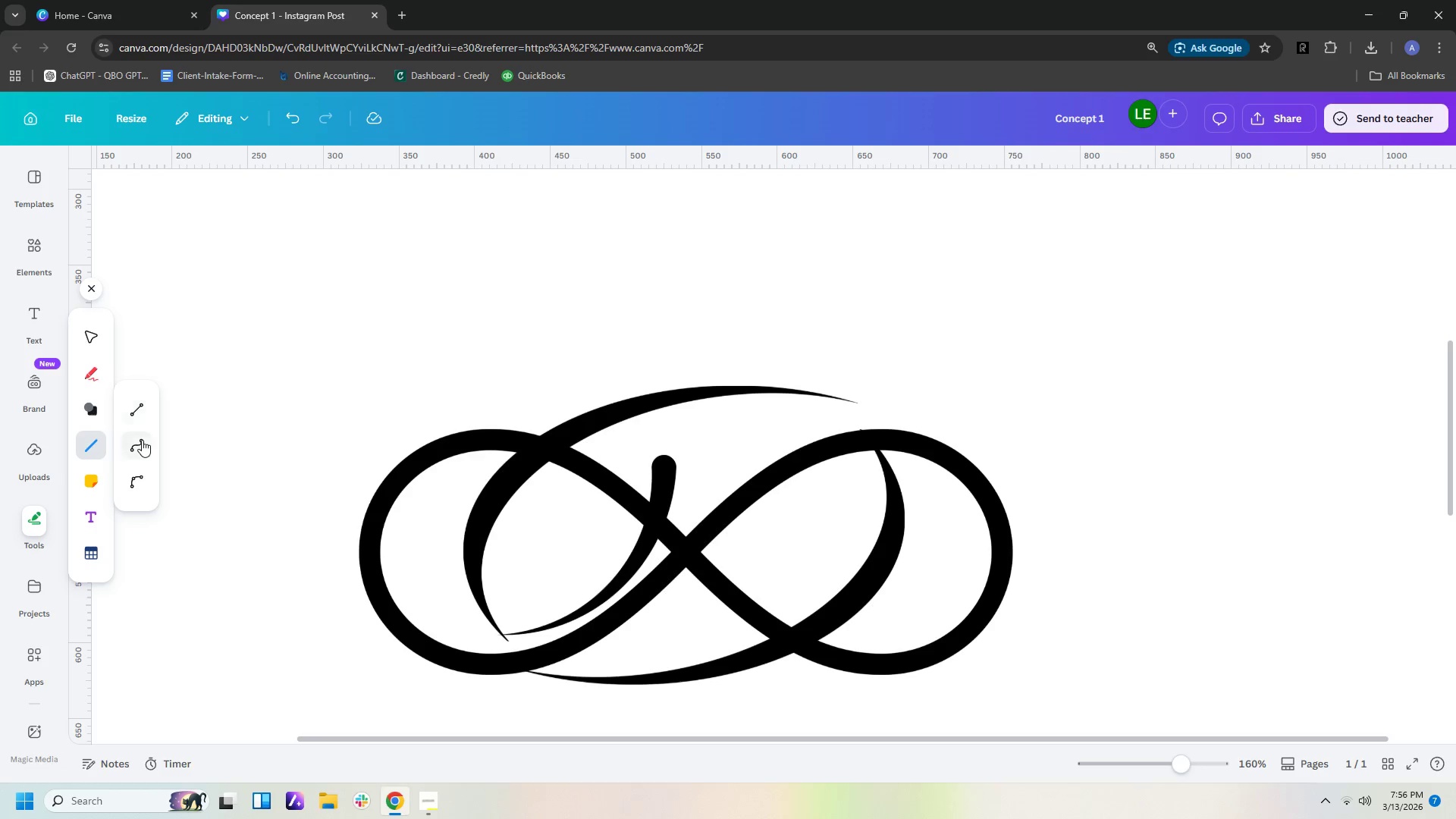 
wait(6.64)
 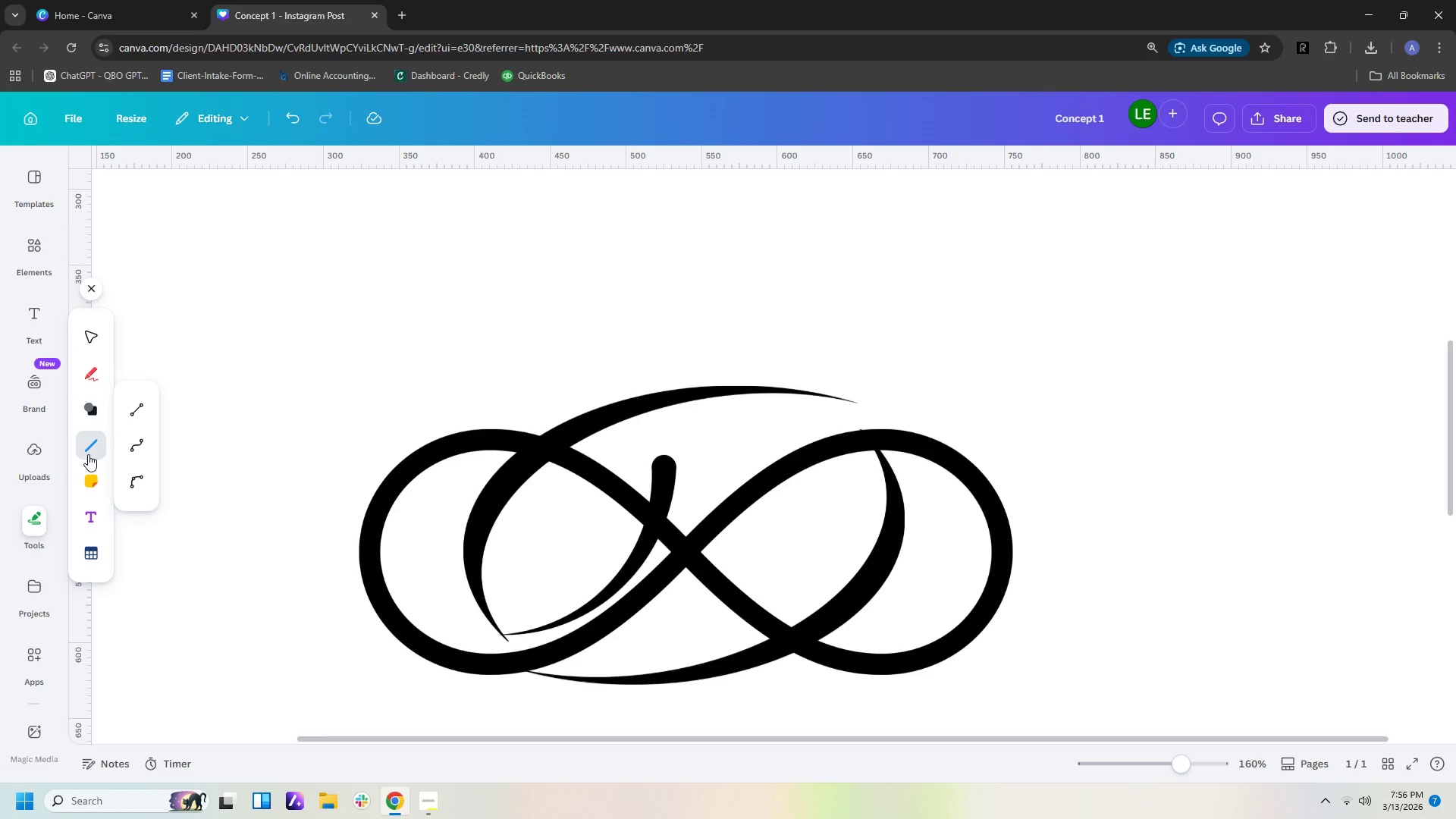 
left_click([138, 479])
 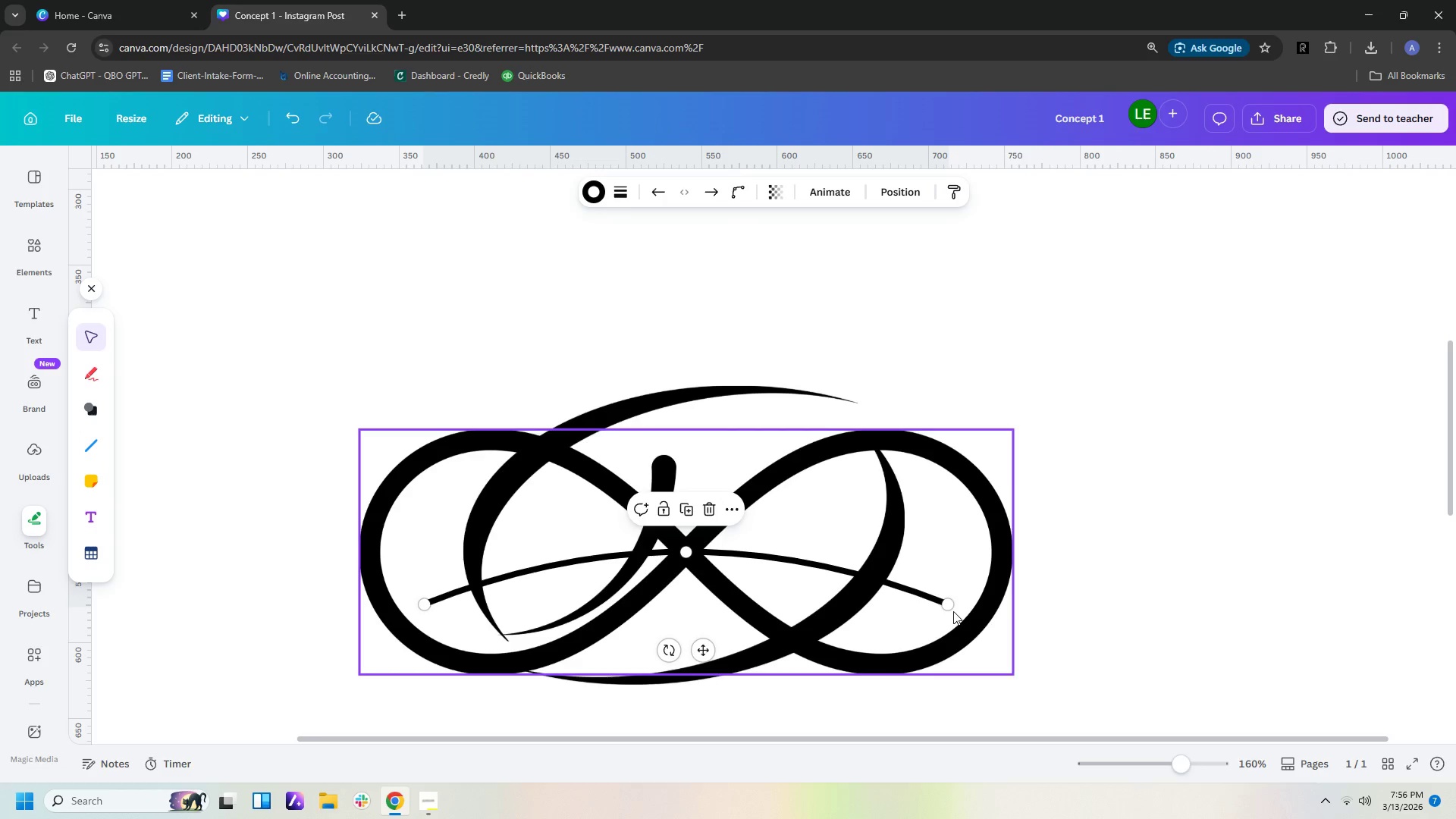 
left_click_drag(start_coordinate=[949, 605], to_coordinate=[601, 600])
 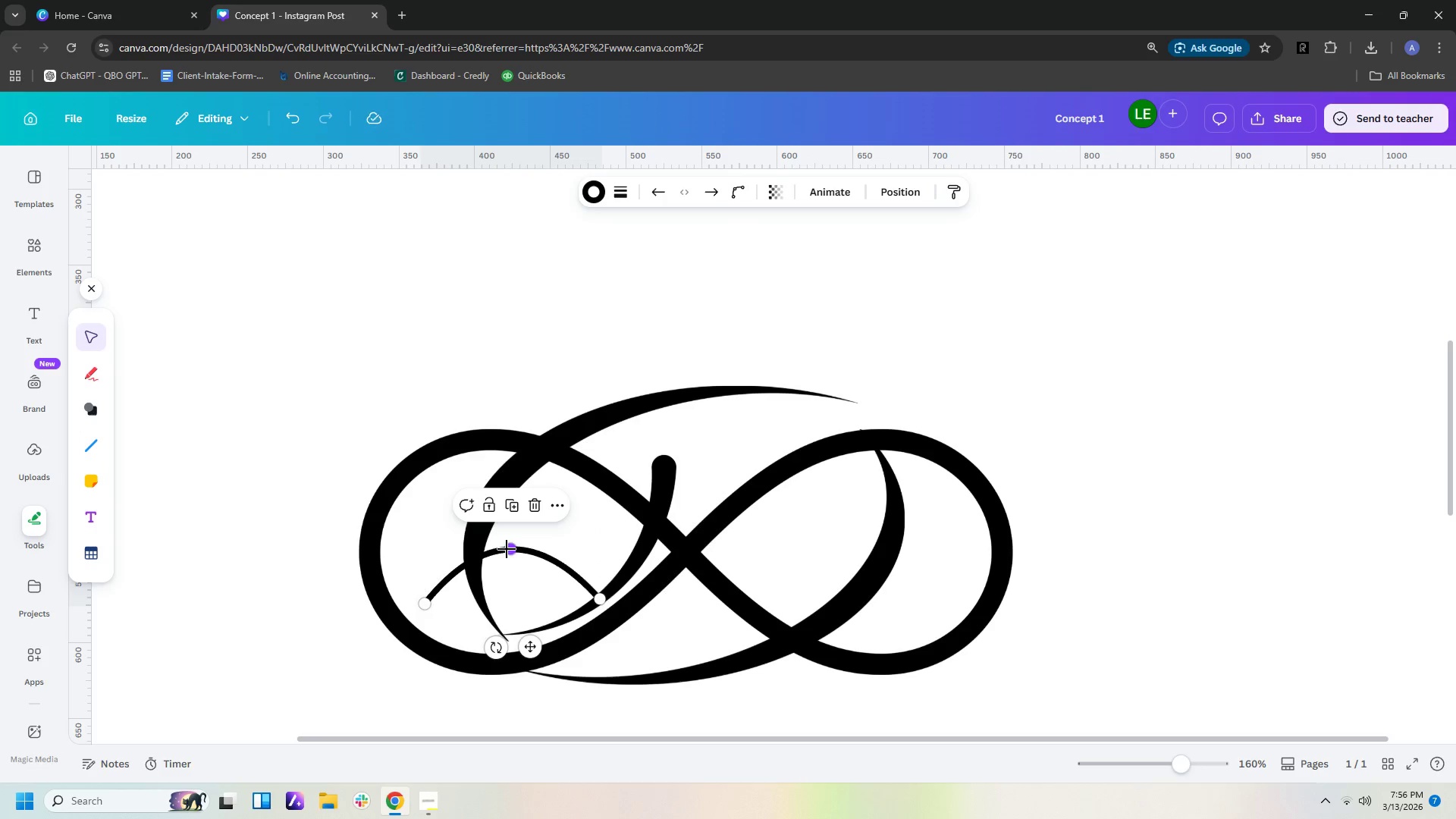 
left_click_drag(start_coordinate=[511, 552], to_coordinate=[521, 637])
 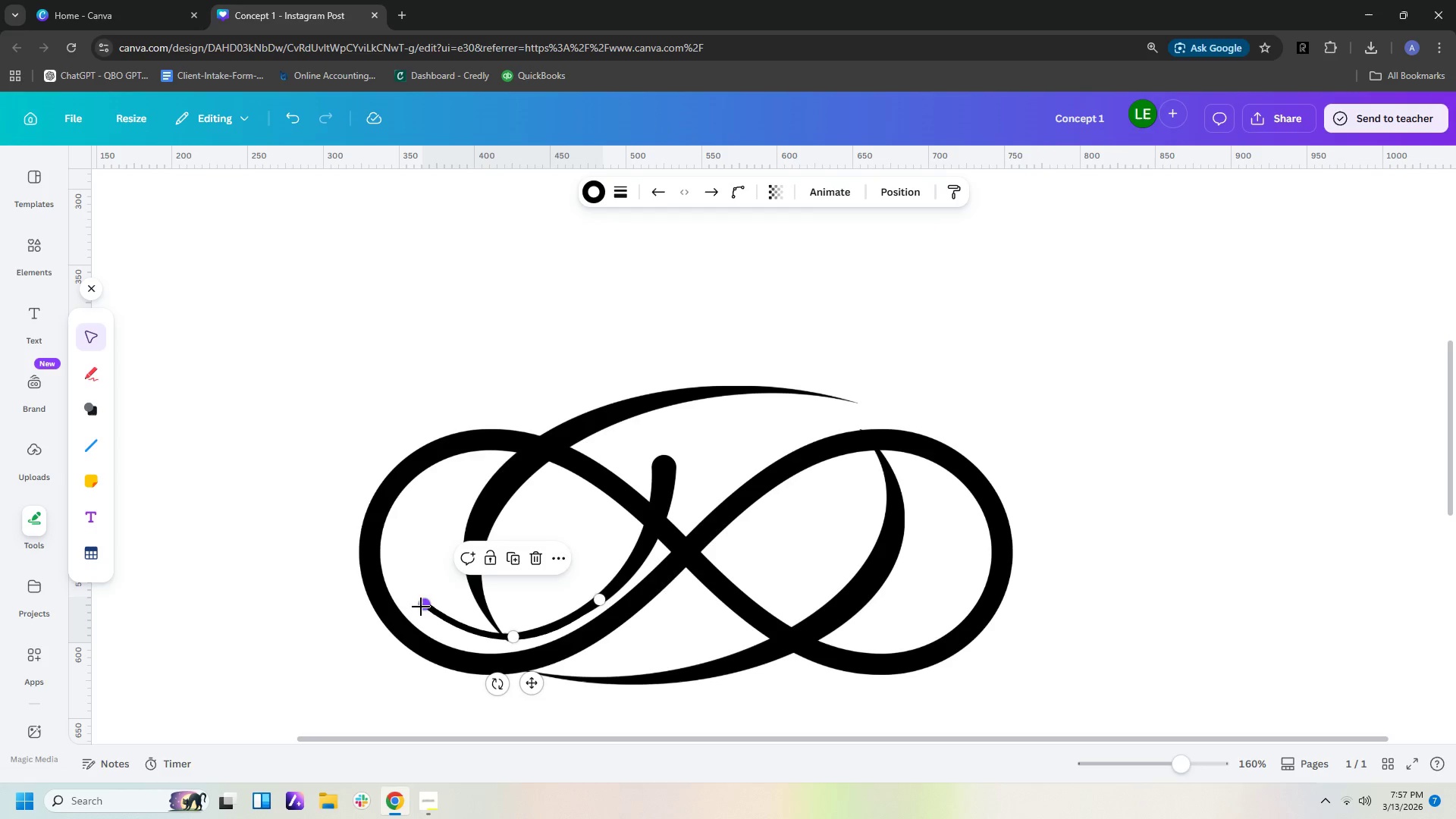 
left_click_drag(start_coordinate=[423, 606], to_coordinate=[475, 586])
 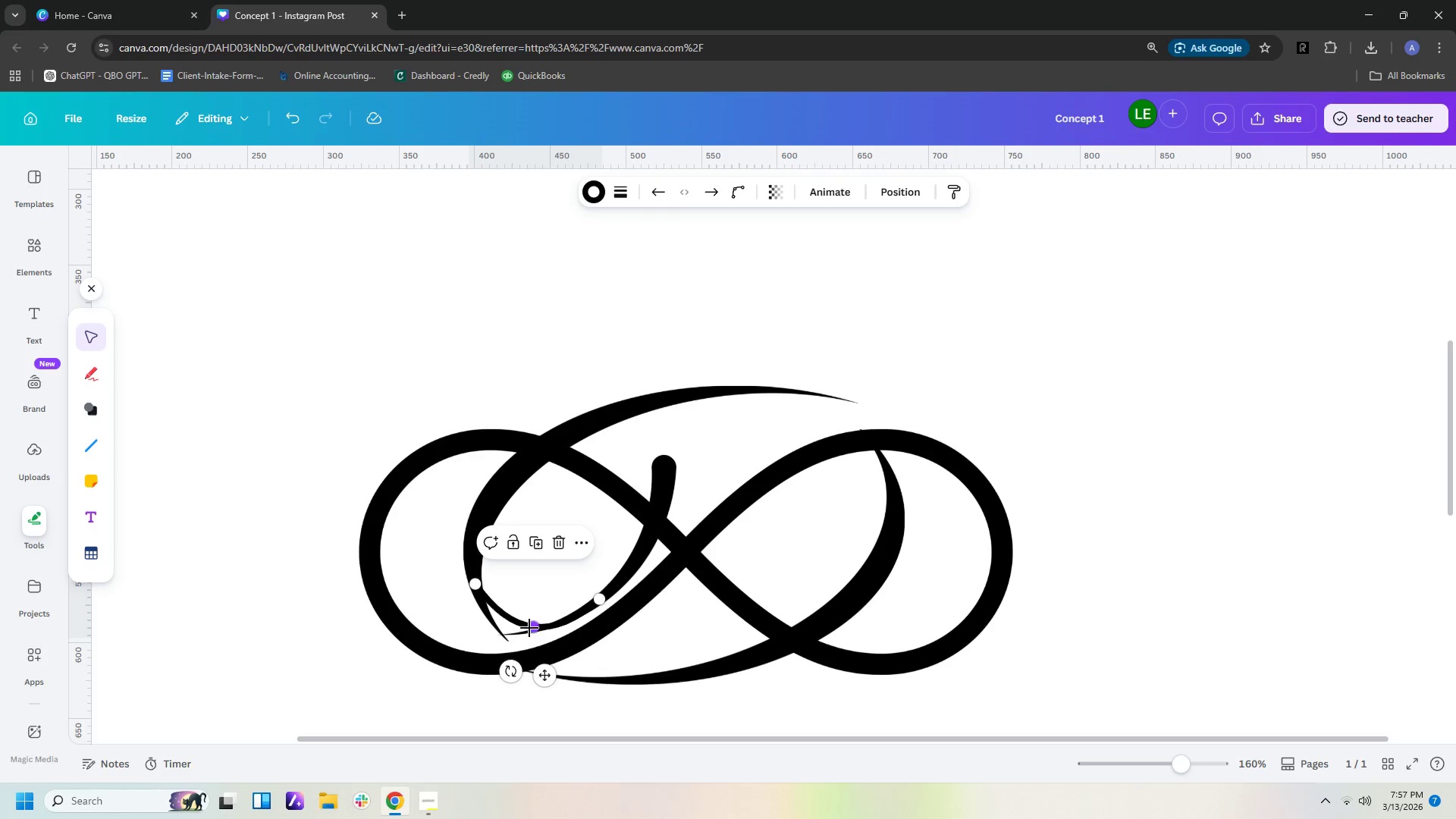 
left_click_drag(start_coordinate=[529, 627], to_coordinate=[511, 636])
 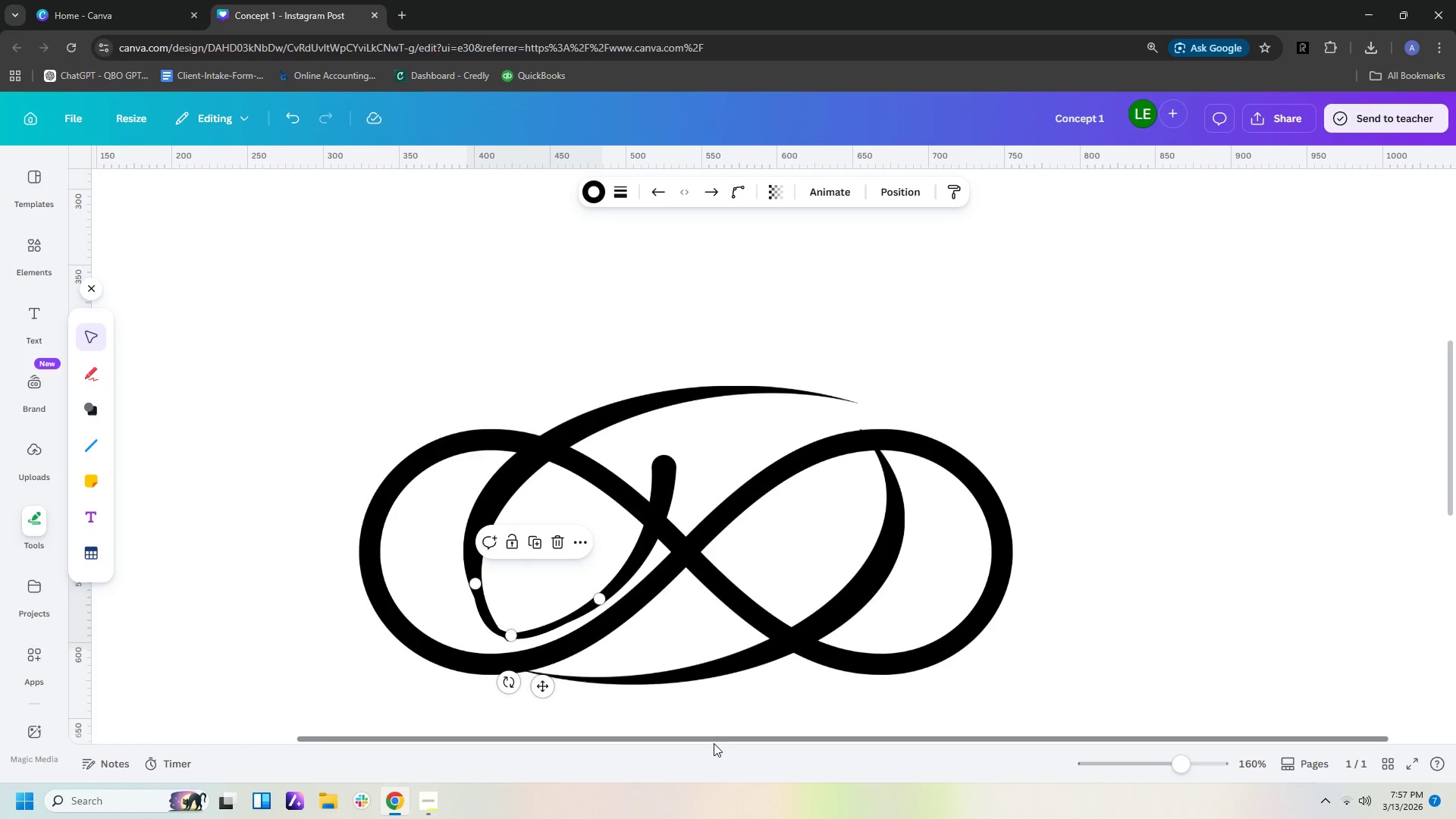 
double_click([713, 715])
 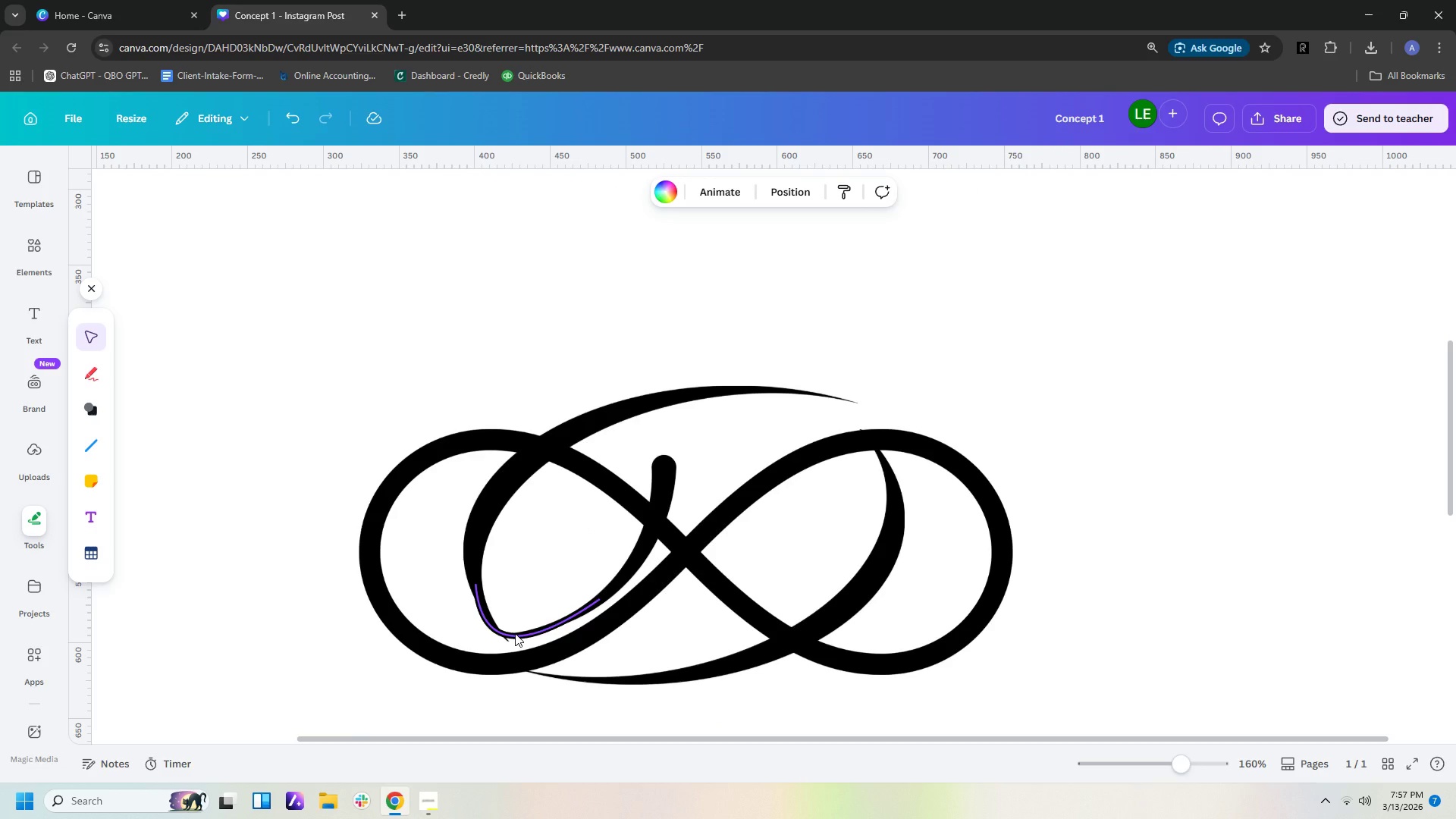 
left_click([515, 633])
 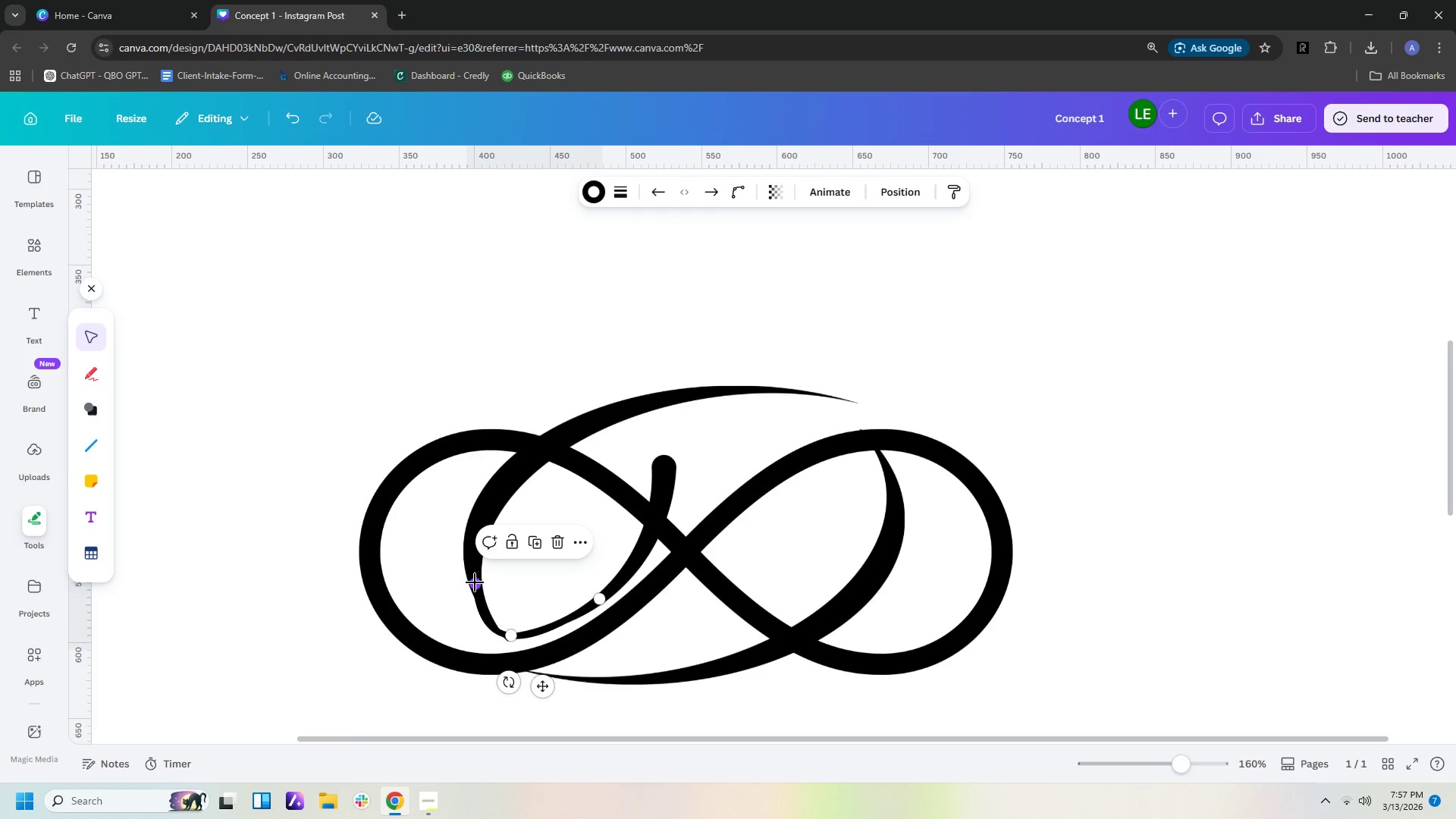 
left_click_drag(start_coordinate=[475, 582], to_coordinate=[473, 566])
 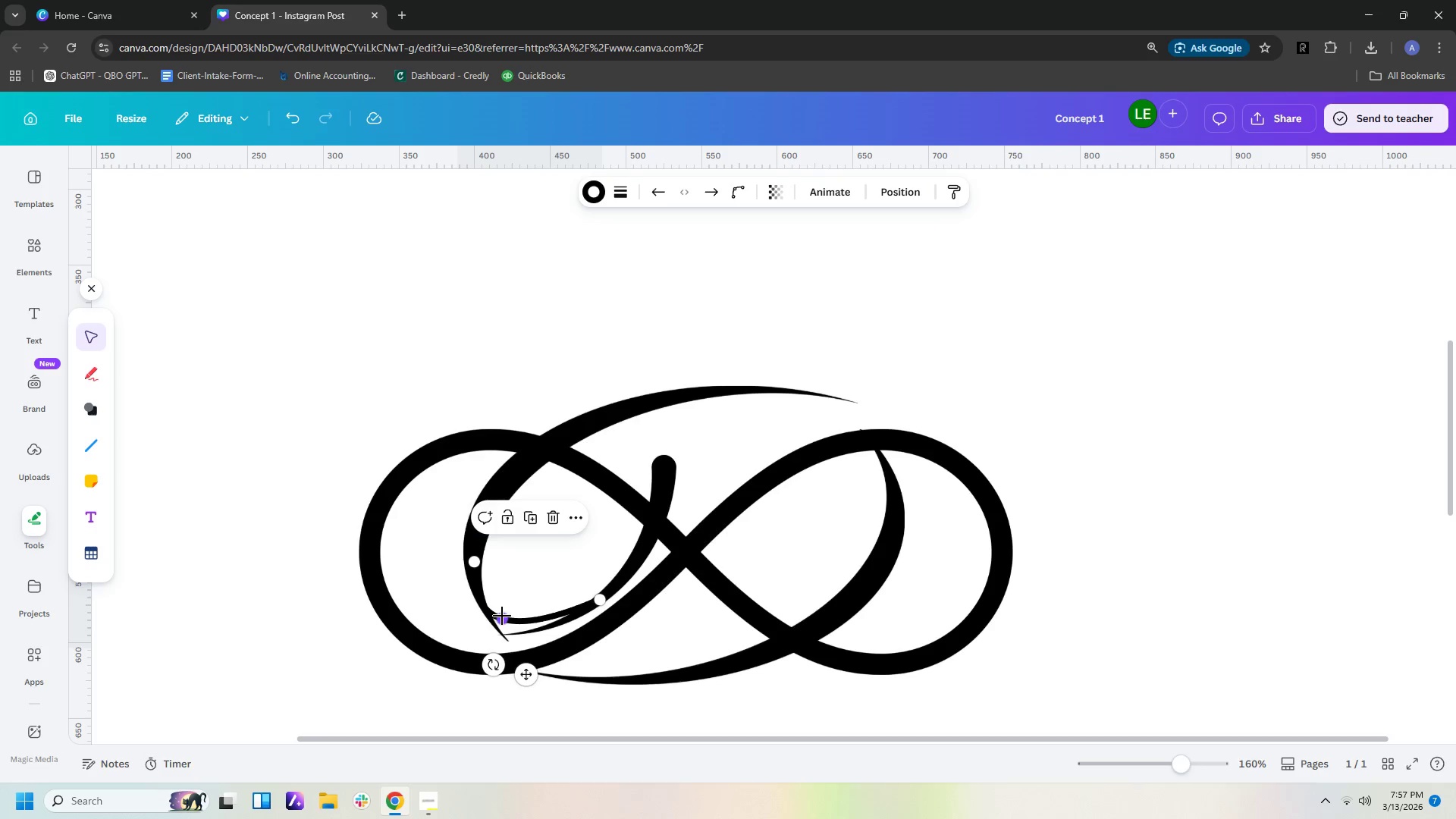 
left_click_drag(start_coordinate=[502, 617], to_coordinate=[508, 634])
 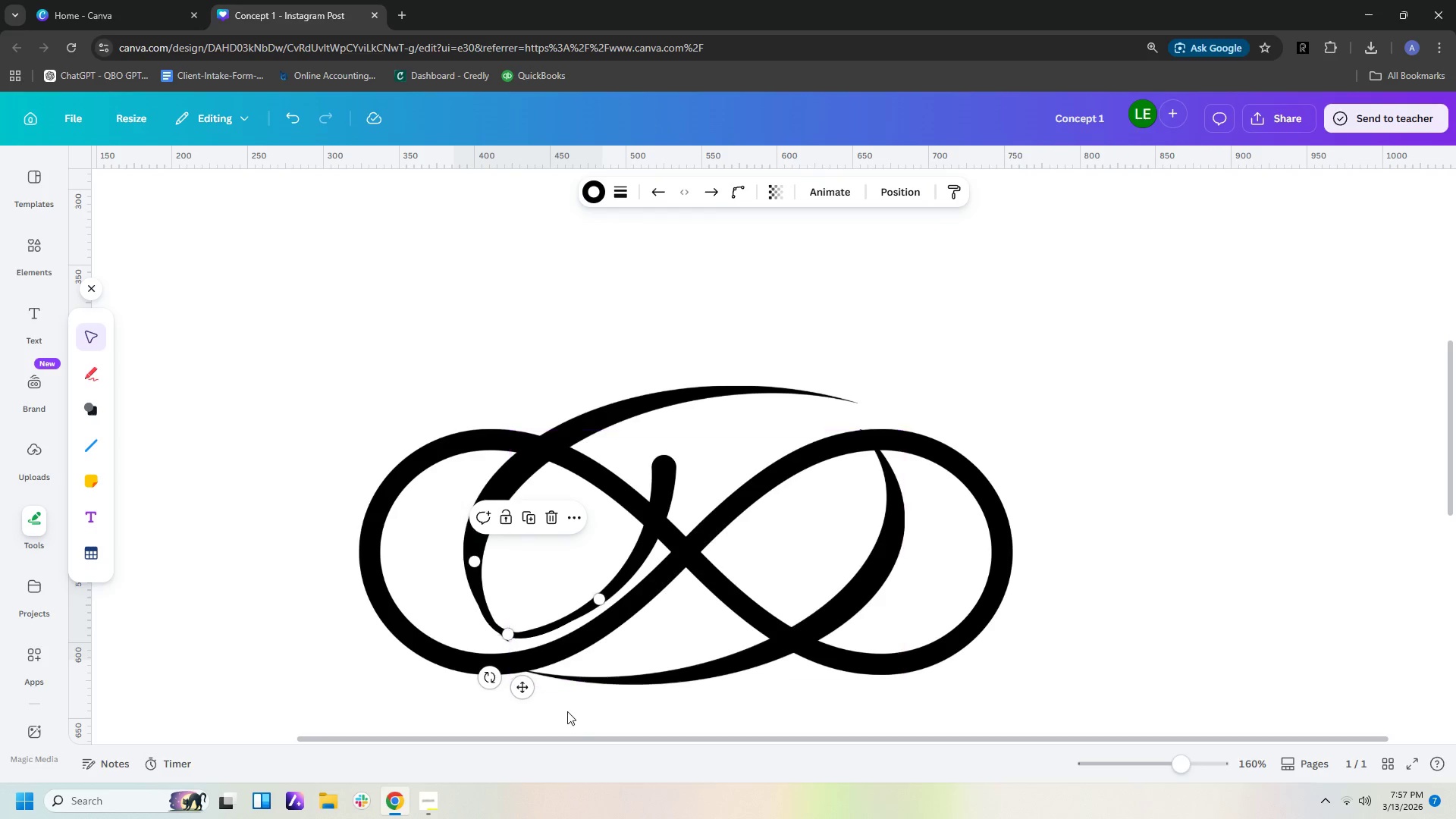 
left_click([563, 717])
 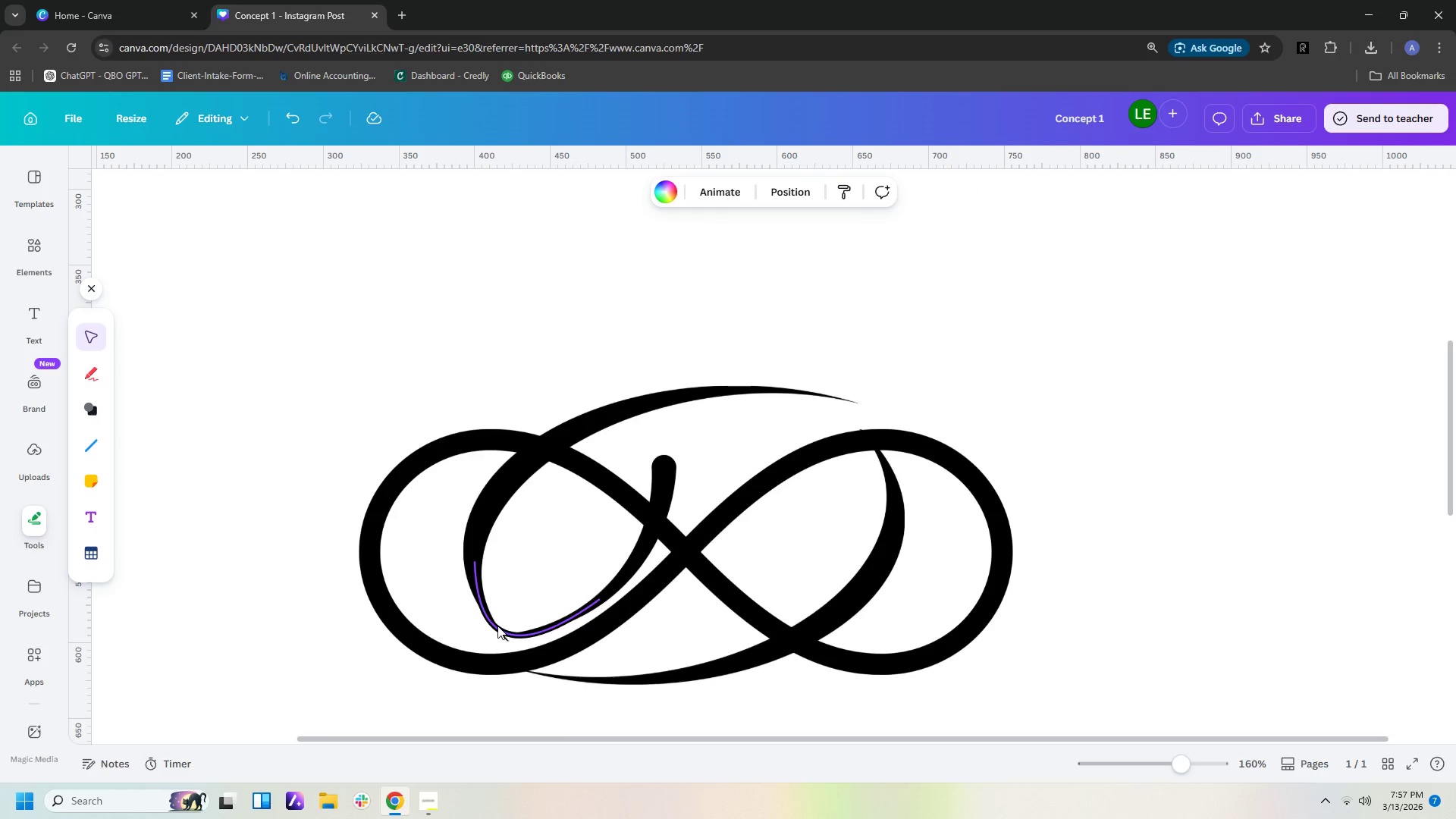 
left_click([497, 624])
 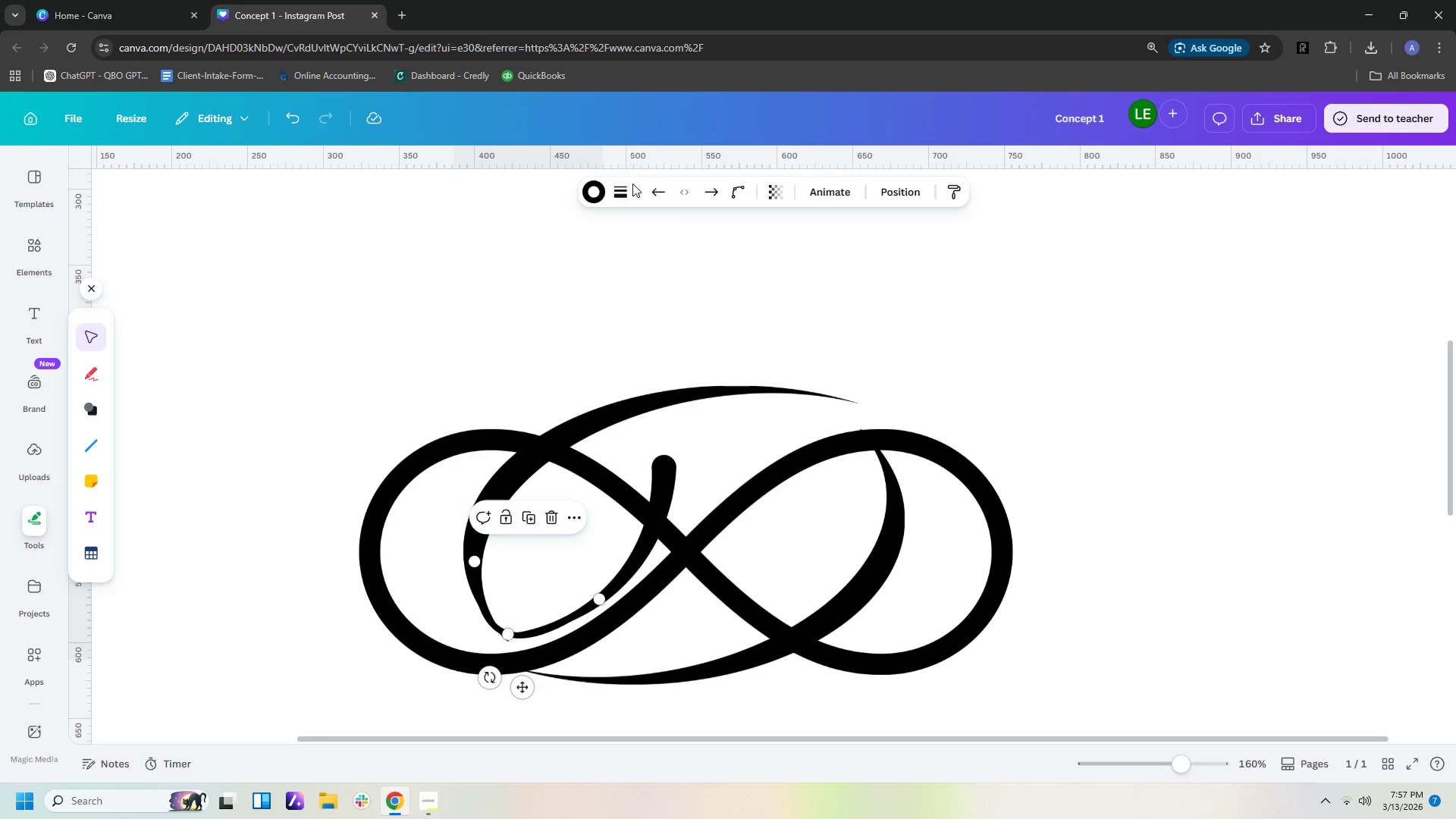 
left_click([620, 192])
 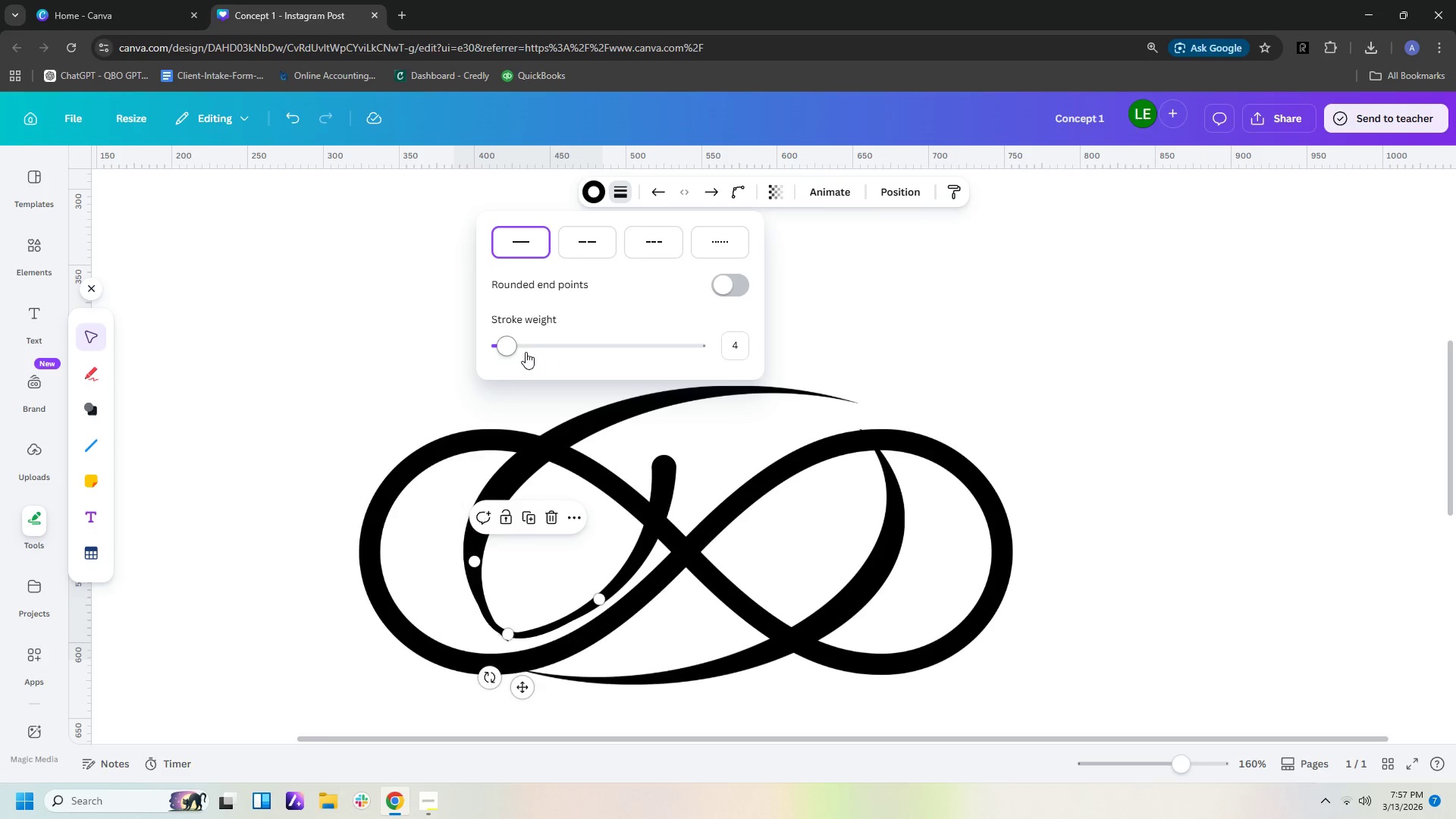 
left_click_drag(start_coordinate=[506, 351], to_coordinate=[512, 355])
 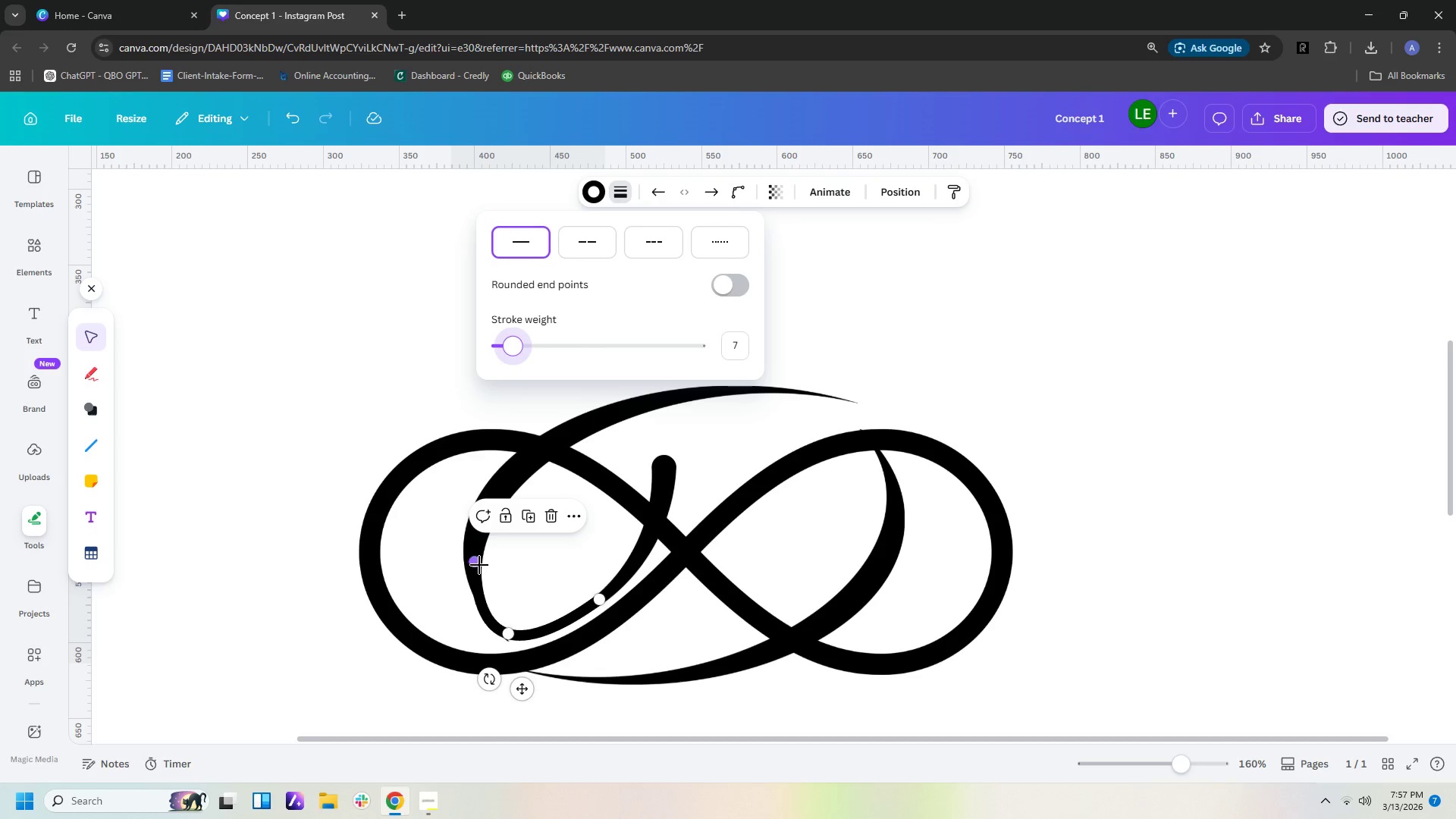 
left_click_drag(start_coordinate=[476, 558], to_coordinate=[472, 563])
 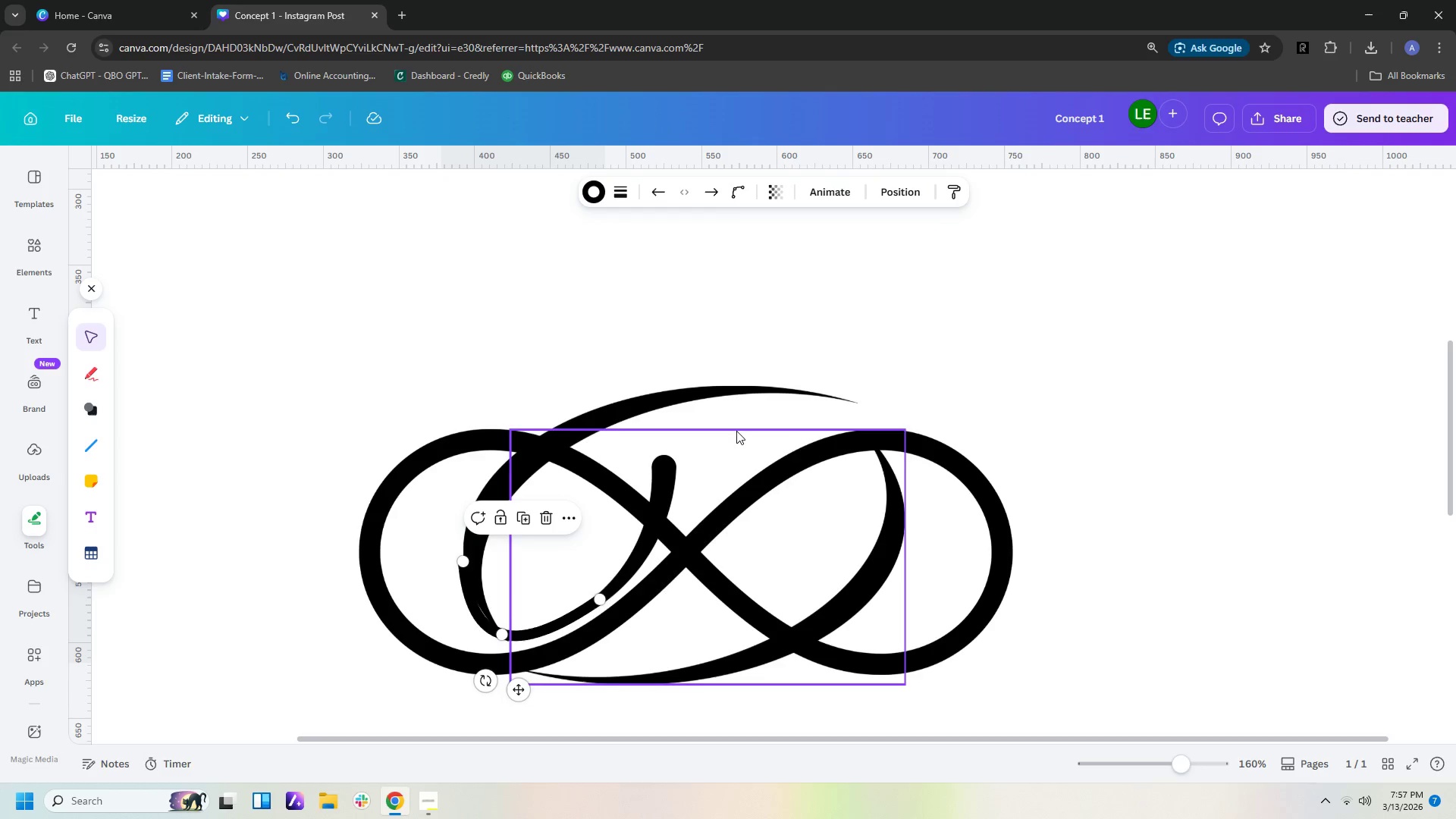 
left_click([1044, 337])
 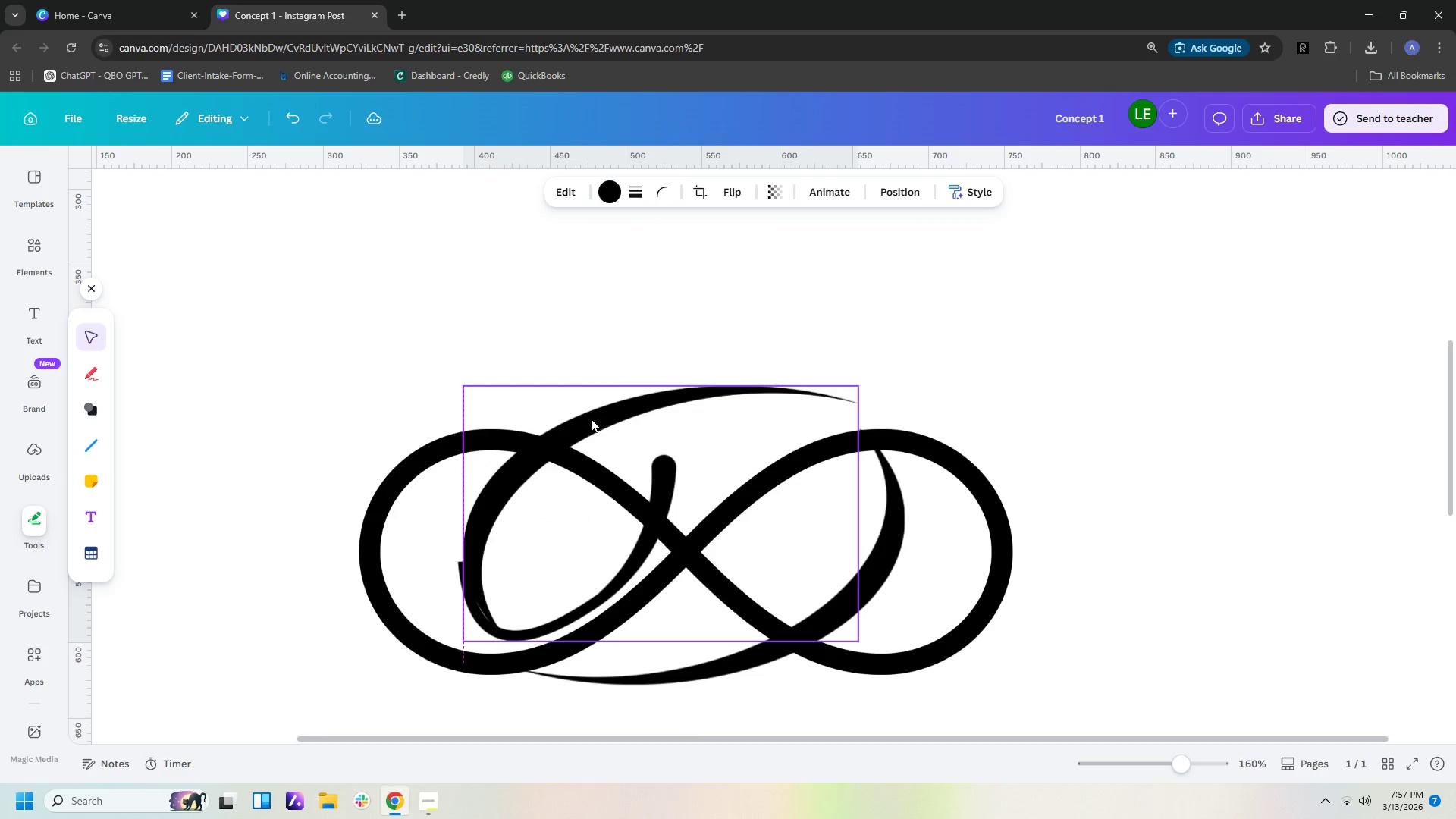 
wait(7.38)
 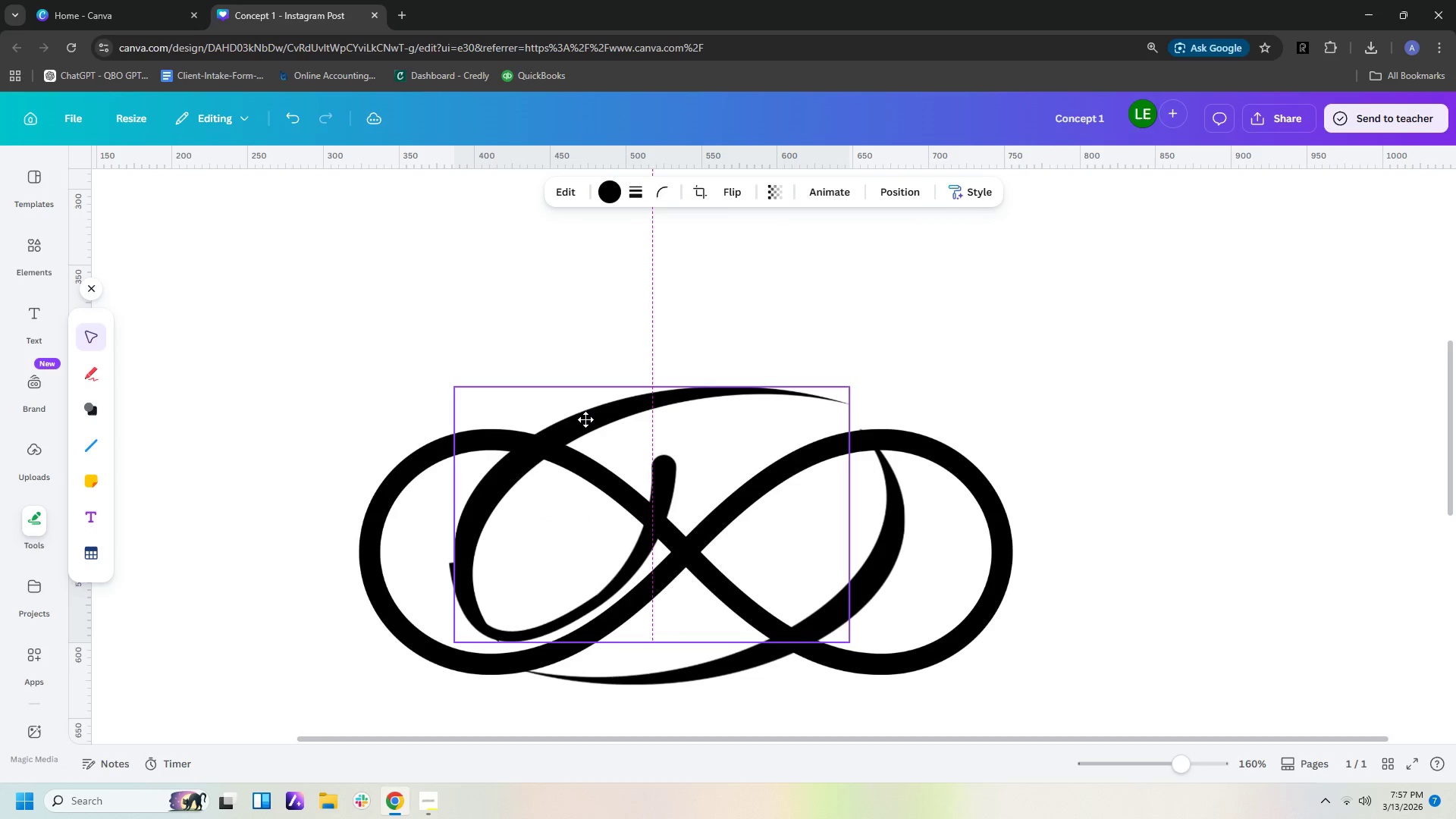 
key(Control+Z)
 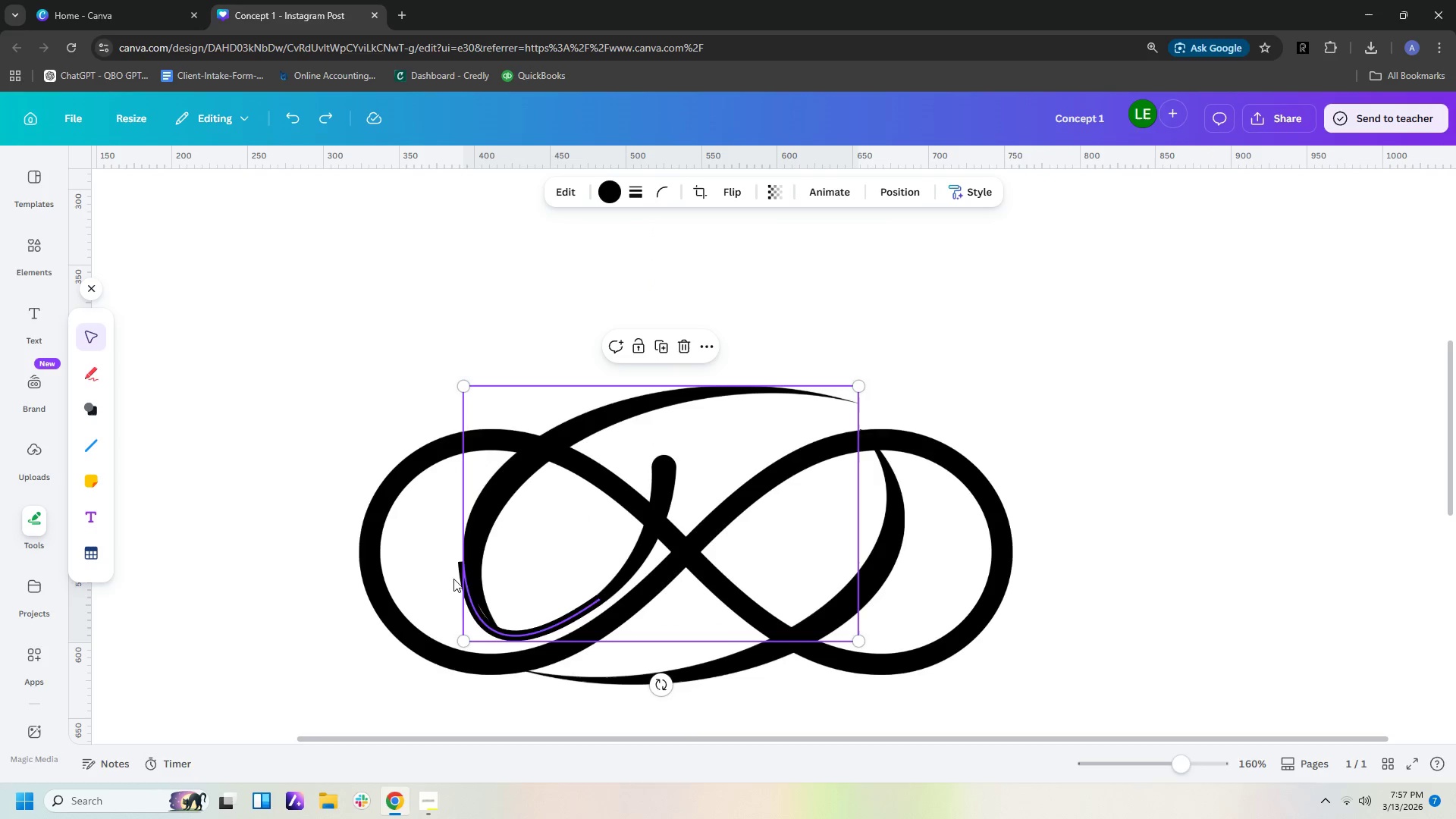 
key(Control+Z)
 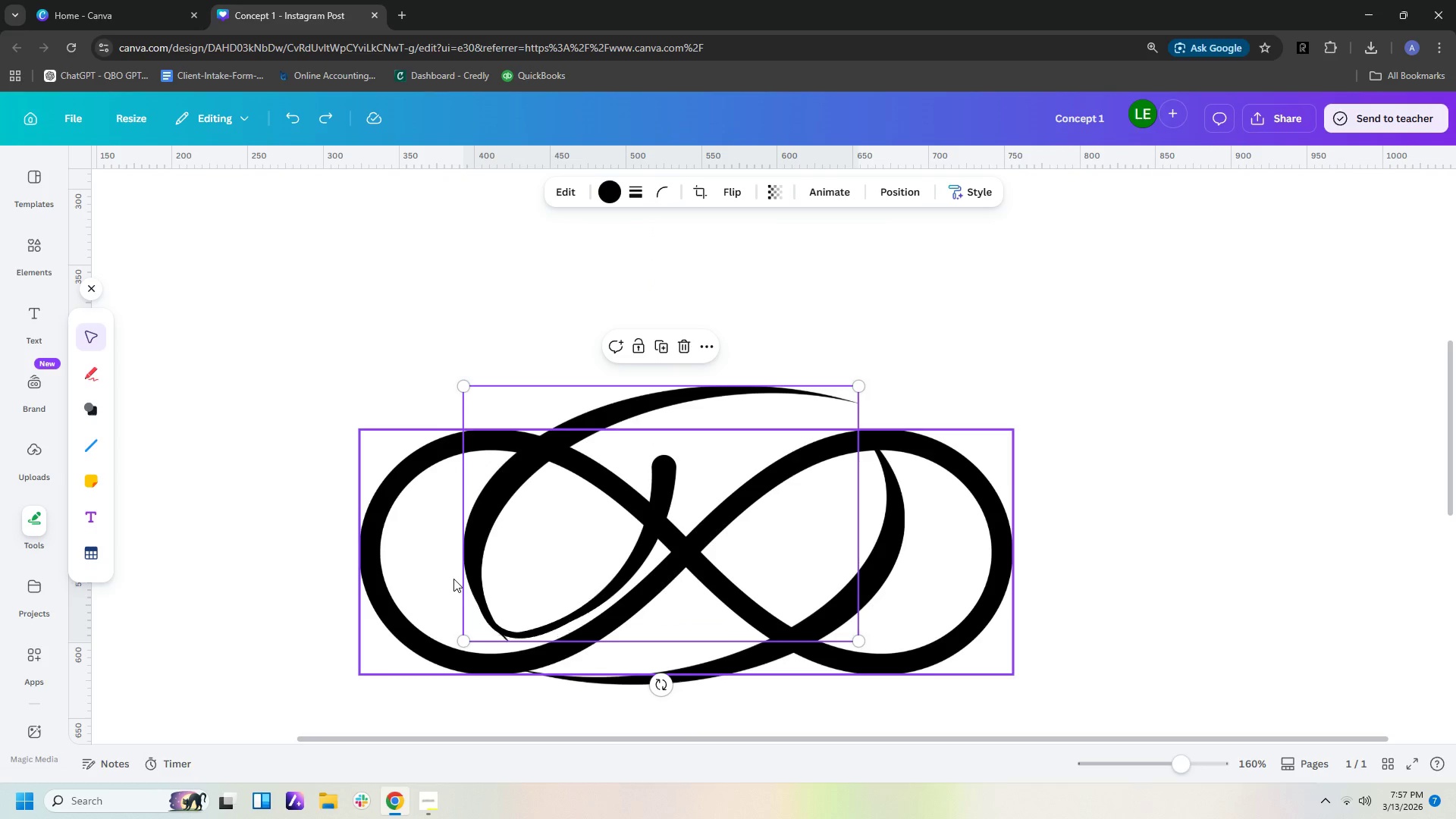 
key(Control+Z)
 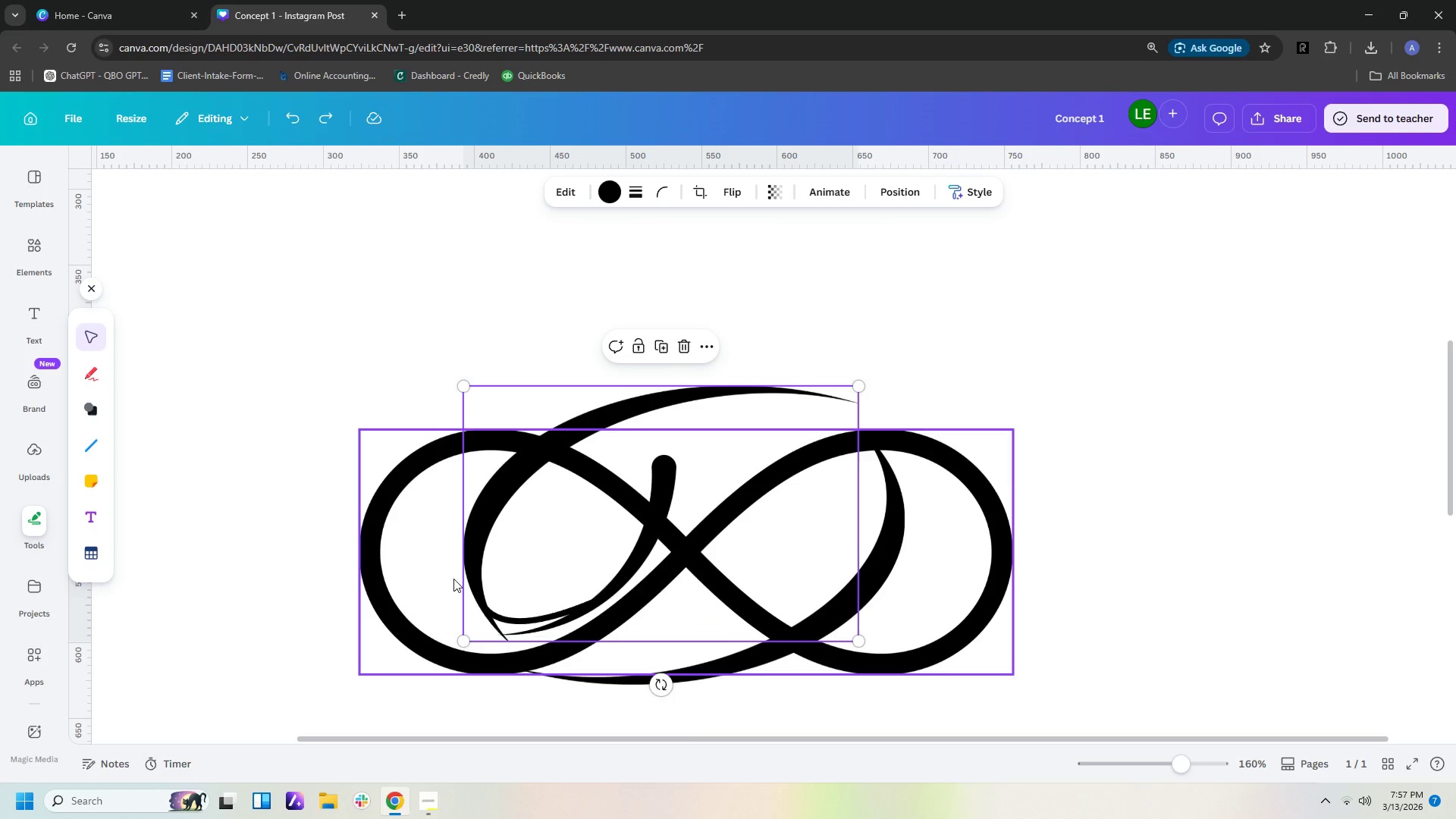 
key(Control+Z)
 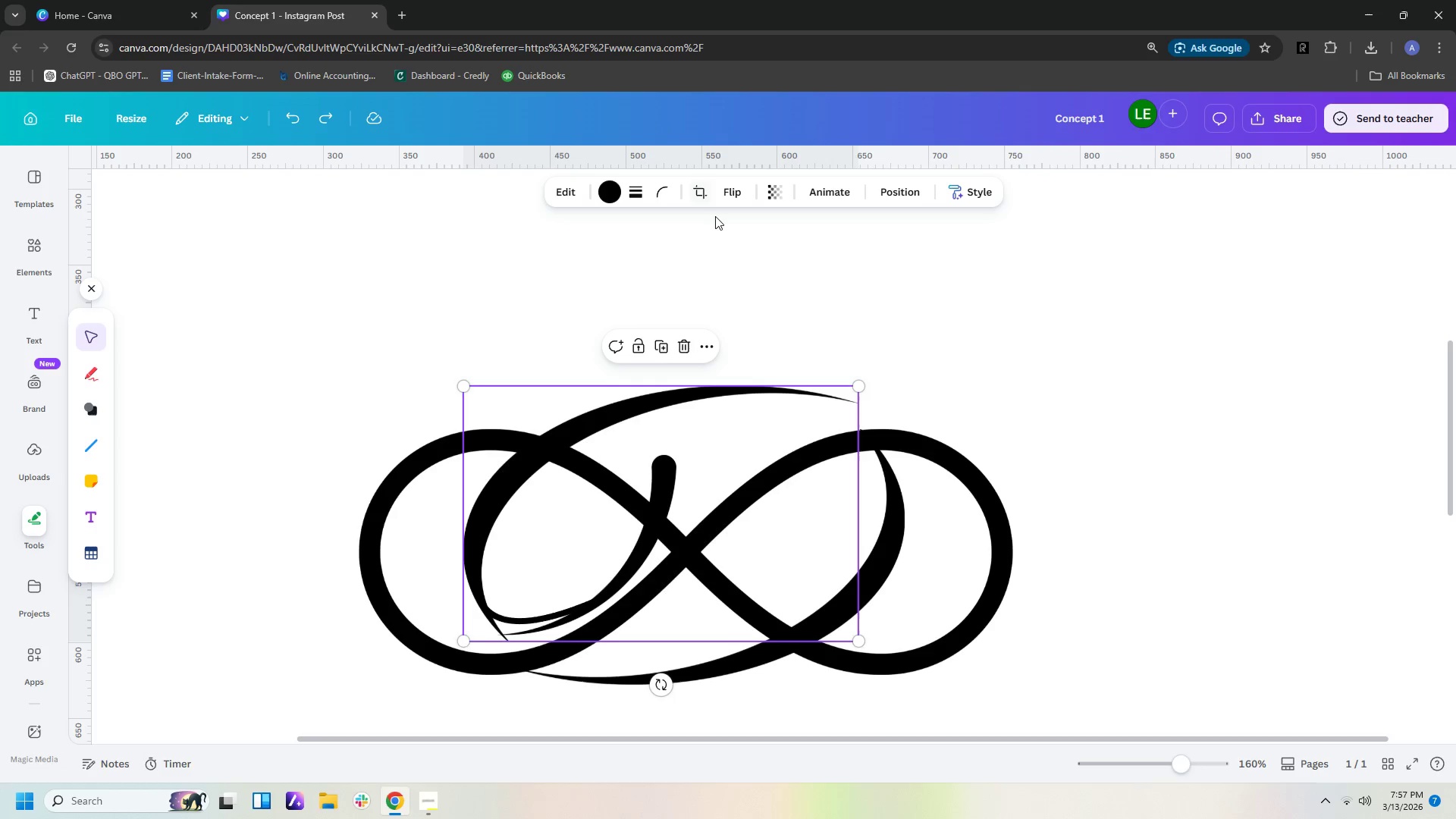 
left_click([328, 118])
 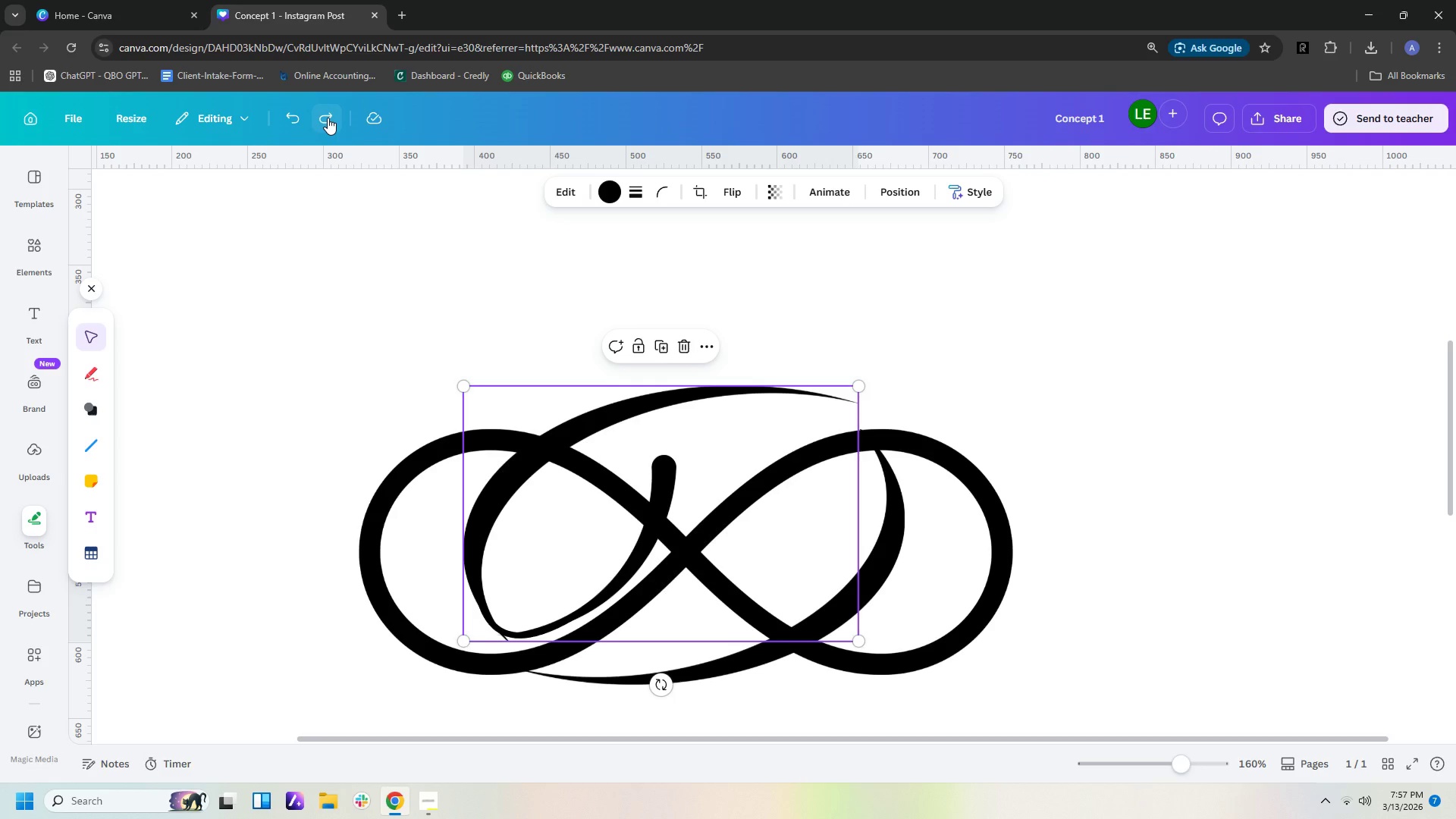 
left_click([328, 118])
 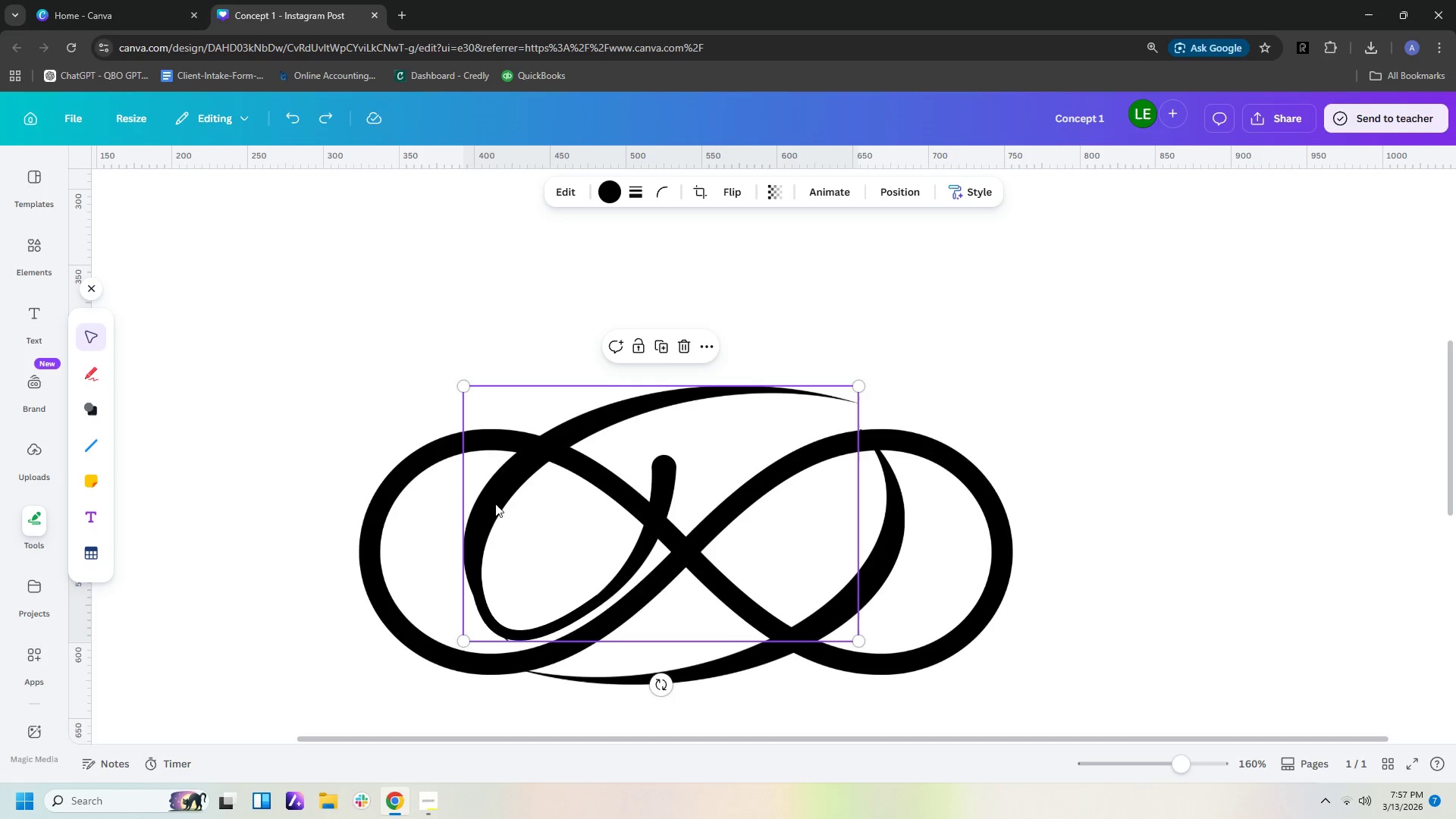 
left_click([488, 527])
 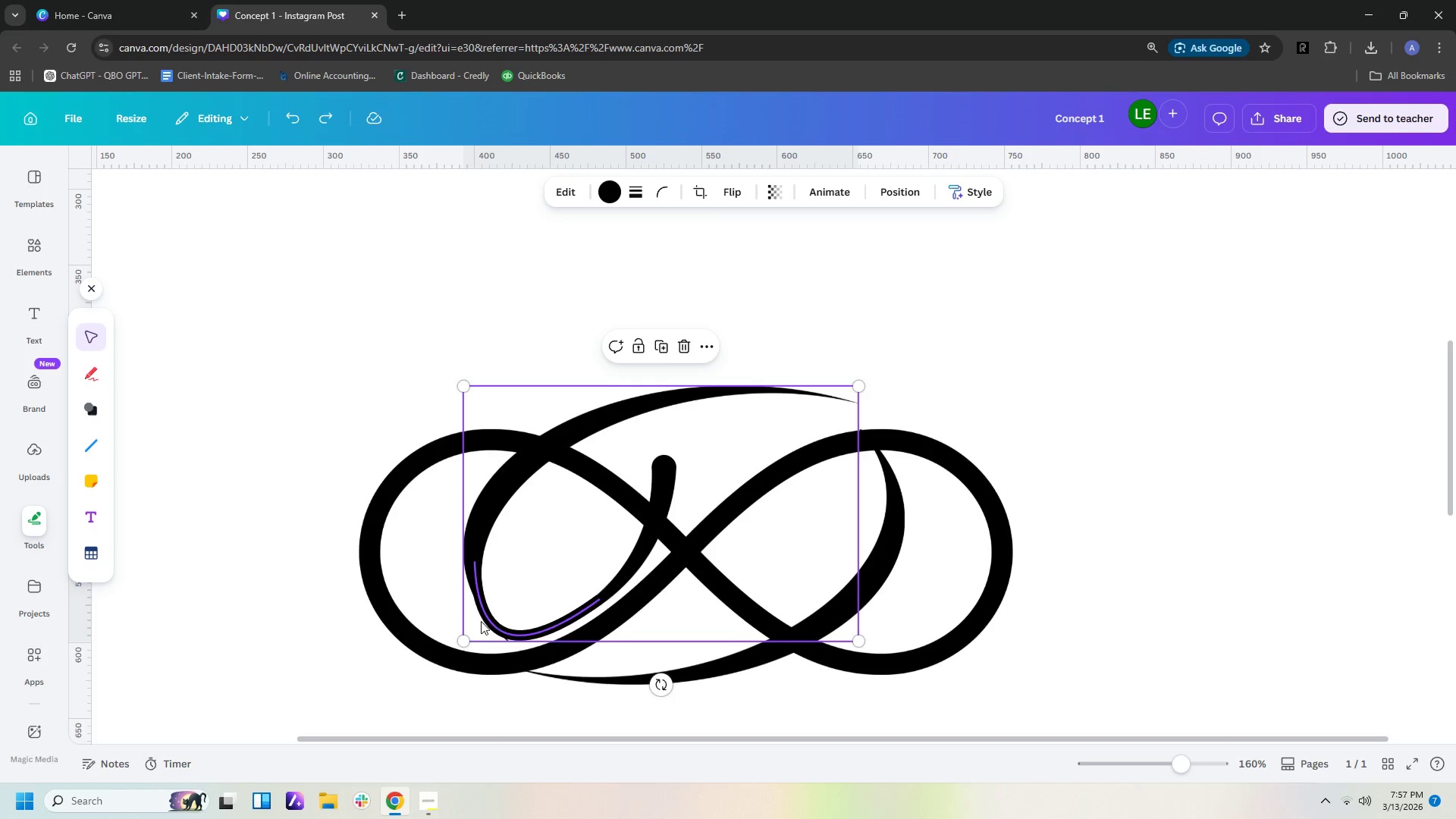 
left_click([486, 620])
 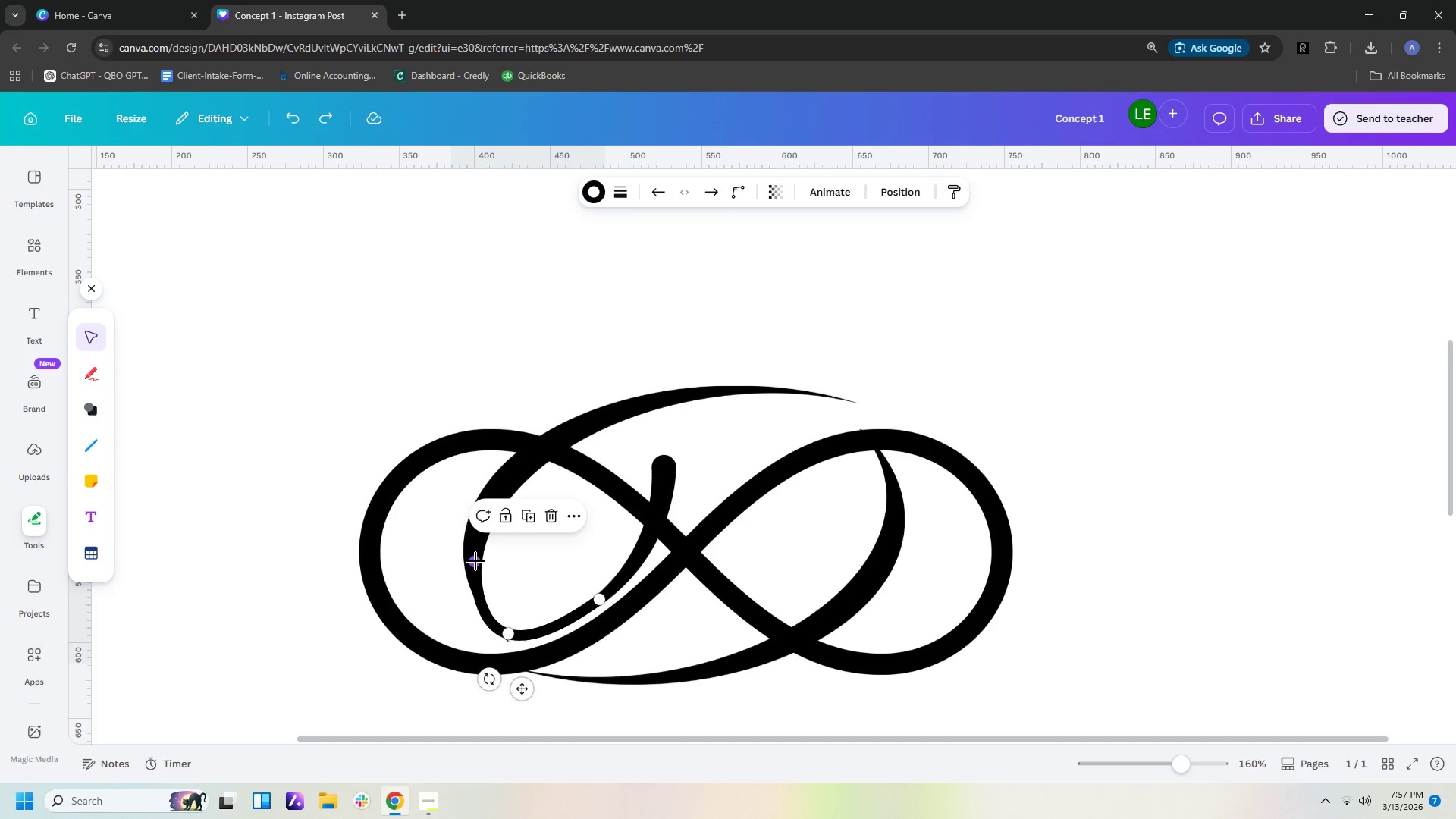 
left_click_drag(start_coordinate=[475, 561], to_coordinate=[491, 562])
 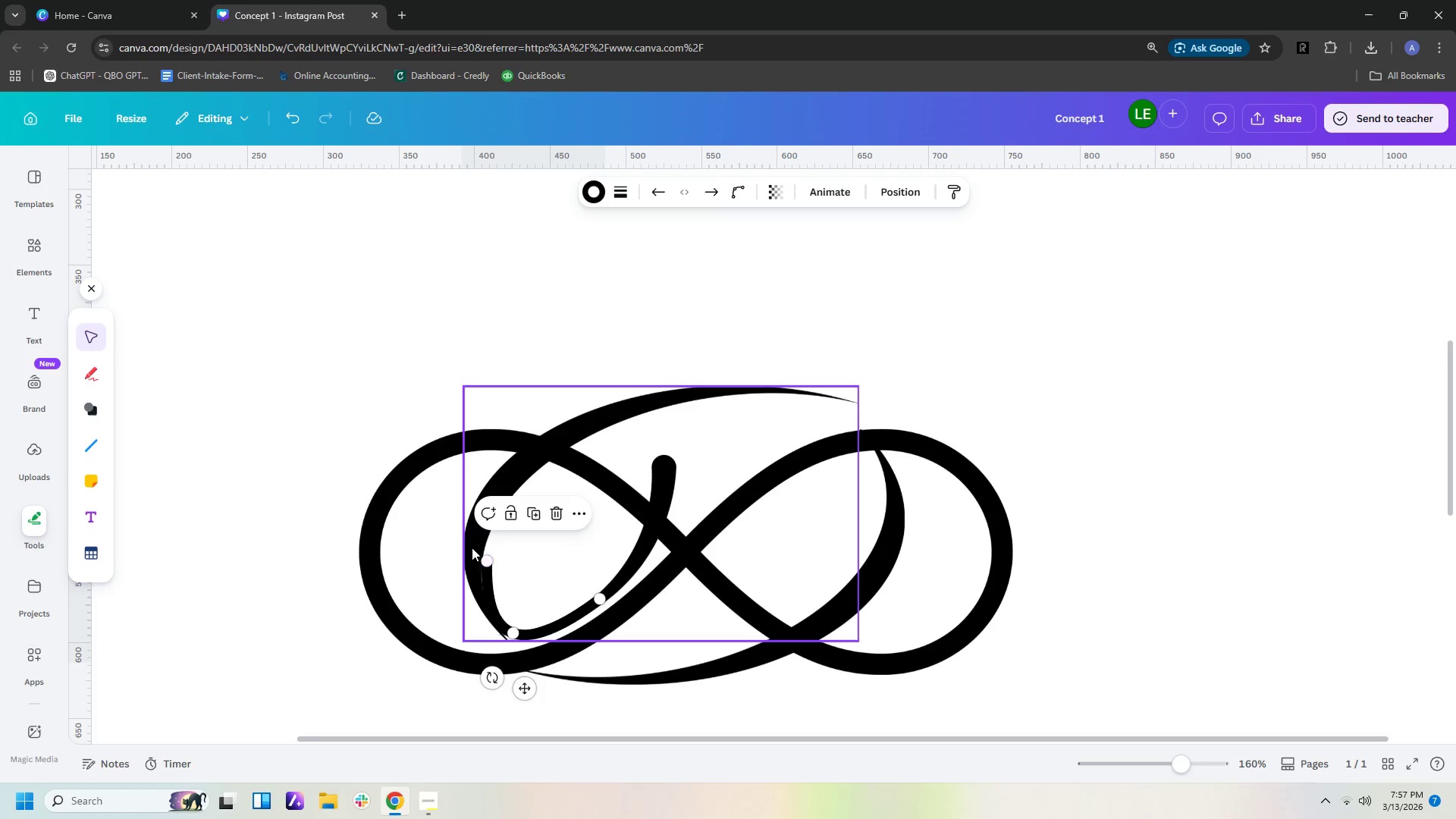 
left_click_drag(start_coordinate=[470, 547], to_coordinate=[452, 548])
 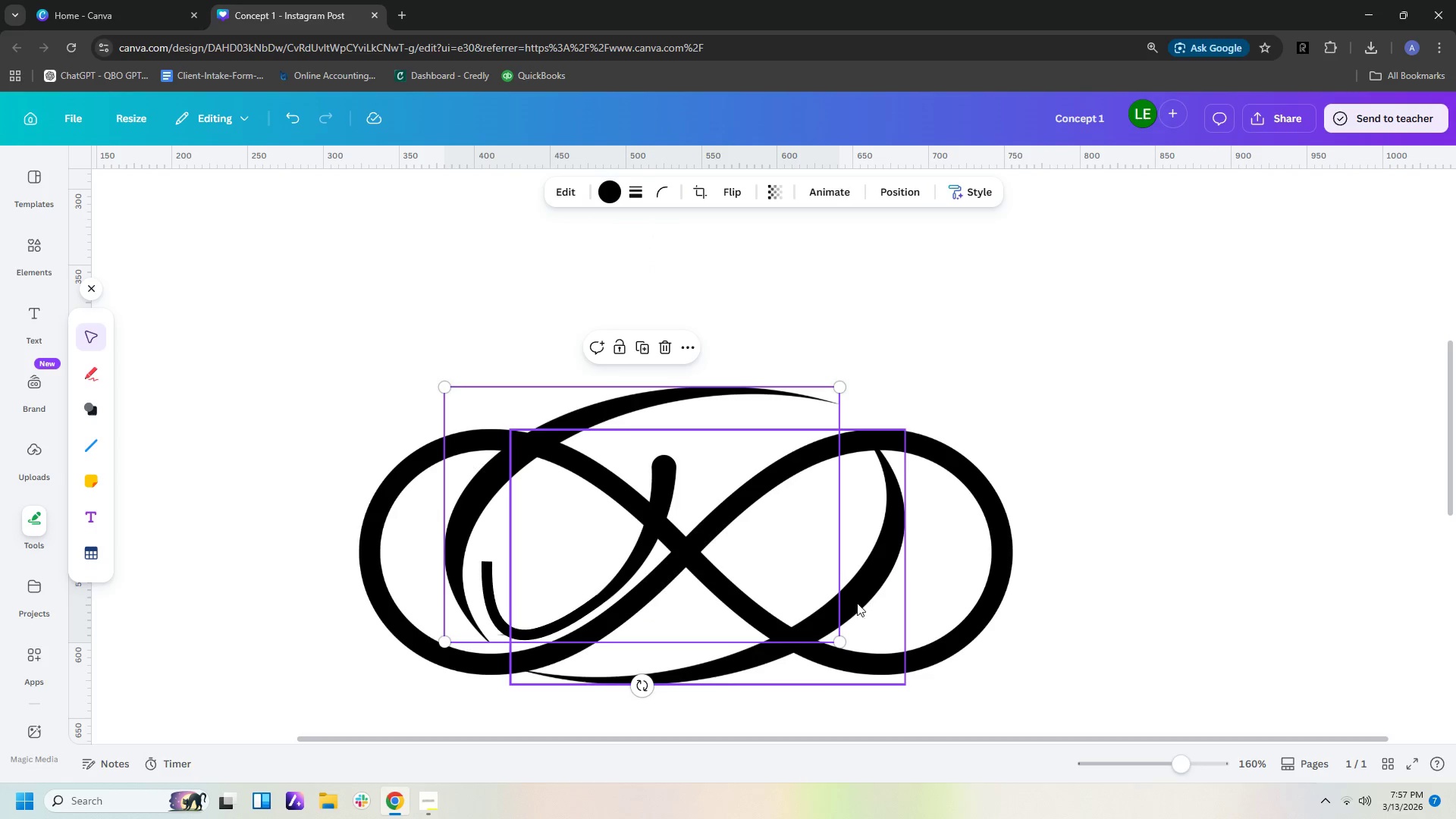 
left_click_drag(start_coordinate=[857, 599], to_coordinate=[875, 602])
 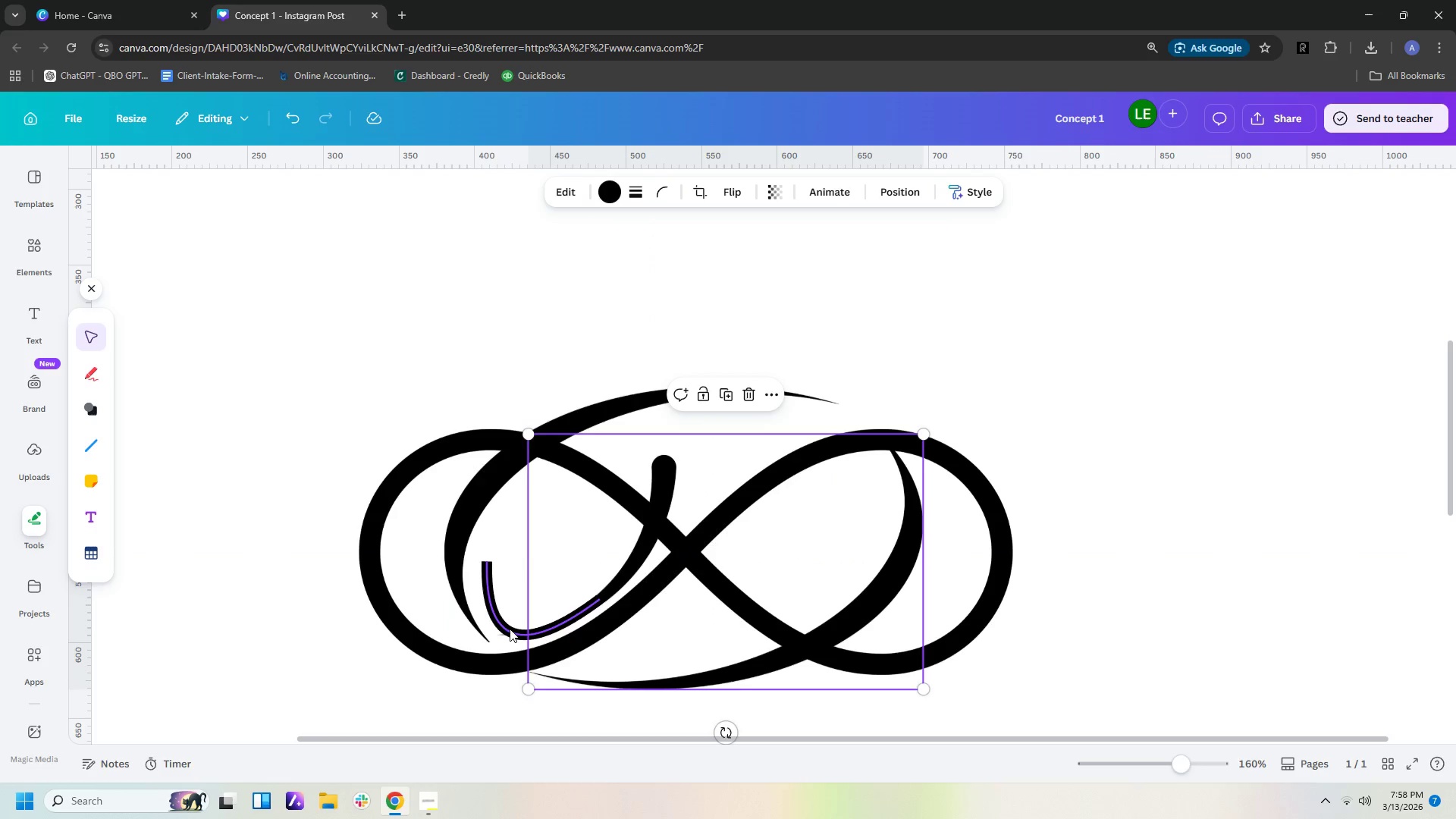 
left_click([509, 629])
 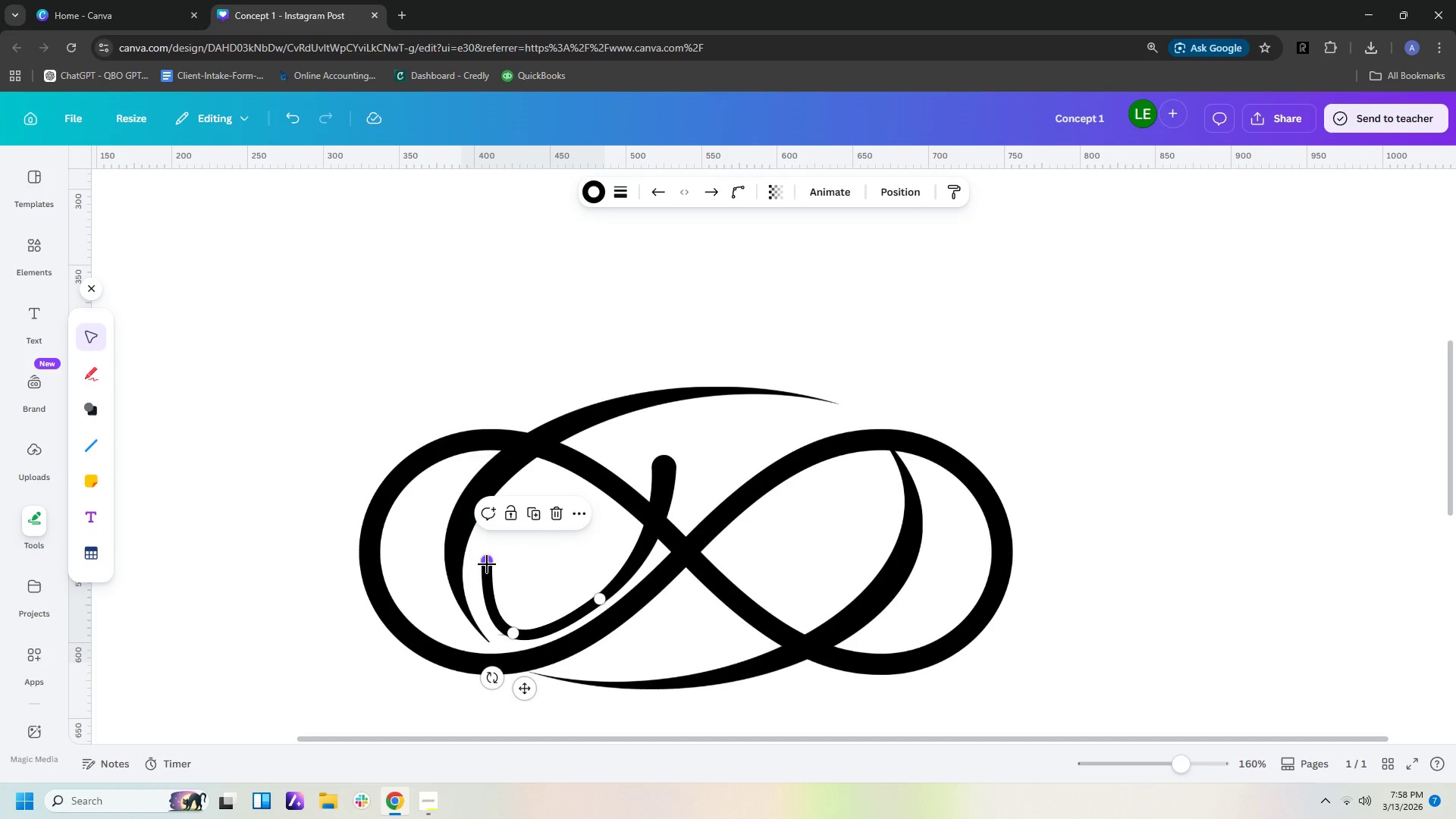 
left_click_drag(start_coordinate=[487, 563], to_coordinate=[454, 575])
 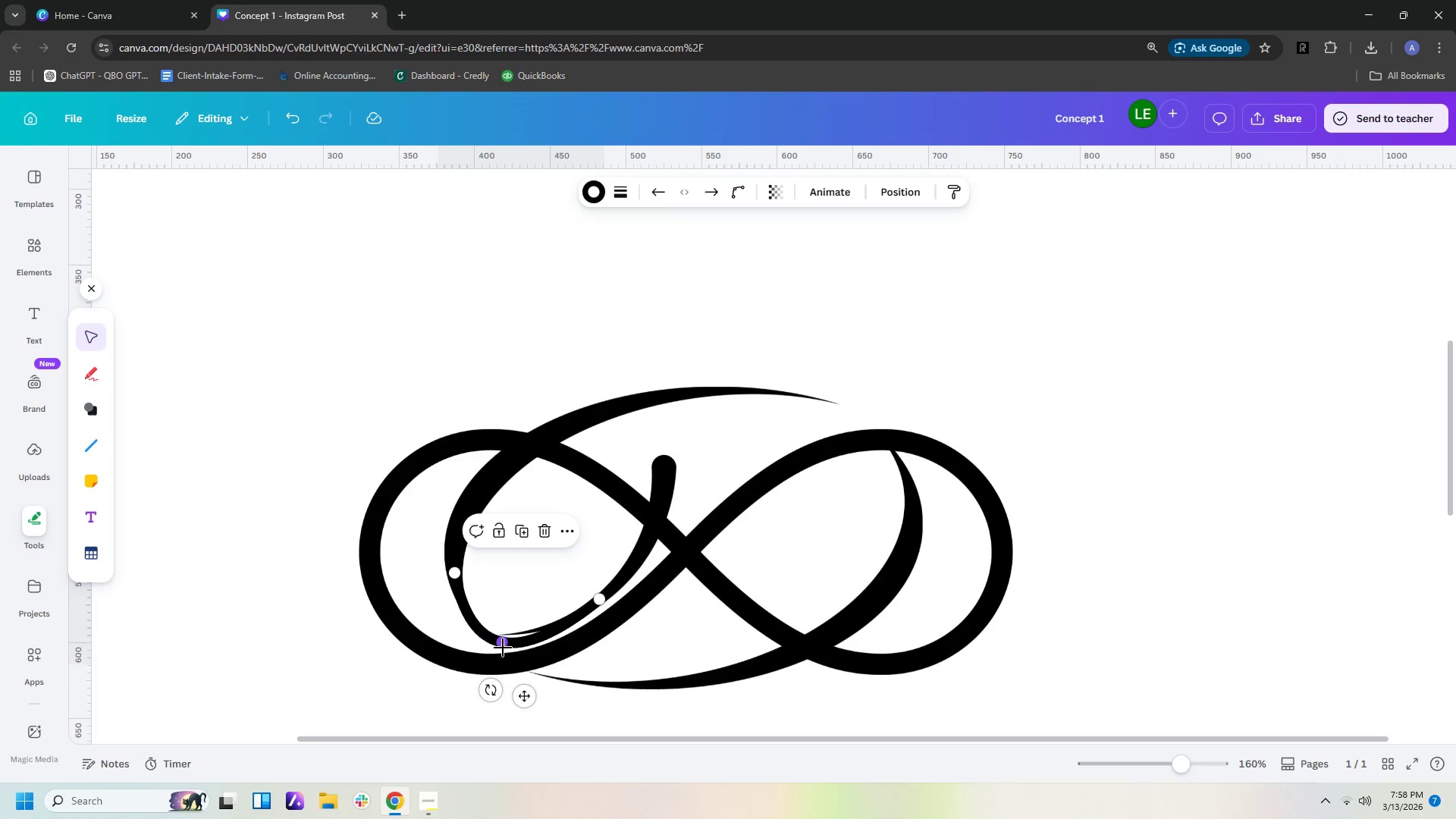 
left_click_drag(start_coordinate=[500, 645], to_coordinate=[508, 634])
 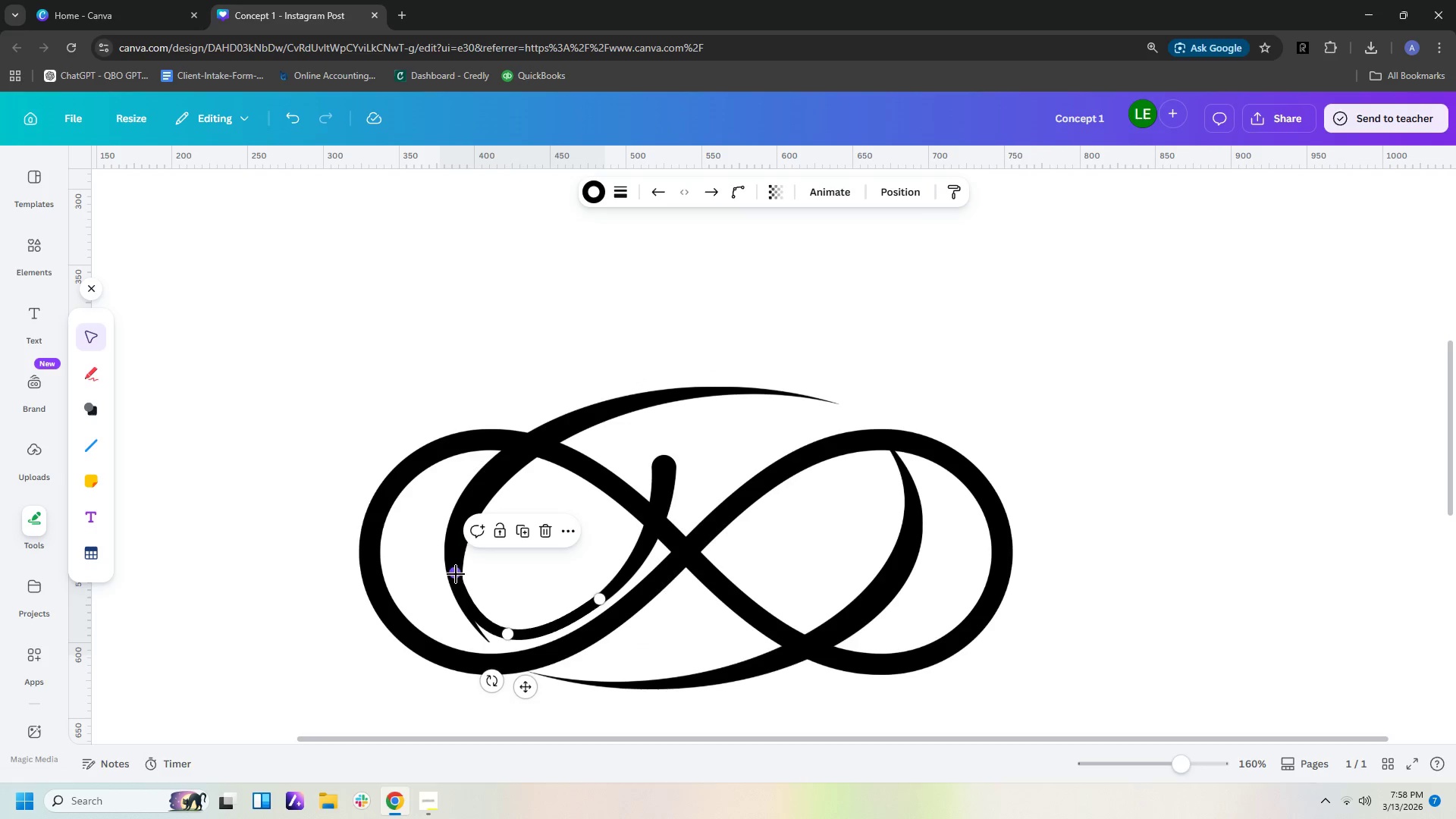 
left_click_drag(start_coordinate=[456, 574], to_coordinate=[455, 583])
 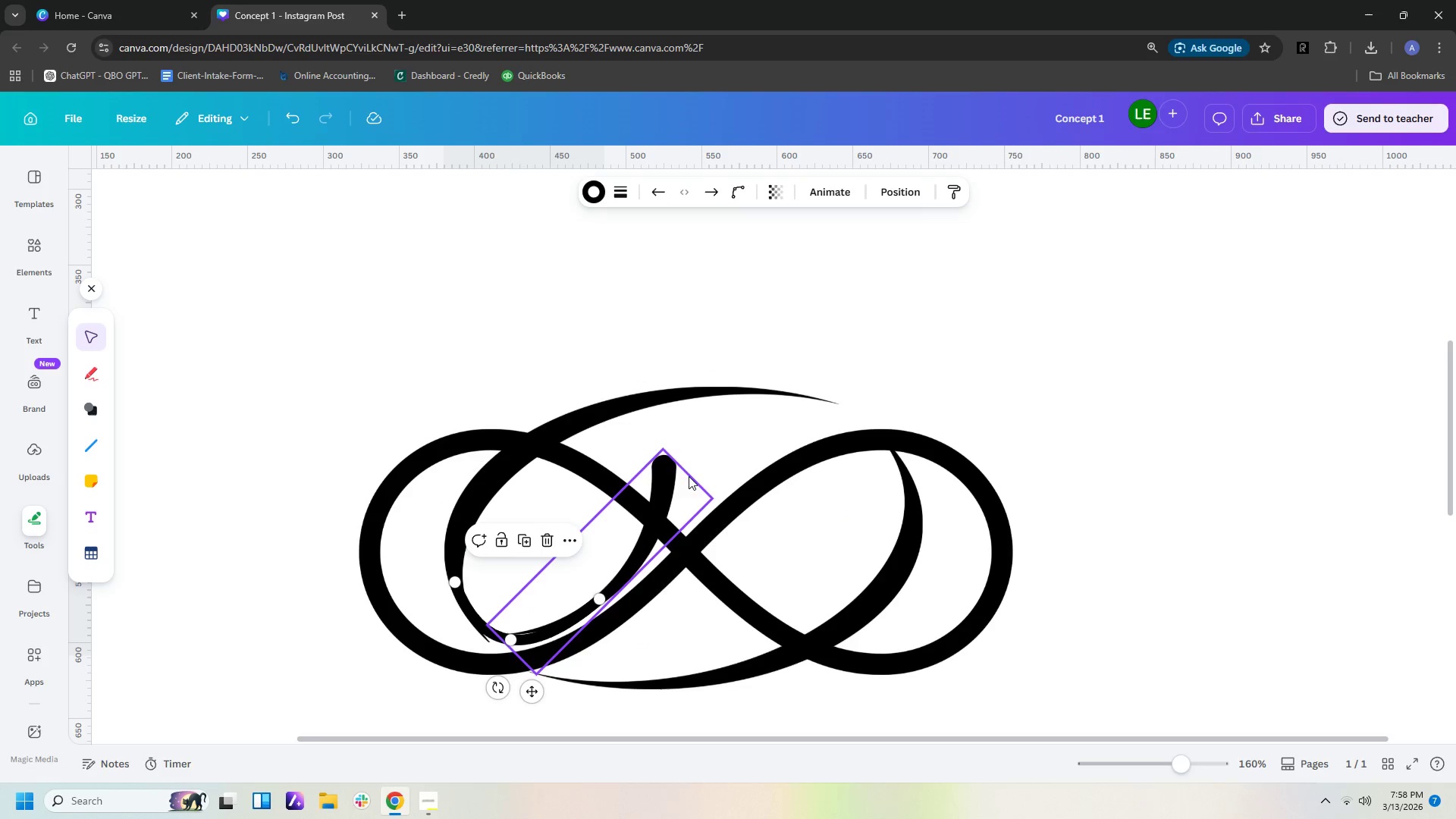 
left_click([663, 475])
 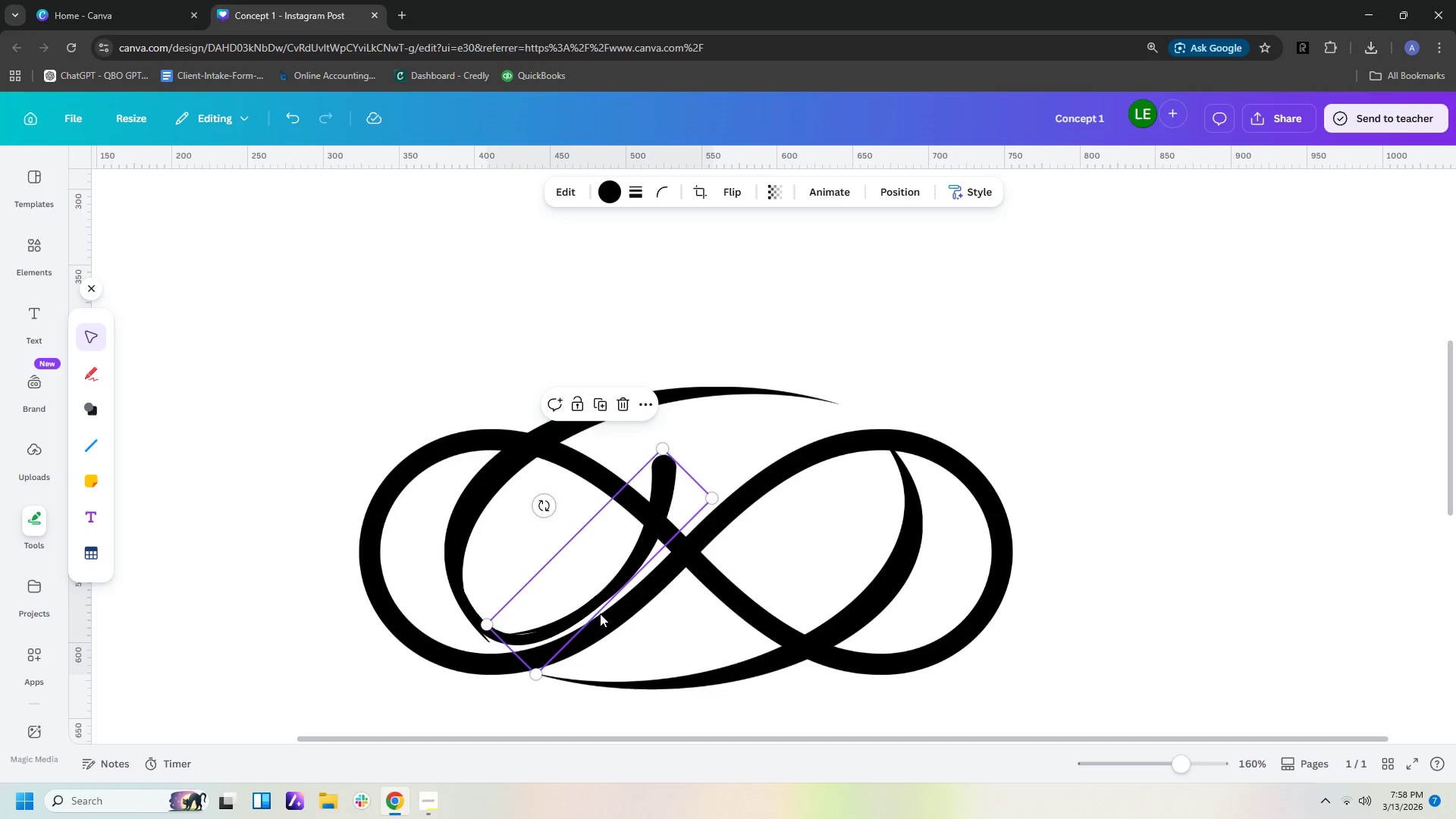 
left_click_drag(start_coordinate=[541, 506], to_coordinate=[528, 500])
 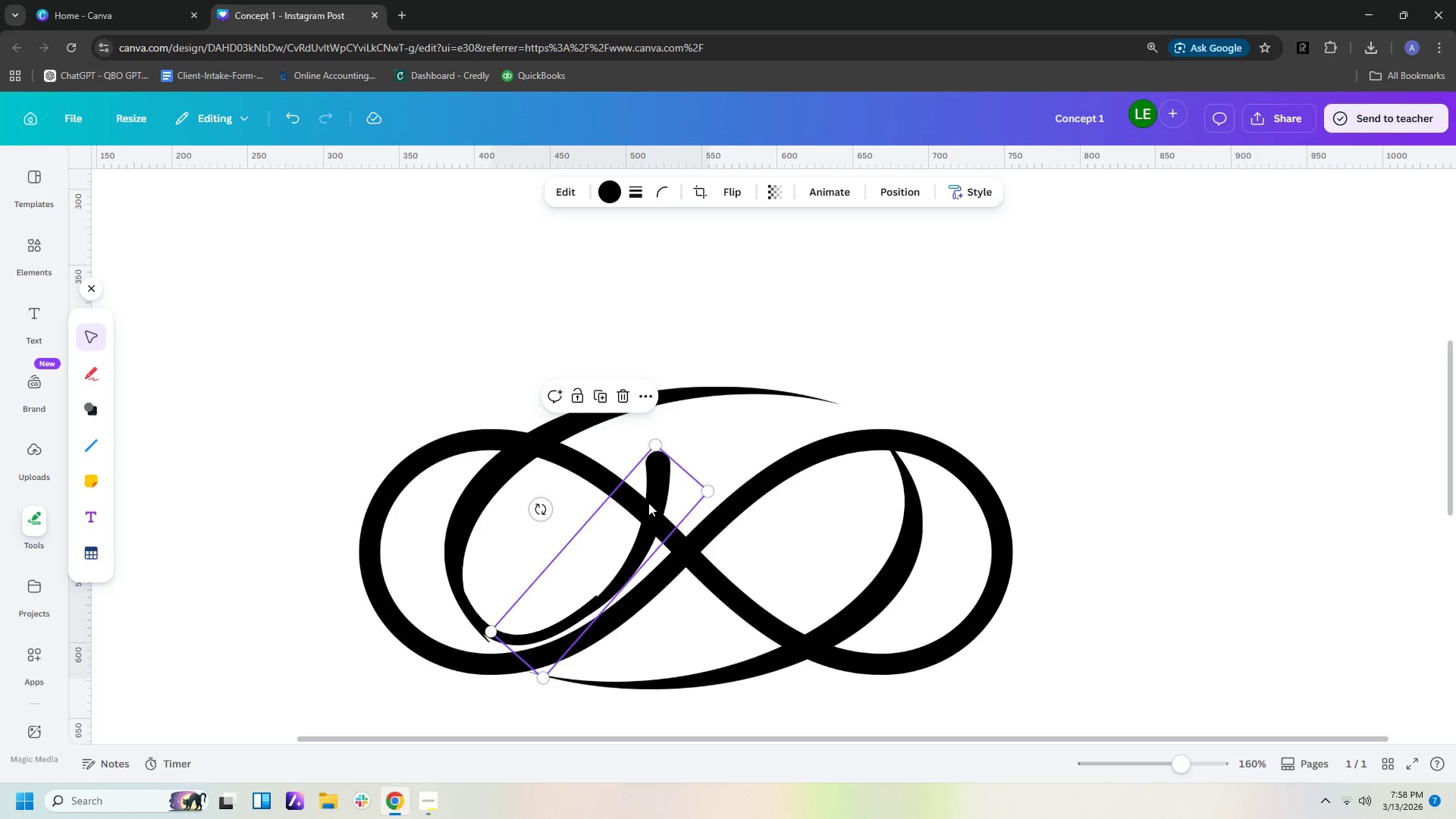 
left_click_drag(start_coordinate=[650, 502], to_coordinate=[645, 504])
 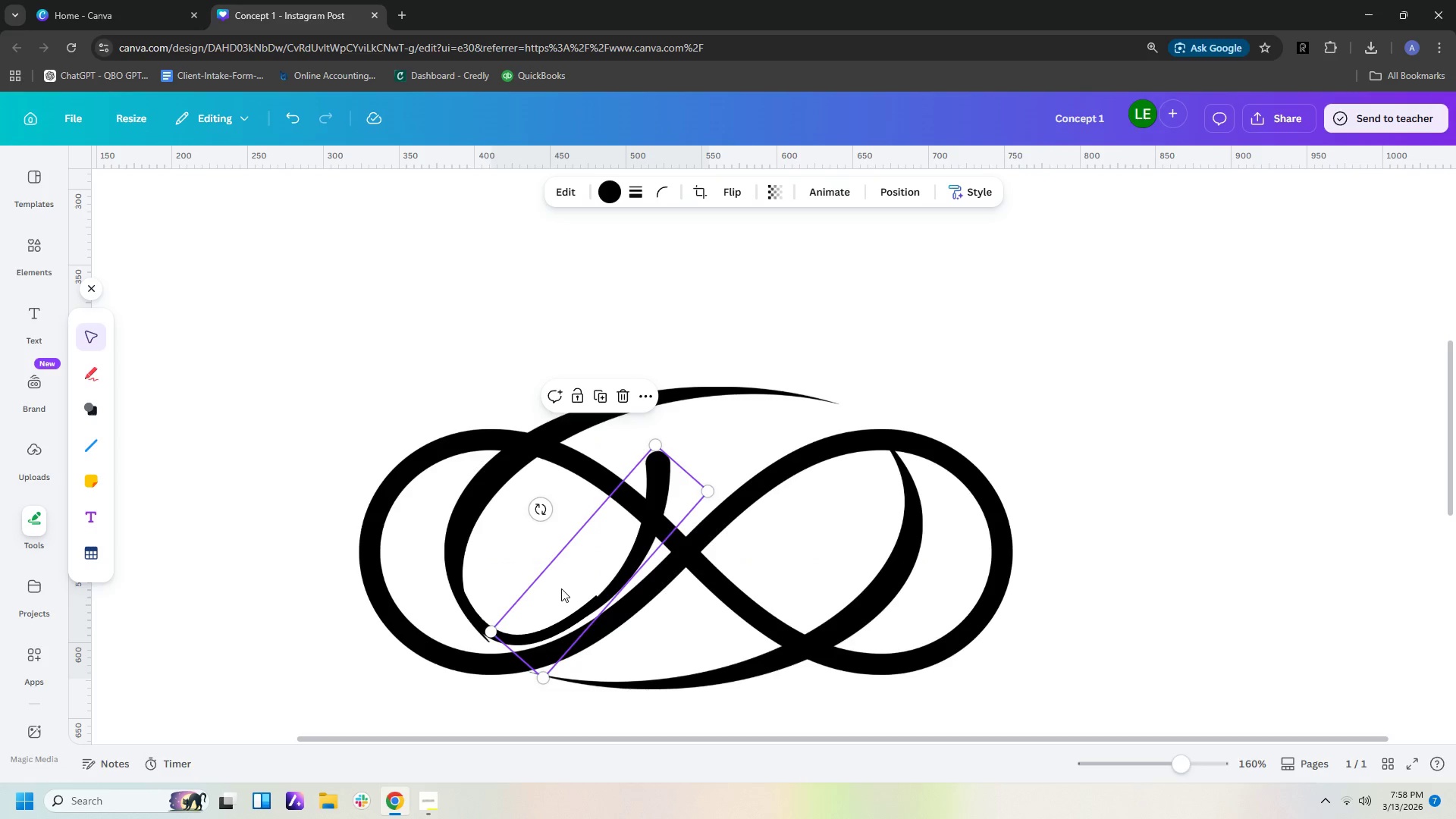 
double_click([561, 588])
 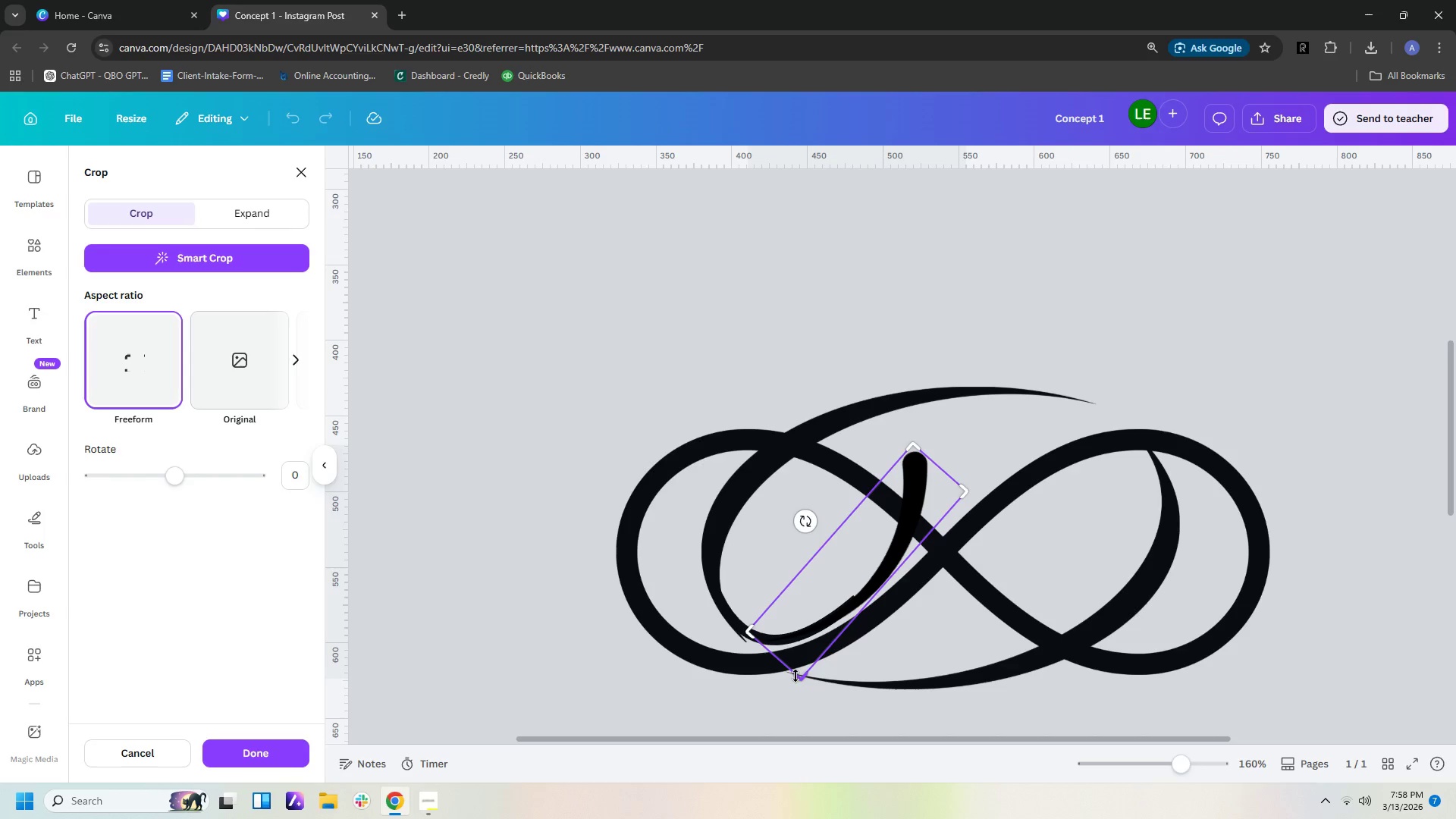 
left_click_drag(start_coordinate=[801, 680], to_coordinate=[846, 642])
 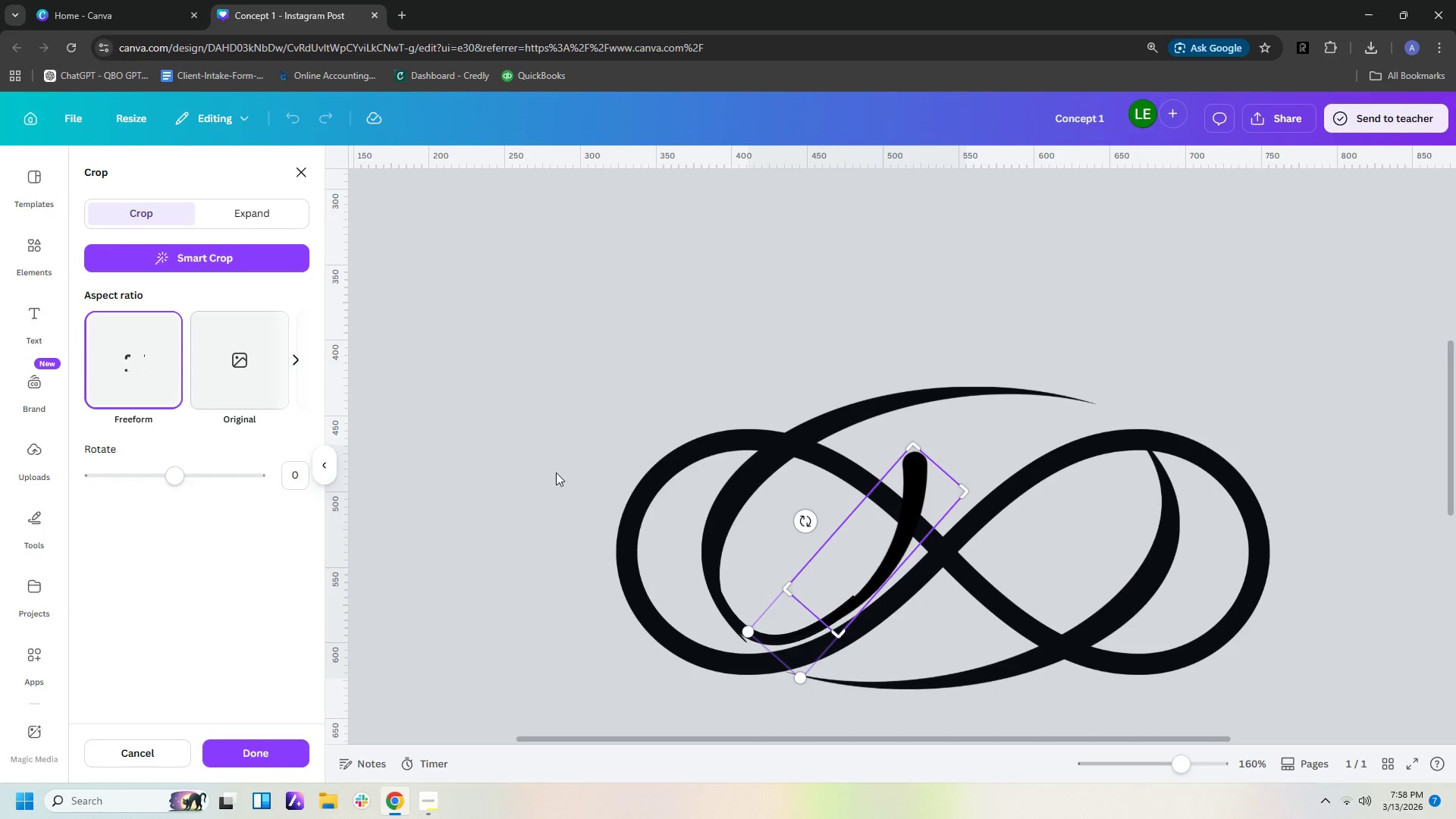 
left_click([516, 448])
 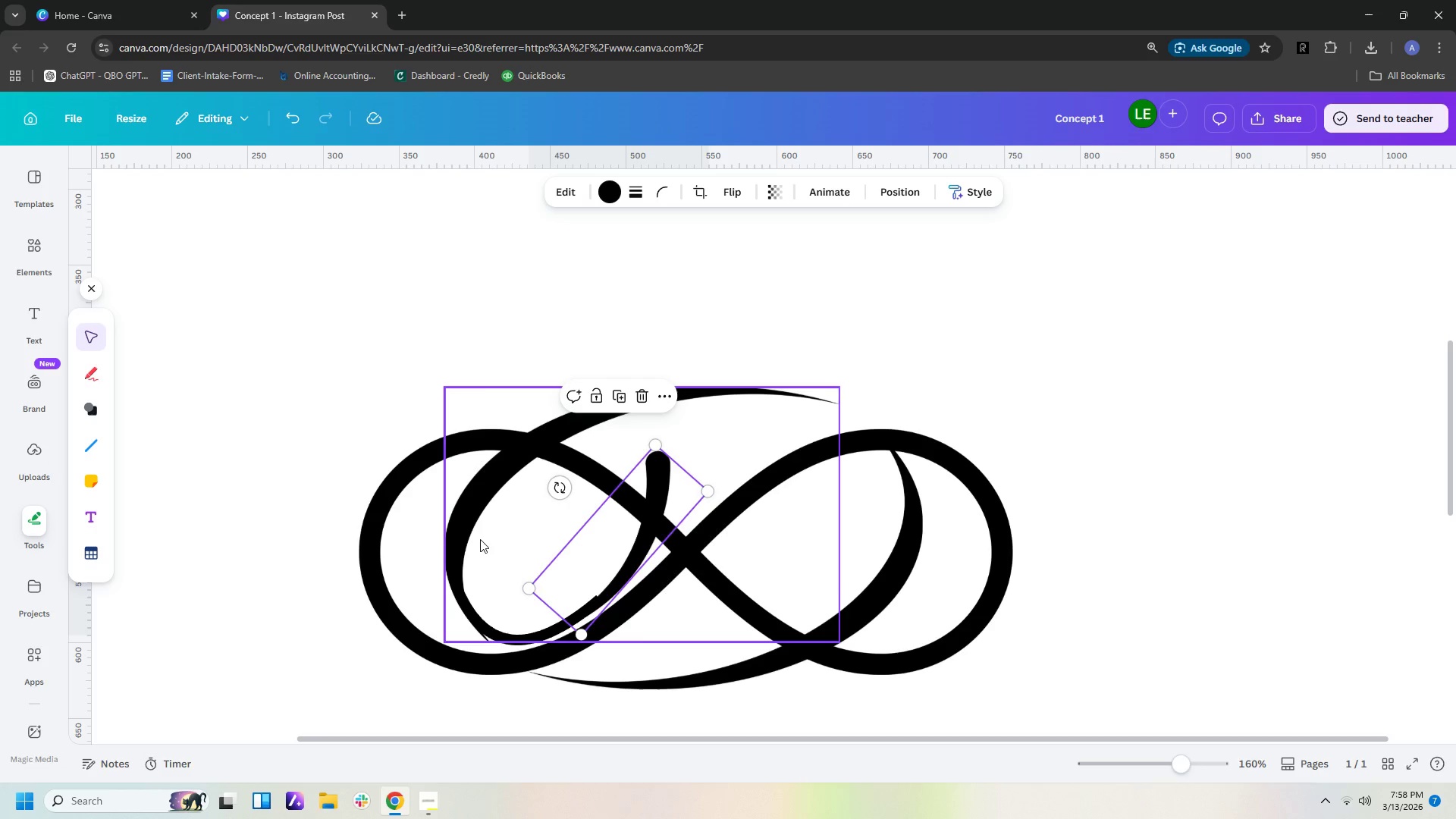 
left_click([460, 514])
 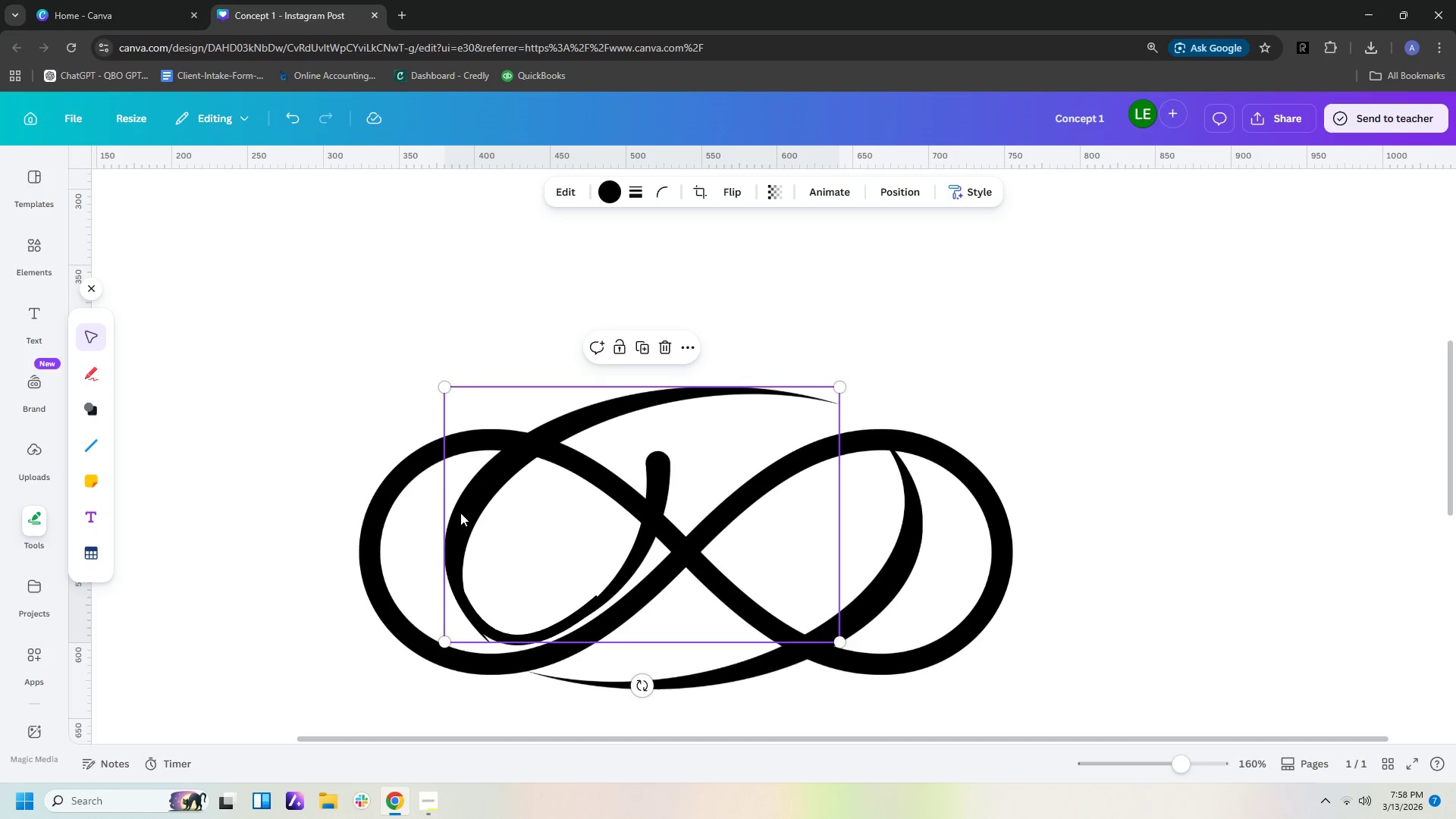 
double_click([460, 513])
 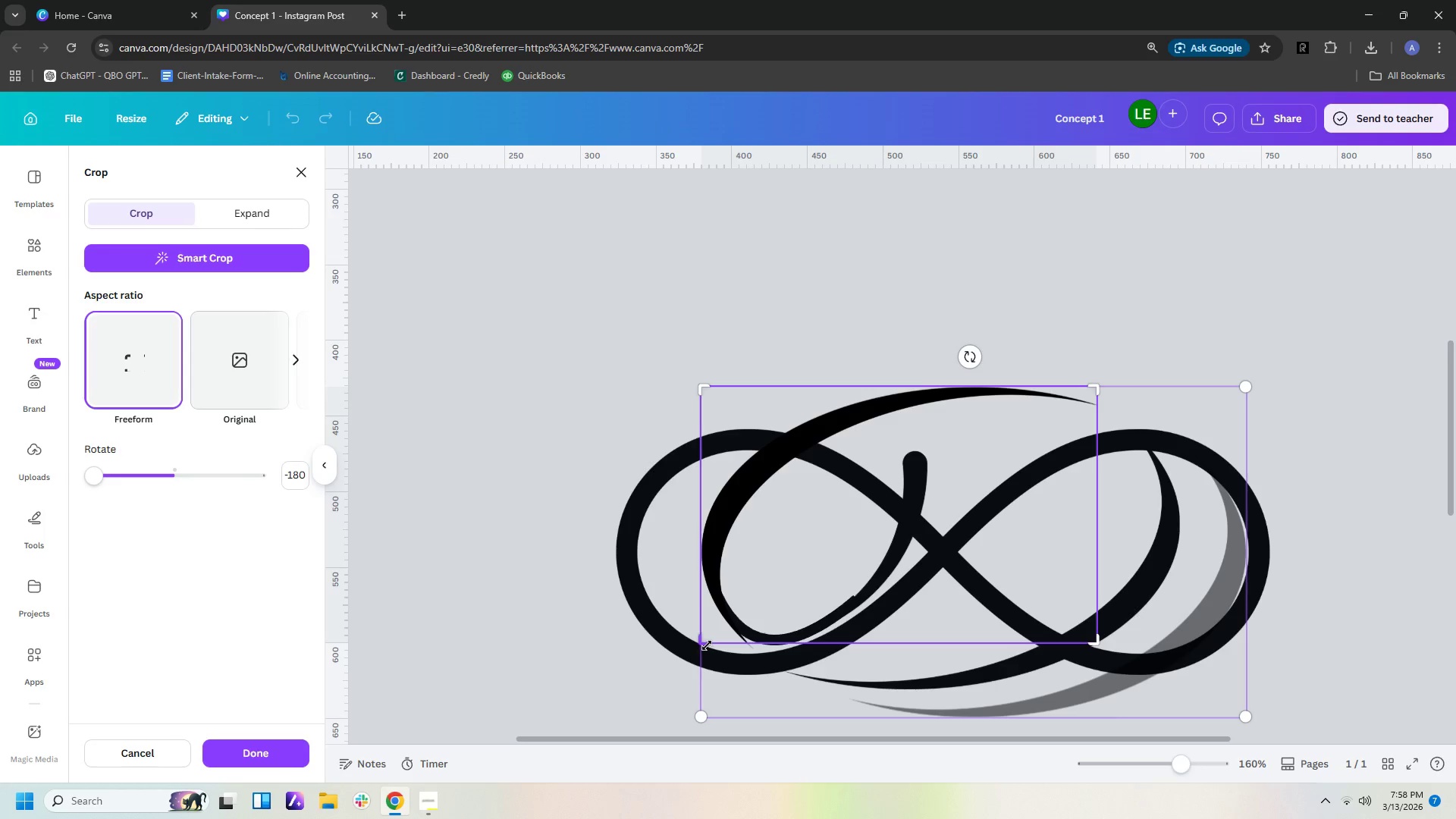 
left_click_drag(start_coordinate=[707, 645], to_coordinate=[708, 620])
 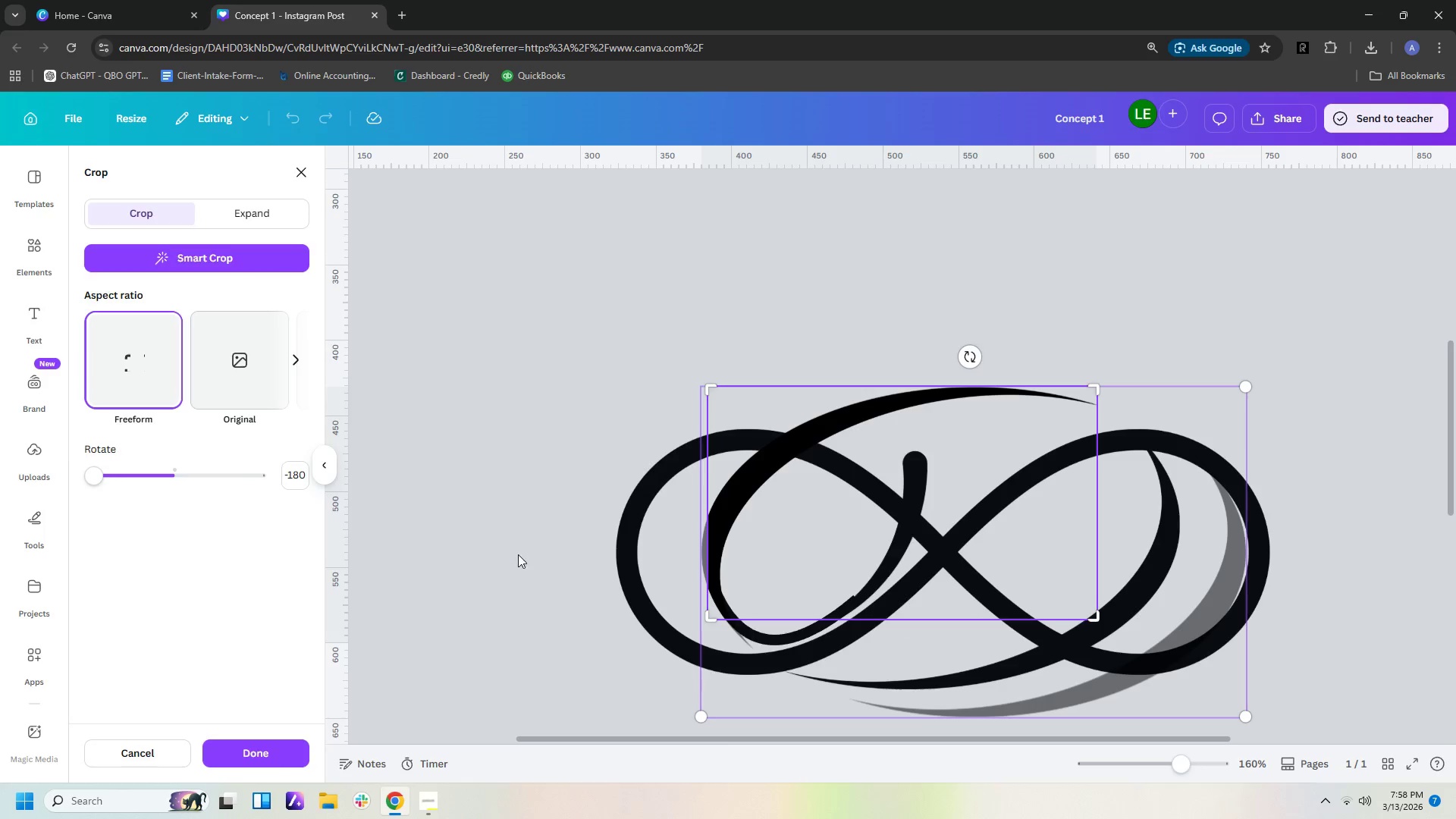 
left_click([518, 554])
 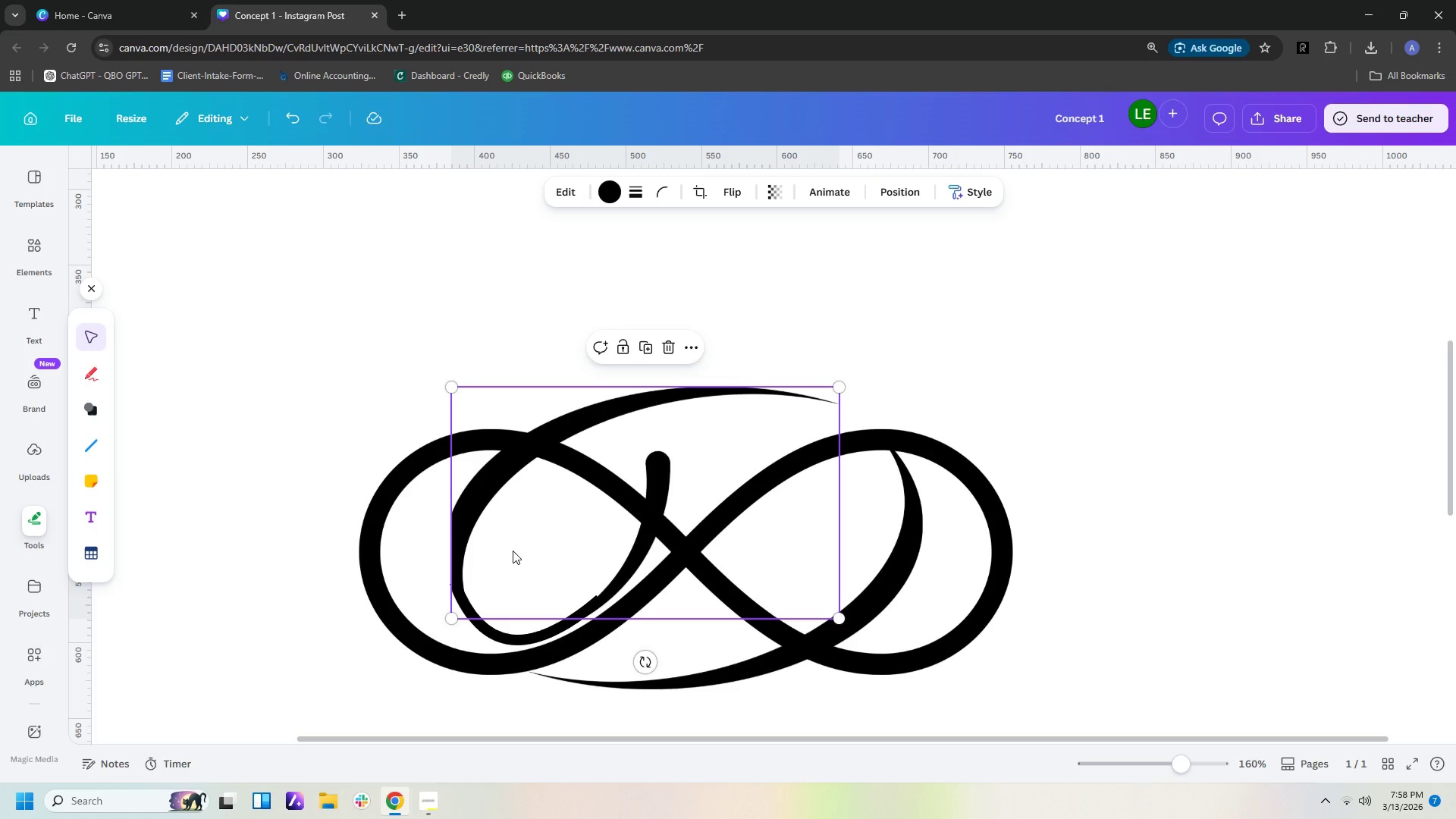 
left_click([513, 551])
 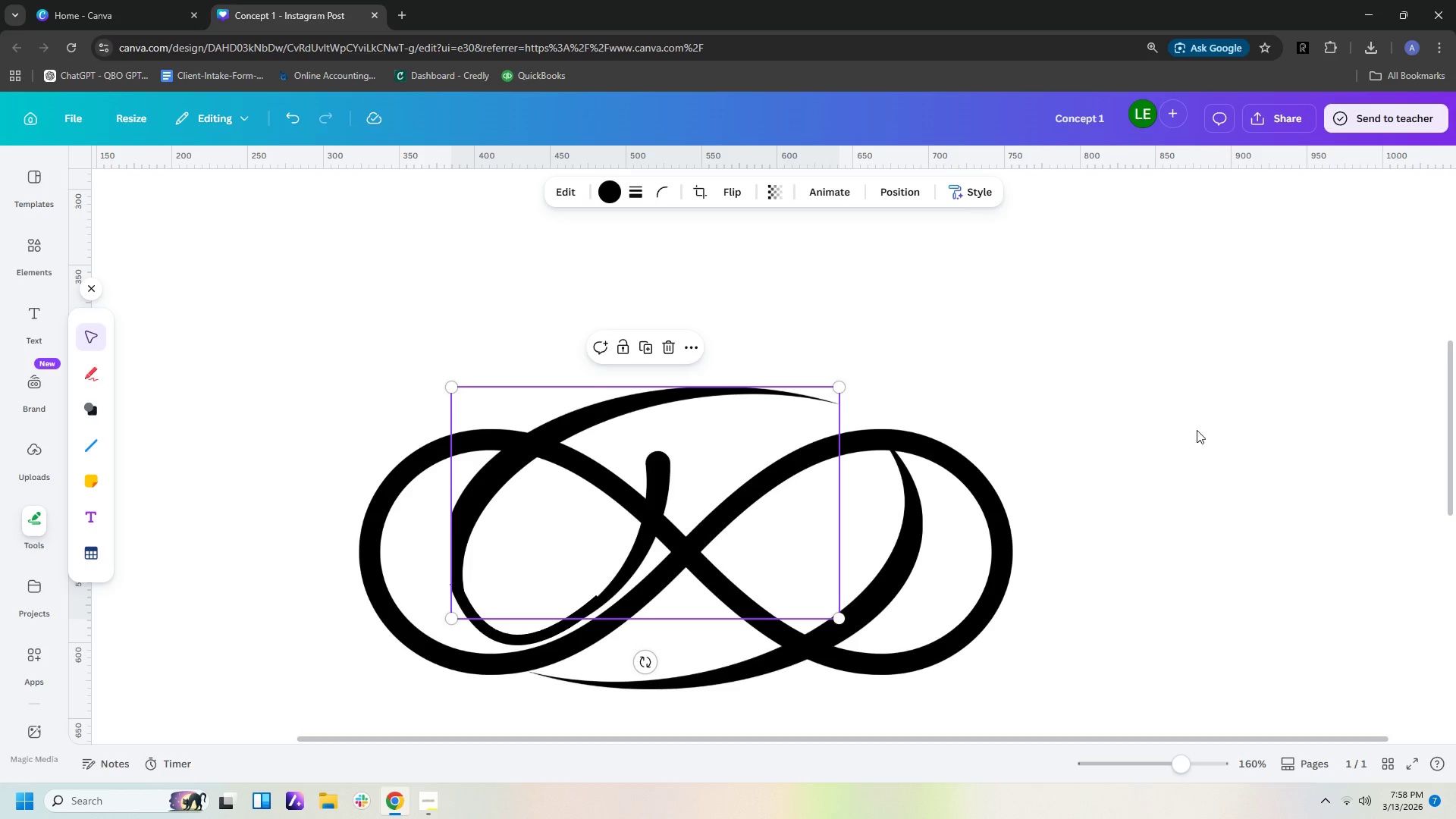 
left_click([1216, 407])
 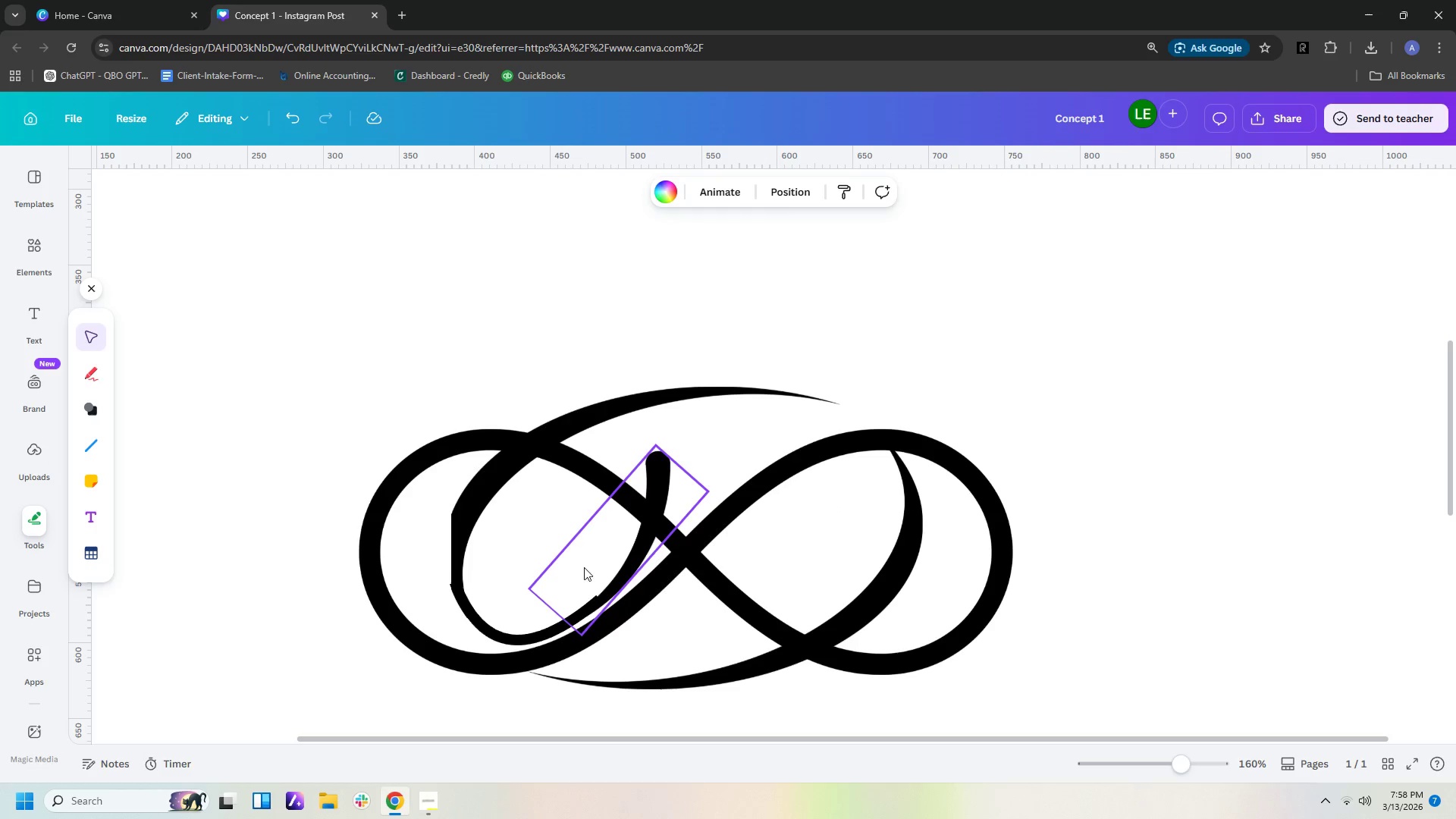 
key(Control+Z)
 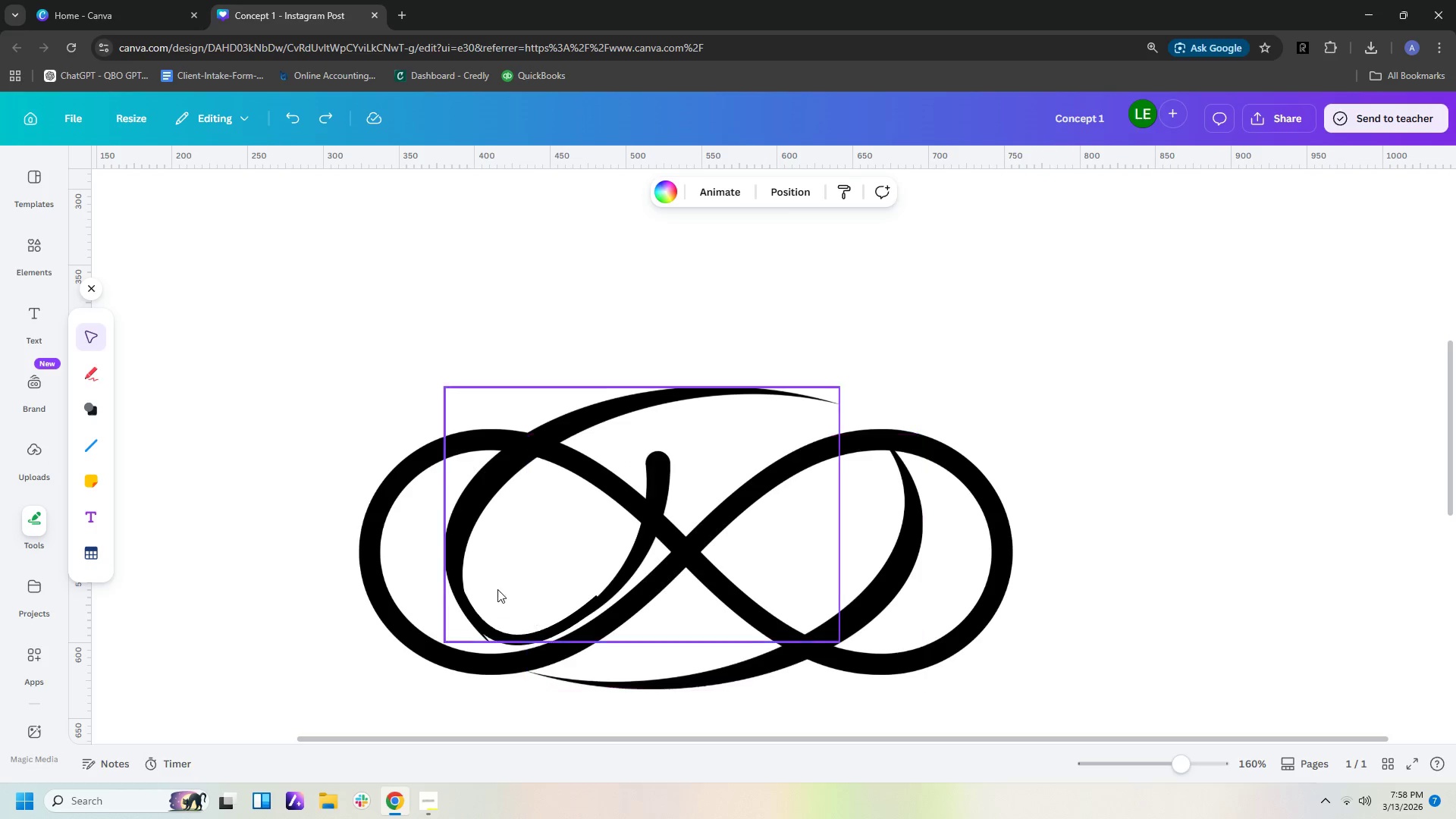 
left_click([450, 542])
 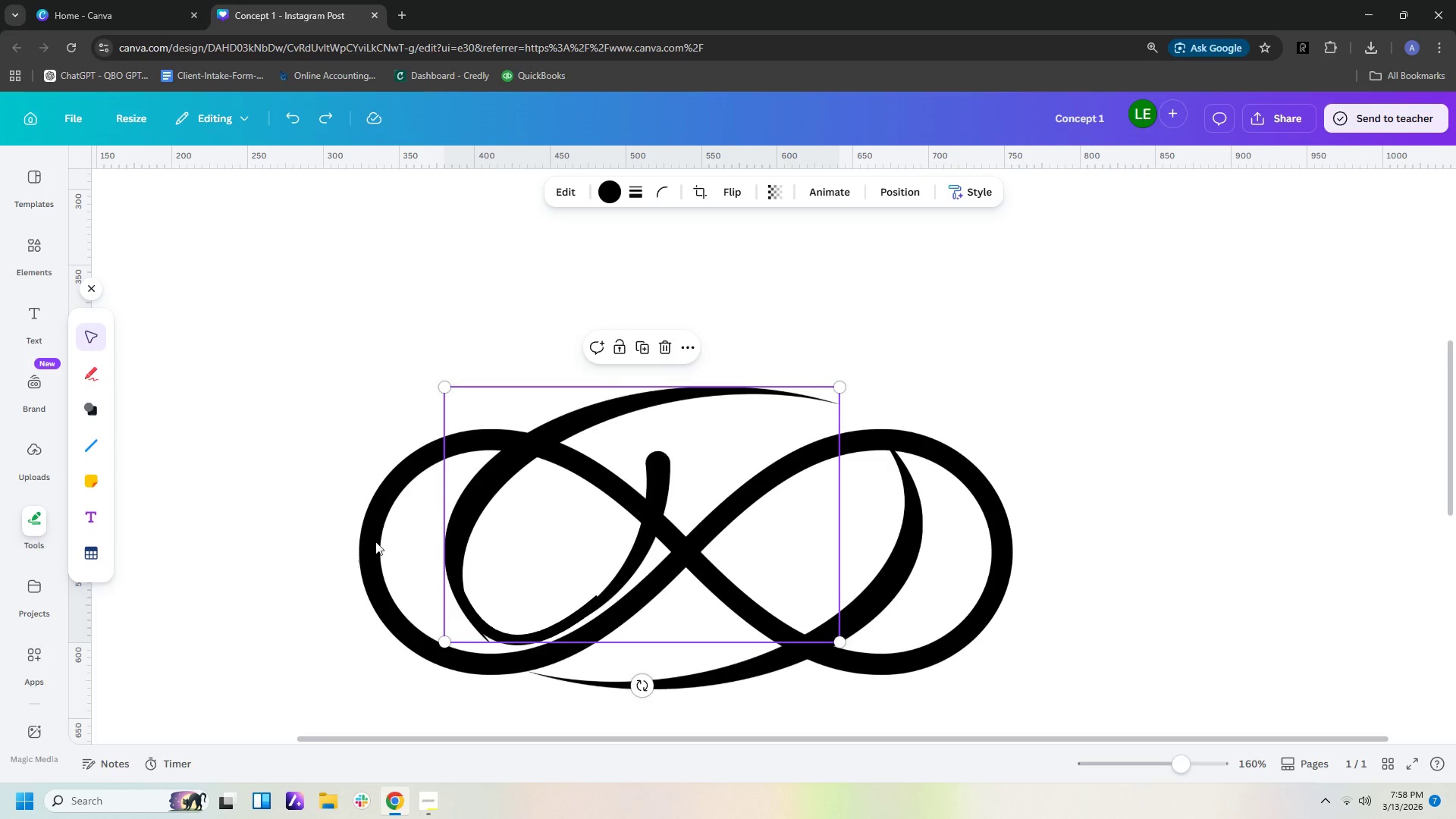 
double_click([461, 522])
 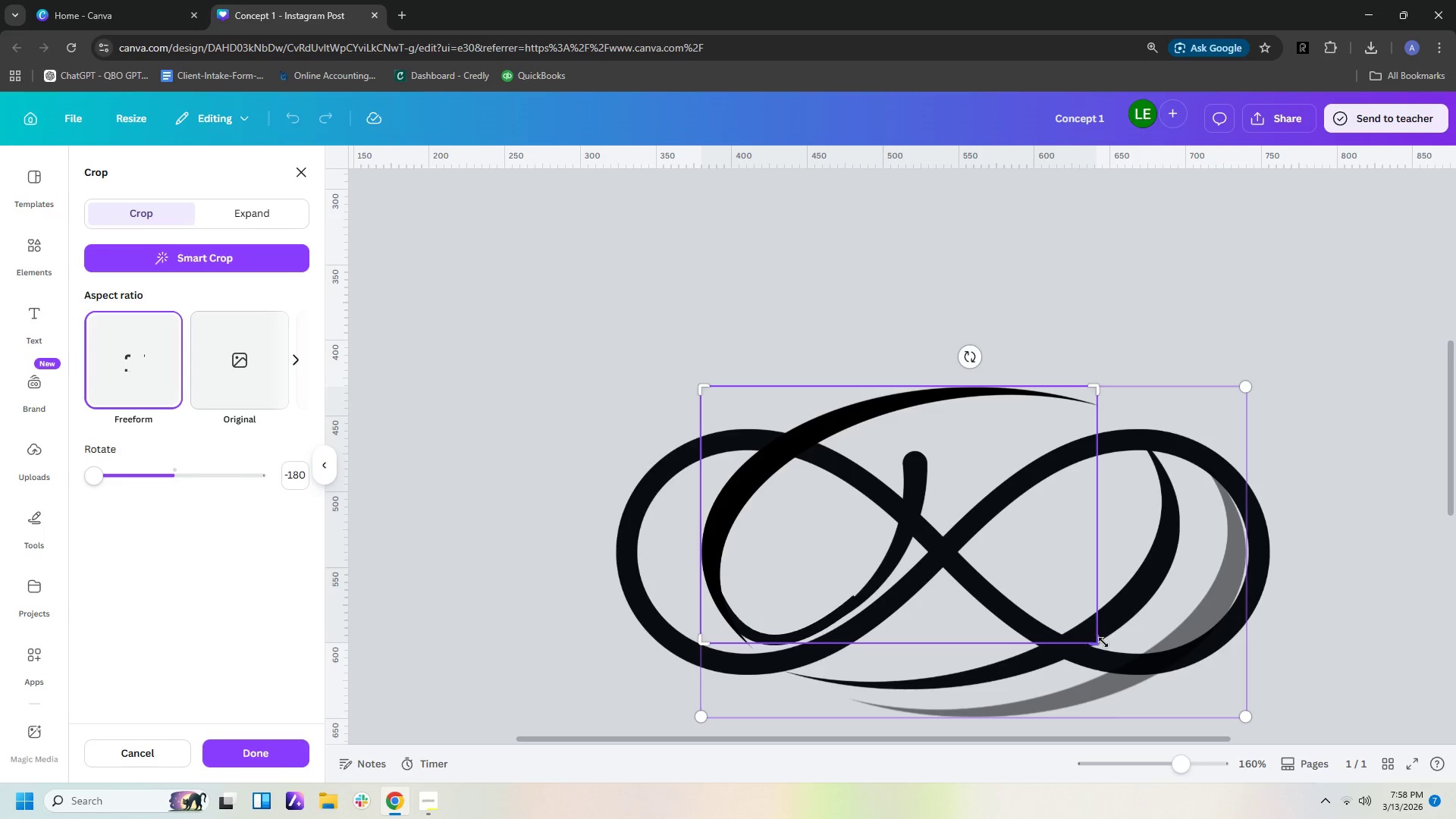 
left_click_drag(start_coordinate=[1100, 642], to_coordinate=[1093, 605])
 